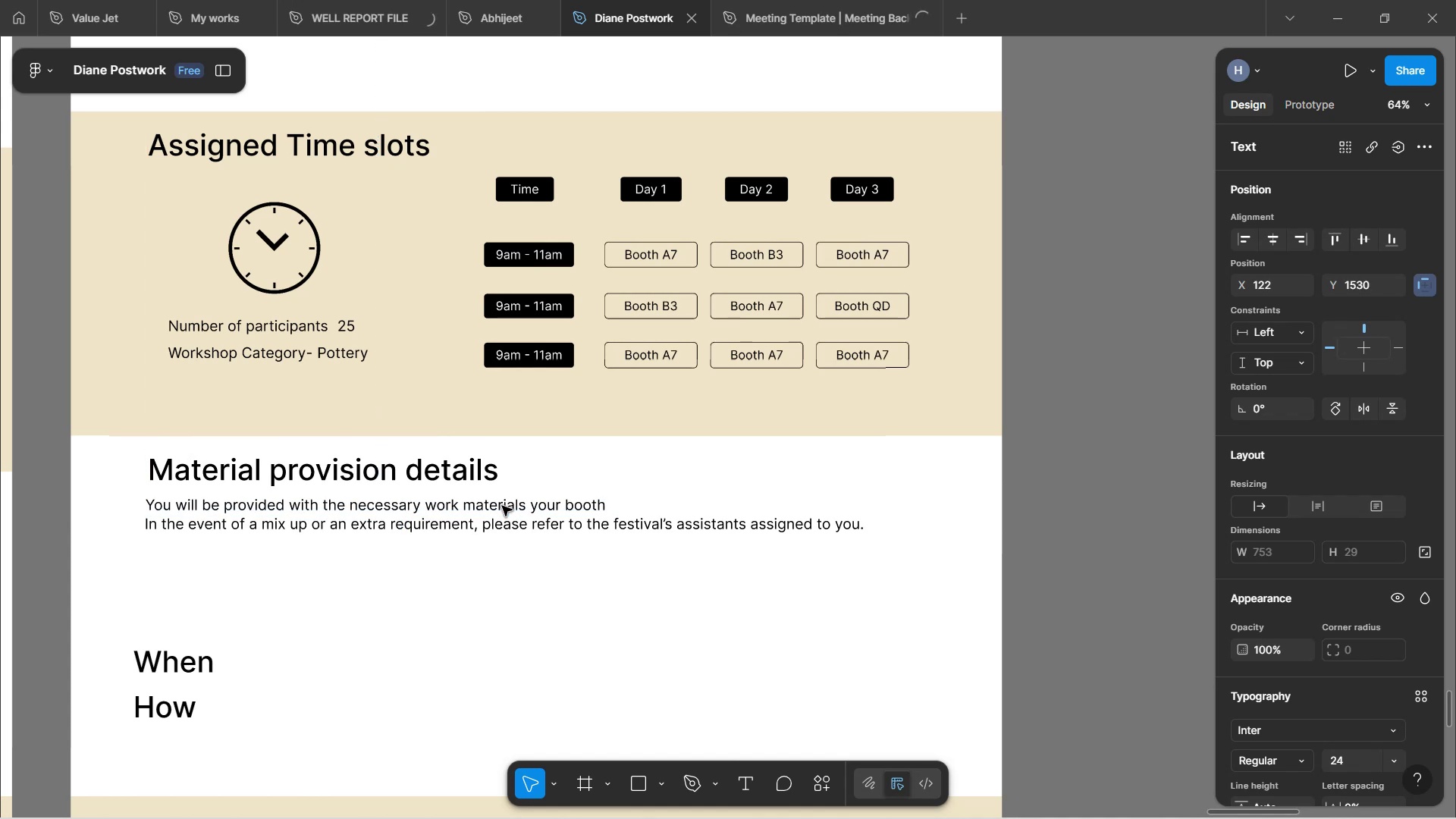 
key(ArrowLeft)
 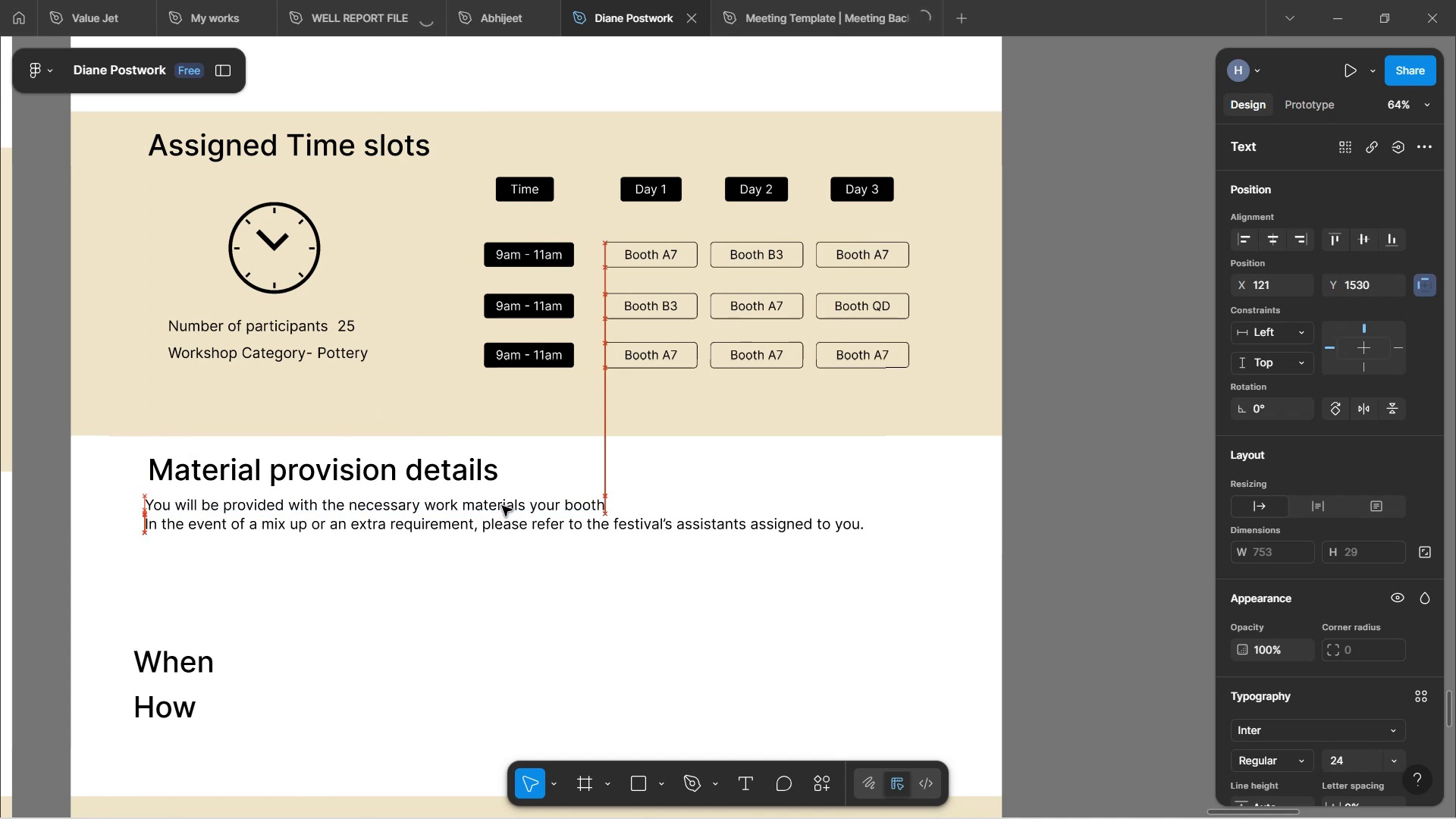 
key(ArrowLeft)
 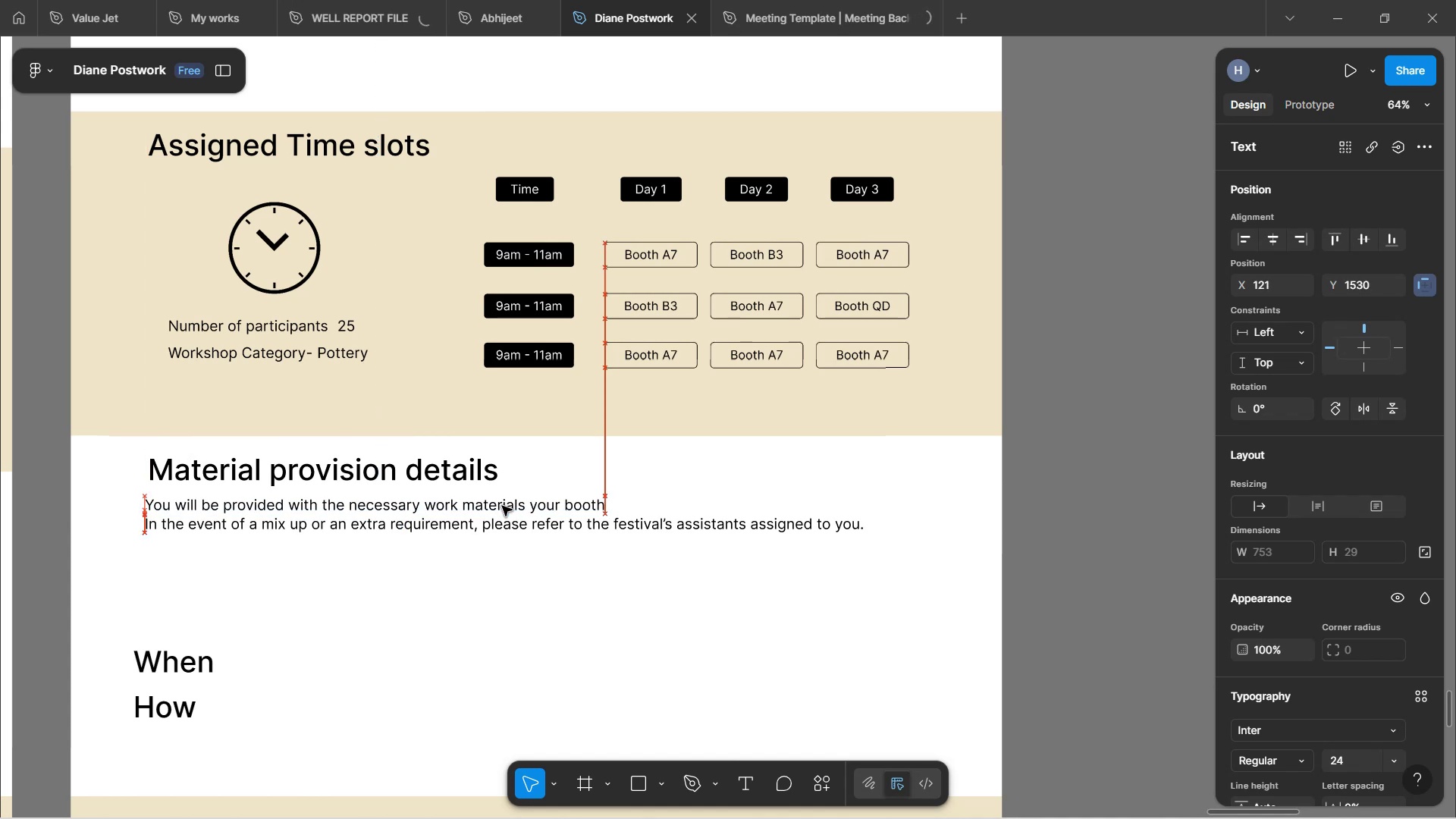 
key(ArrowLeft)
 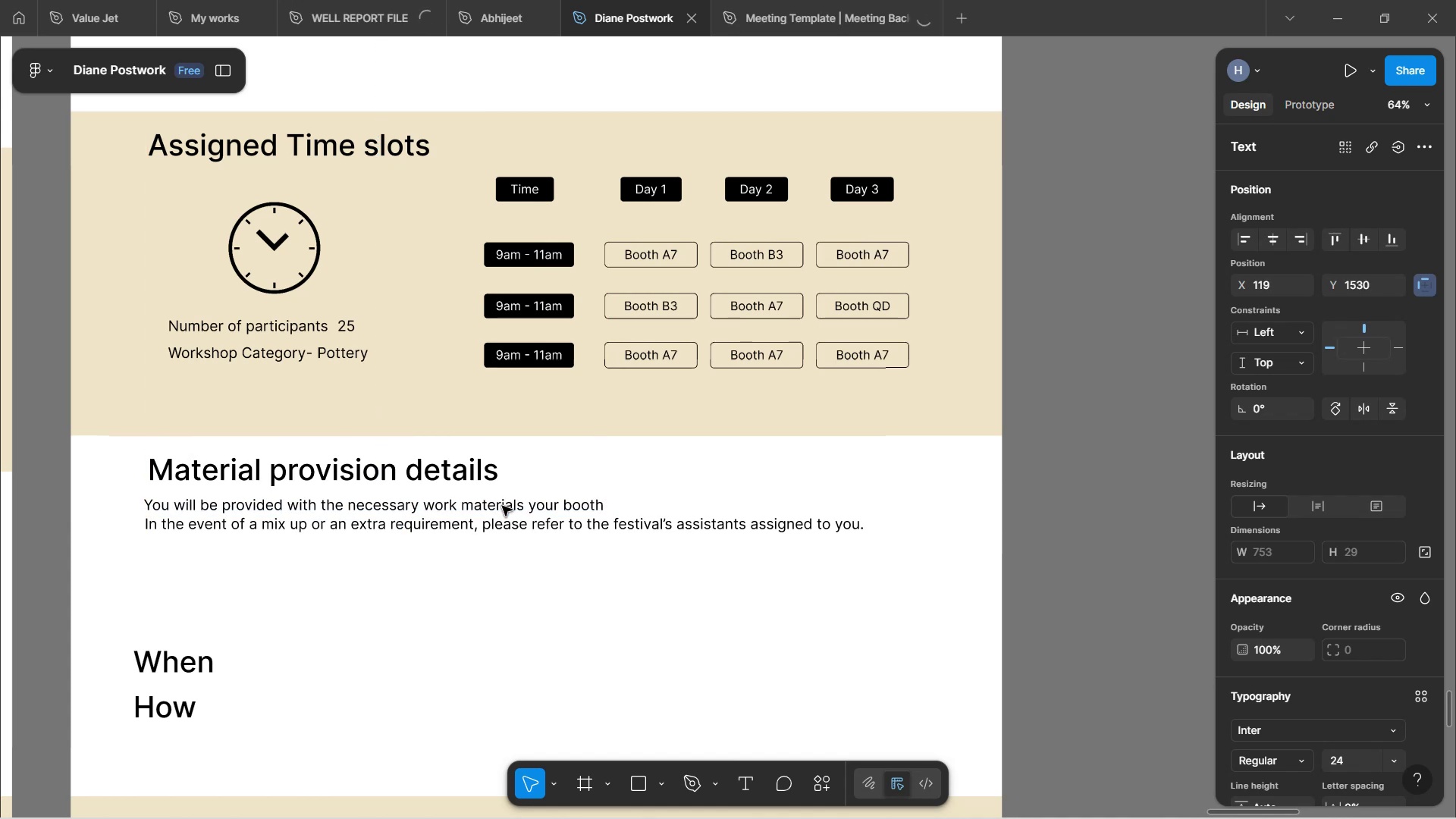 
key(ArrowLeft)
 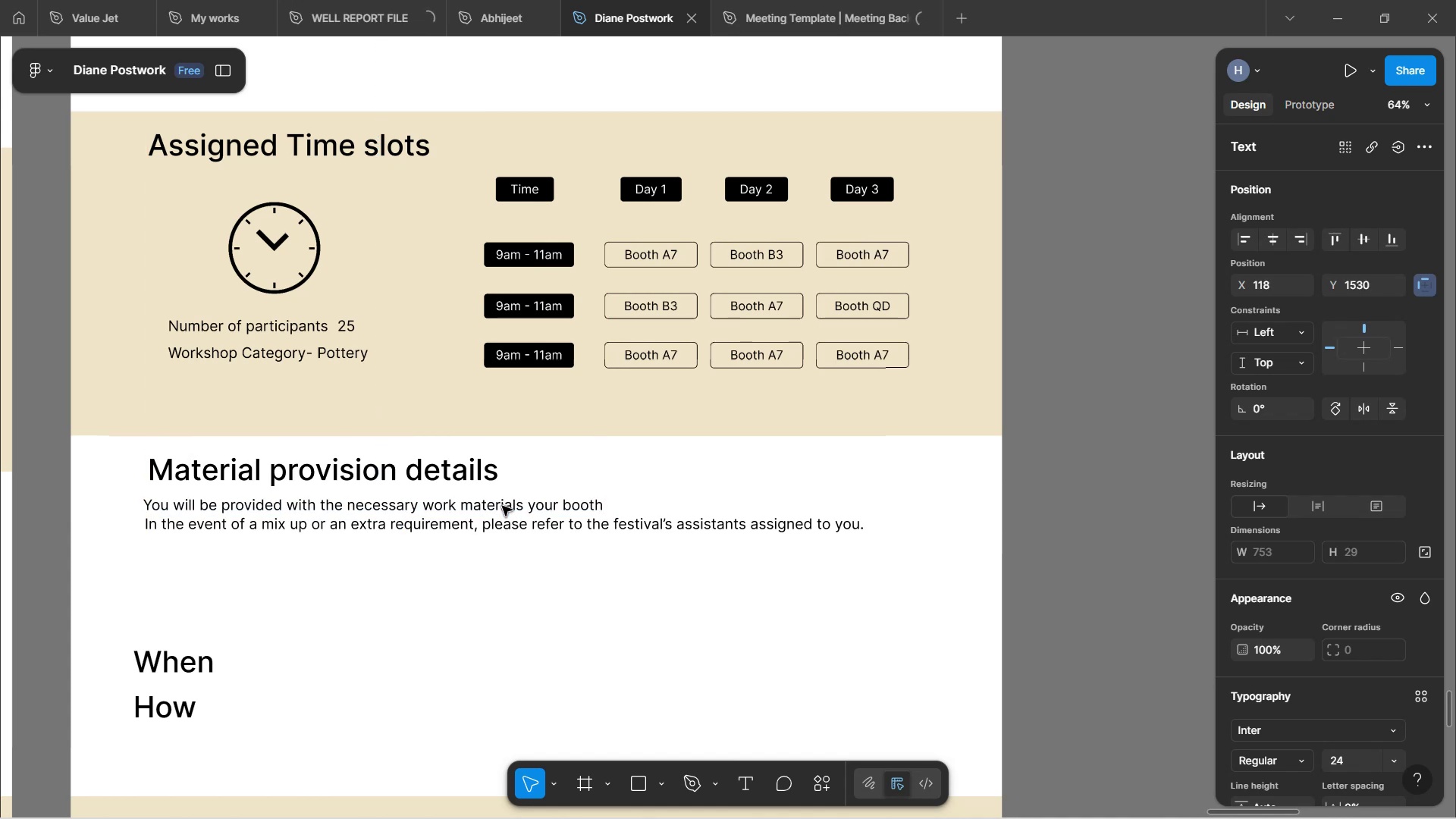 
key(ArrowLeft)
 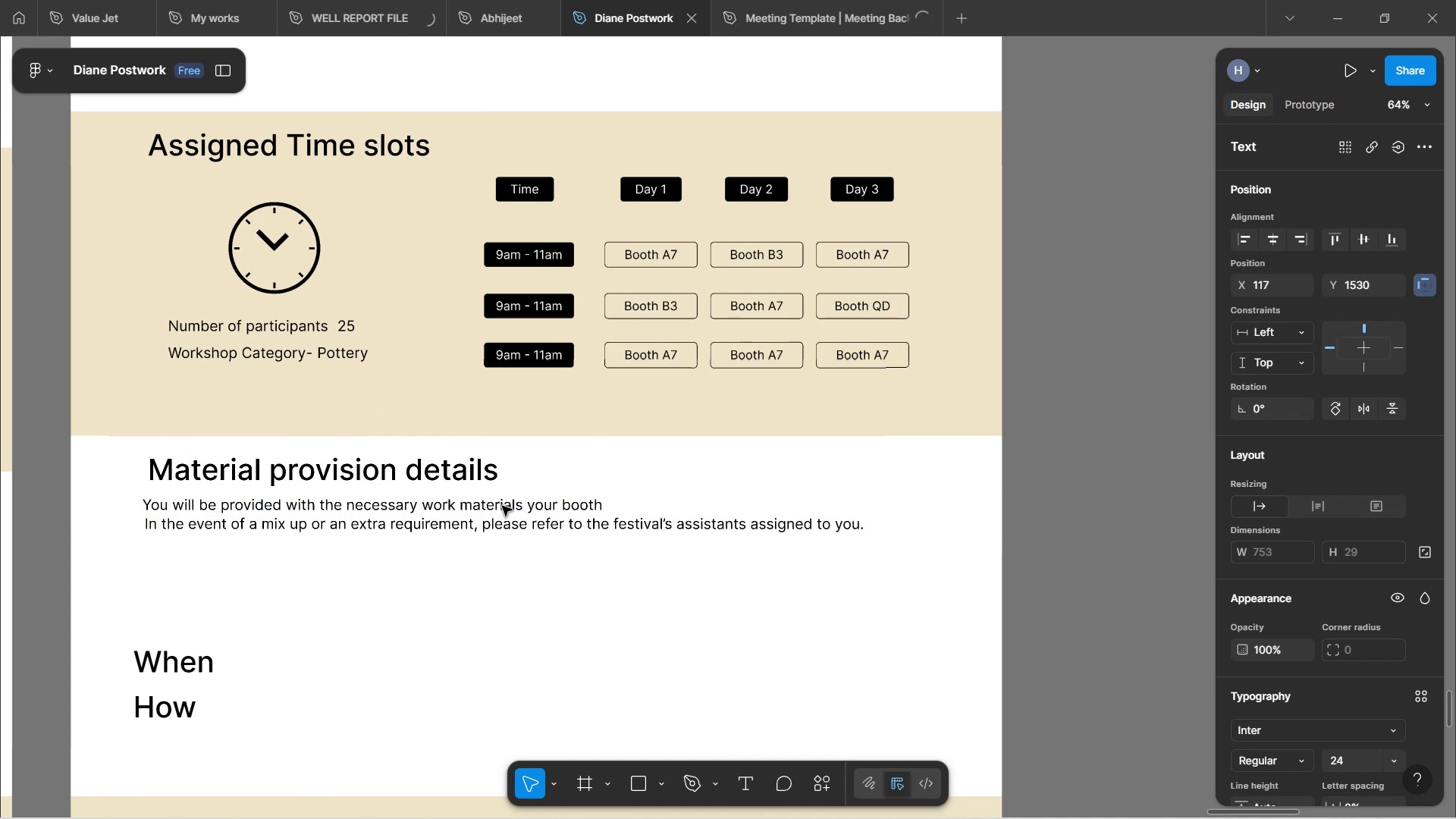 
key(ArrowLeft)
 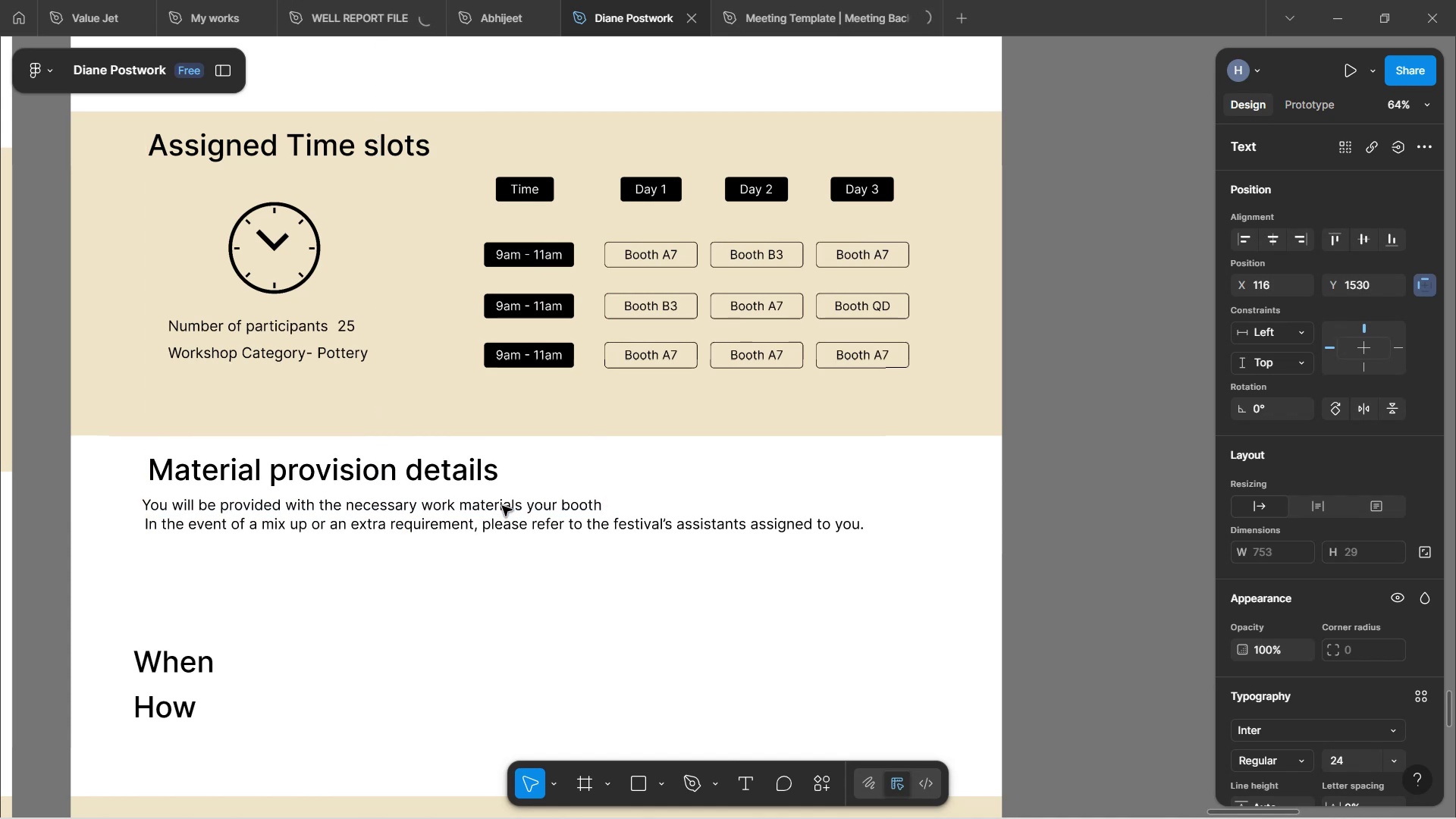 
key(ArrowLeft)
 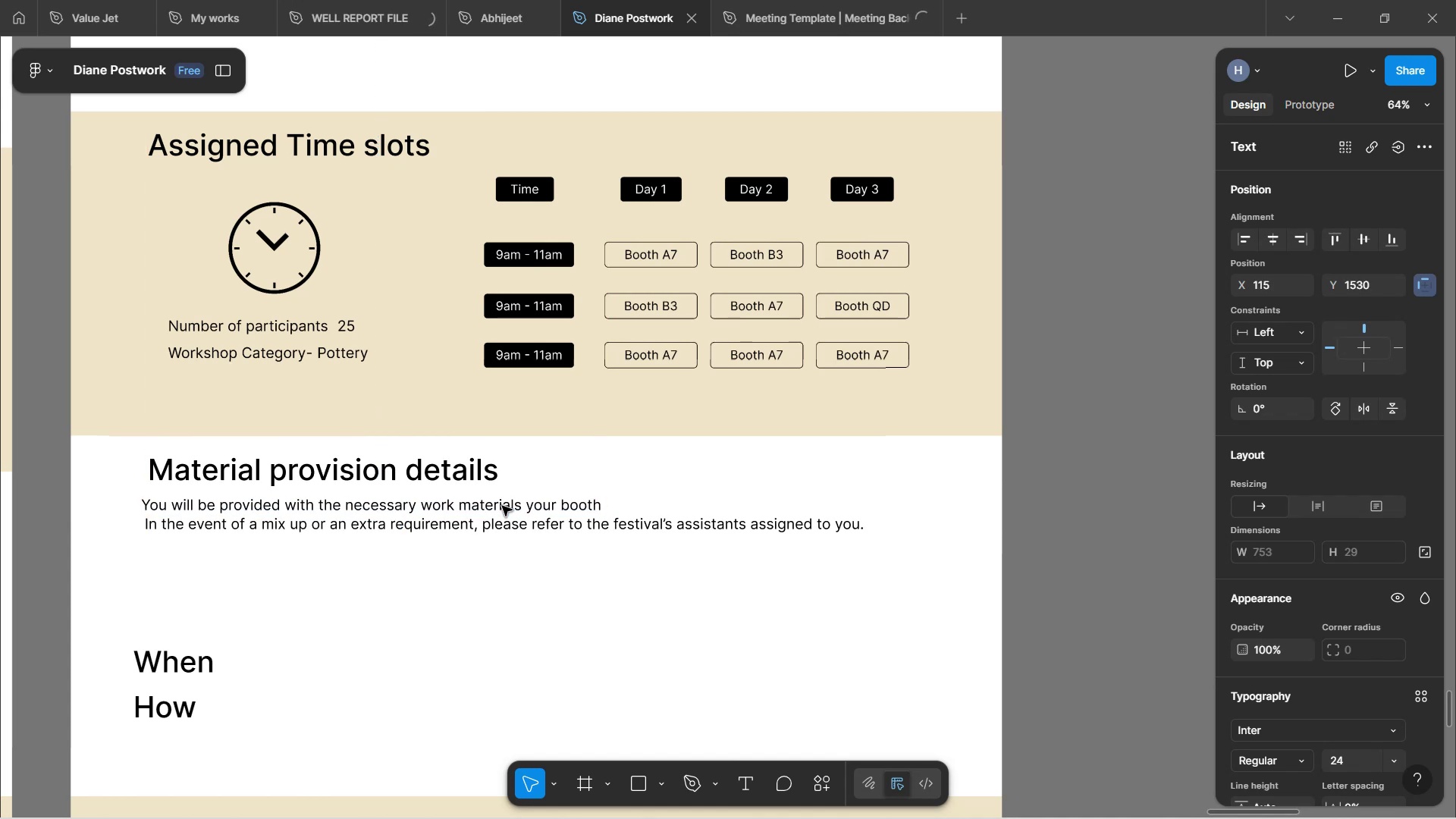 
key(ArrowRight)
 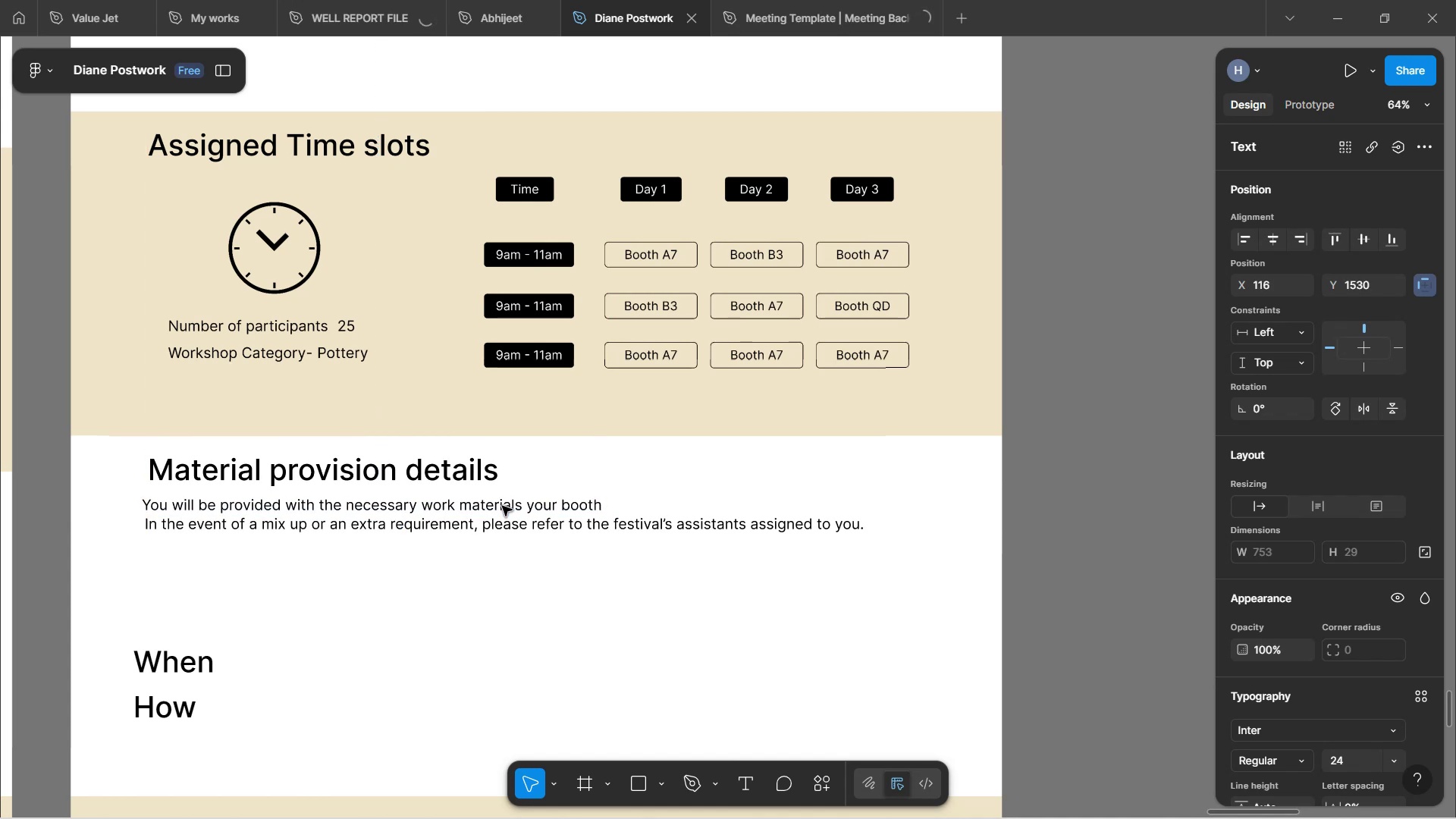 
key(ArrowRight)
 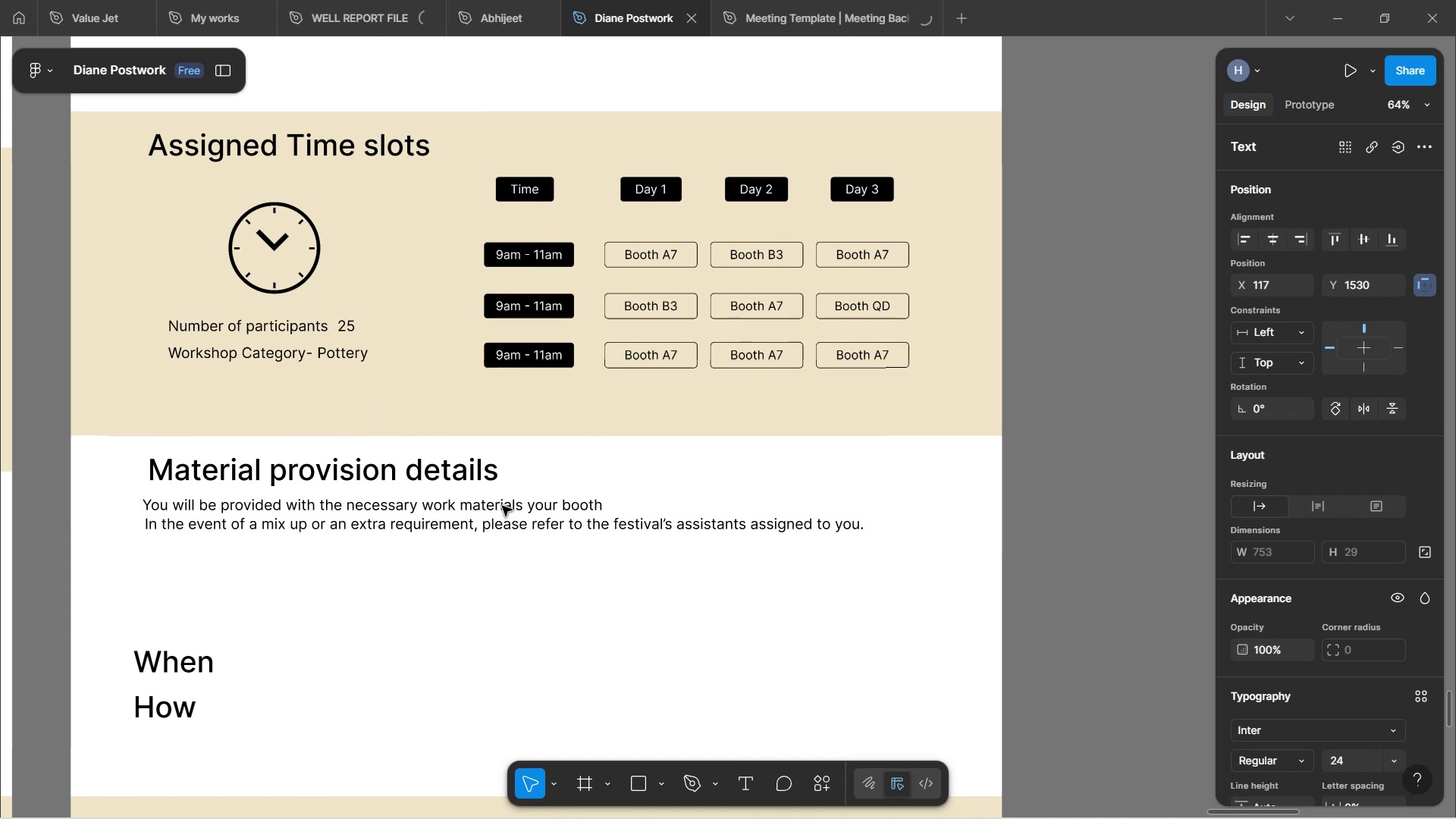 
key(ArrowRight)
 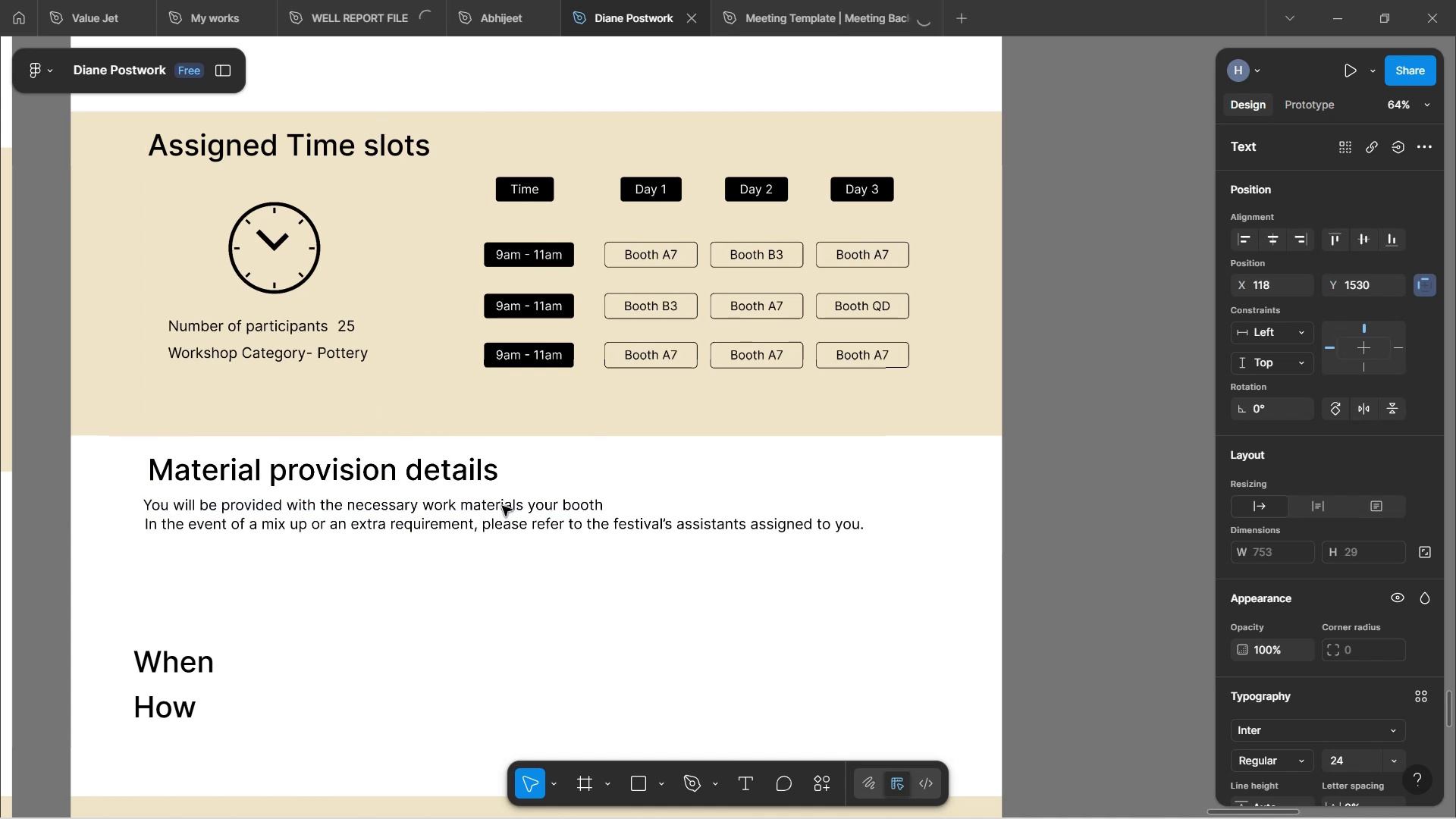 
key(ArrowRight)
 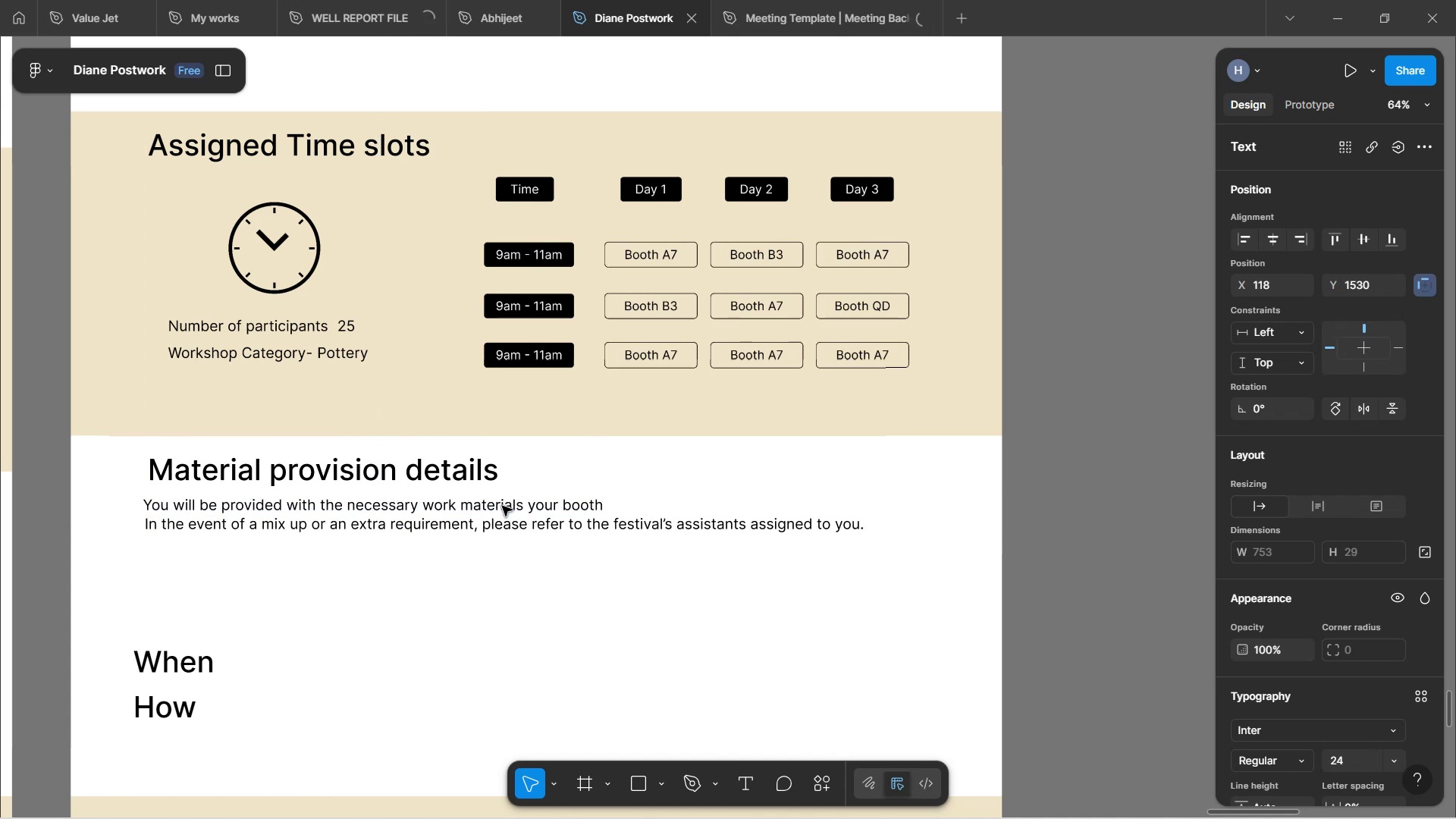 
key(ArrowRight)
 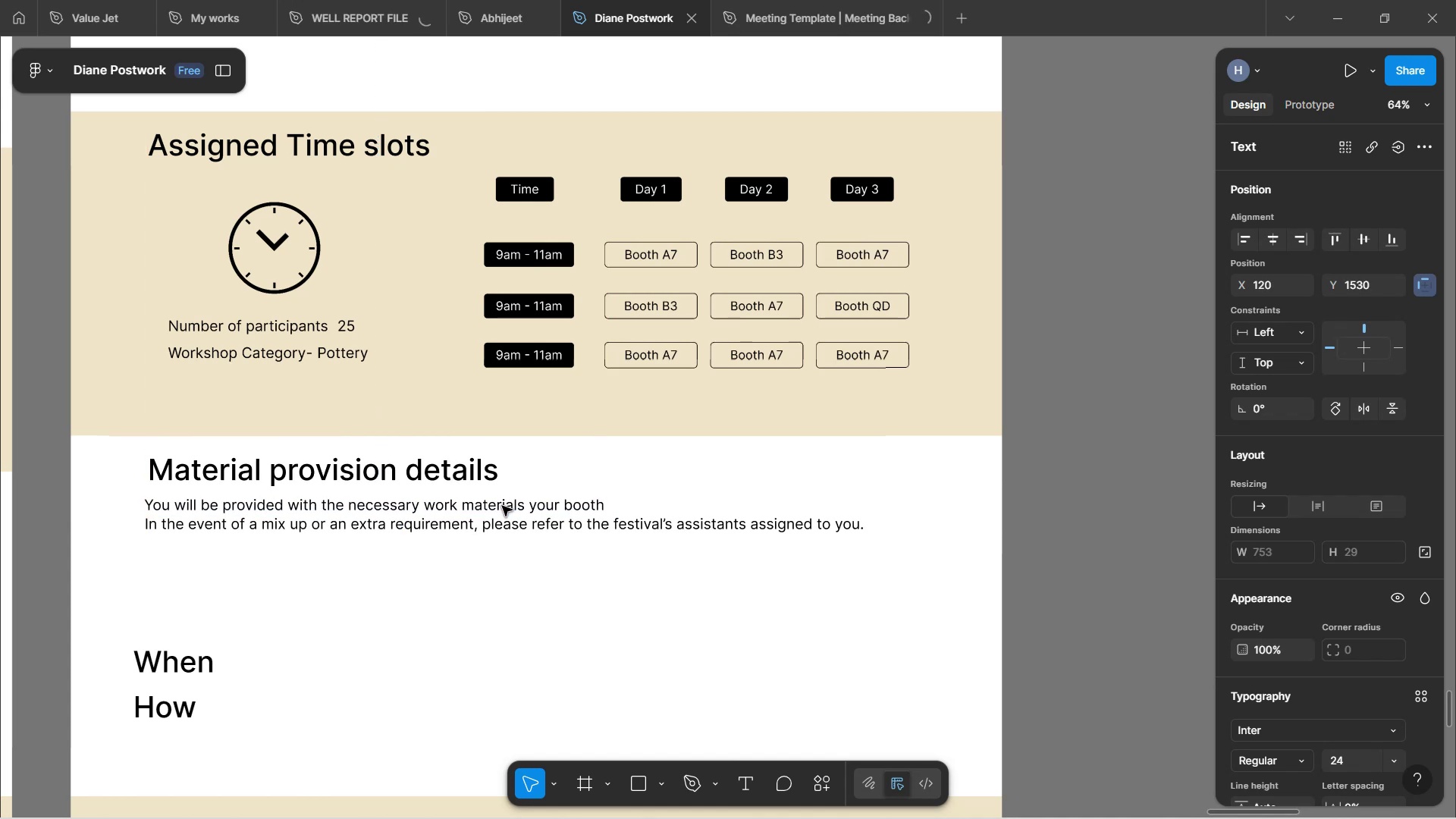 
key(ArrowRight)
 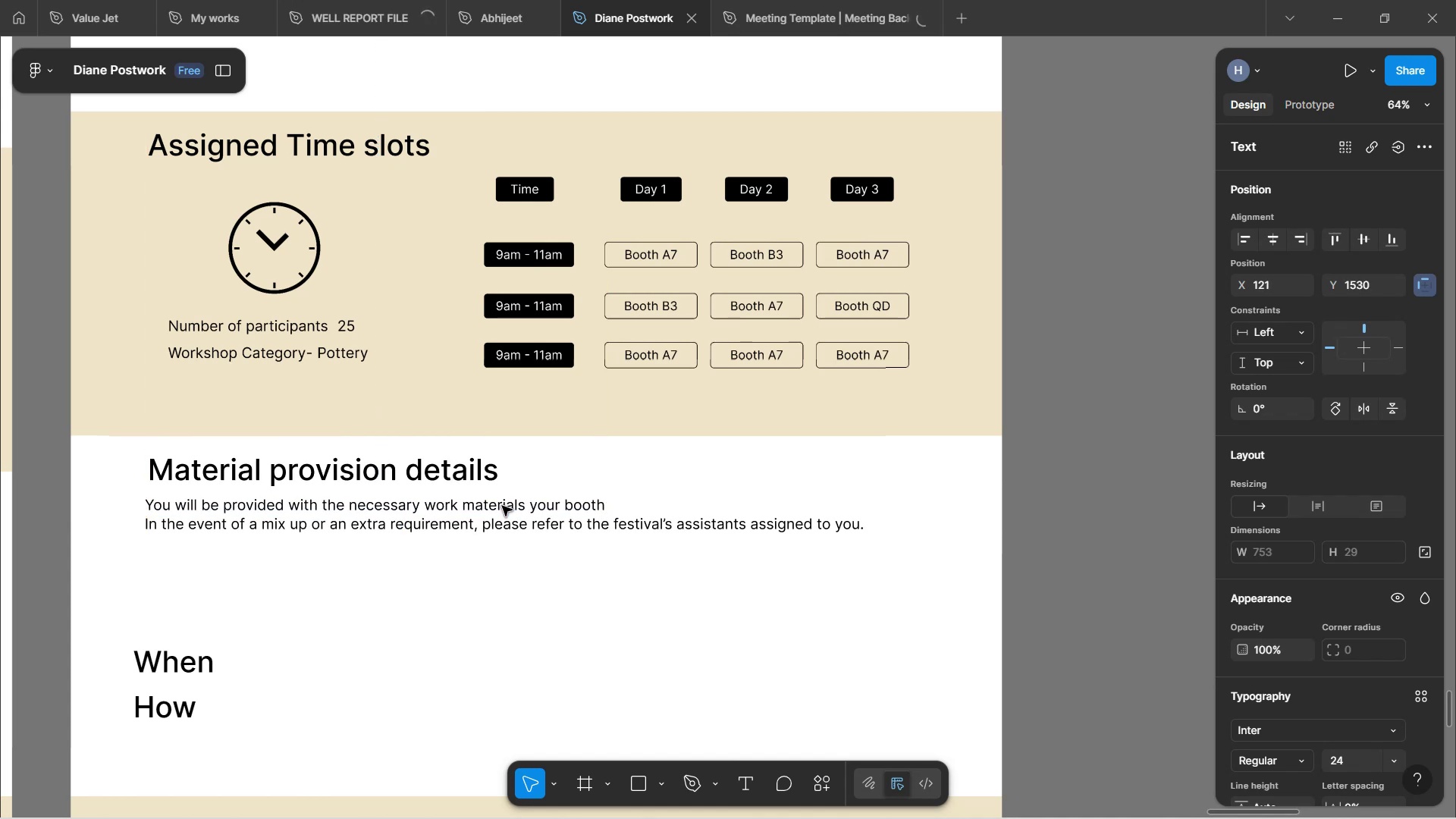 
key(ArrowUp)
 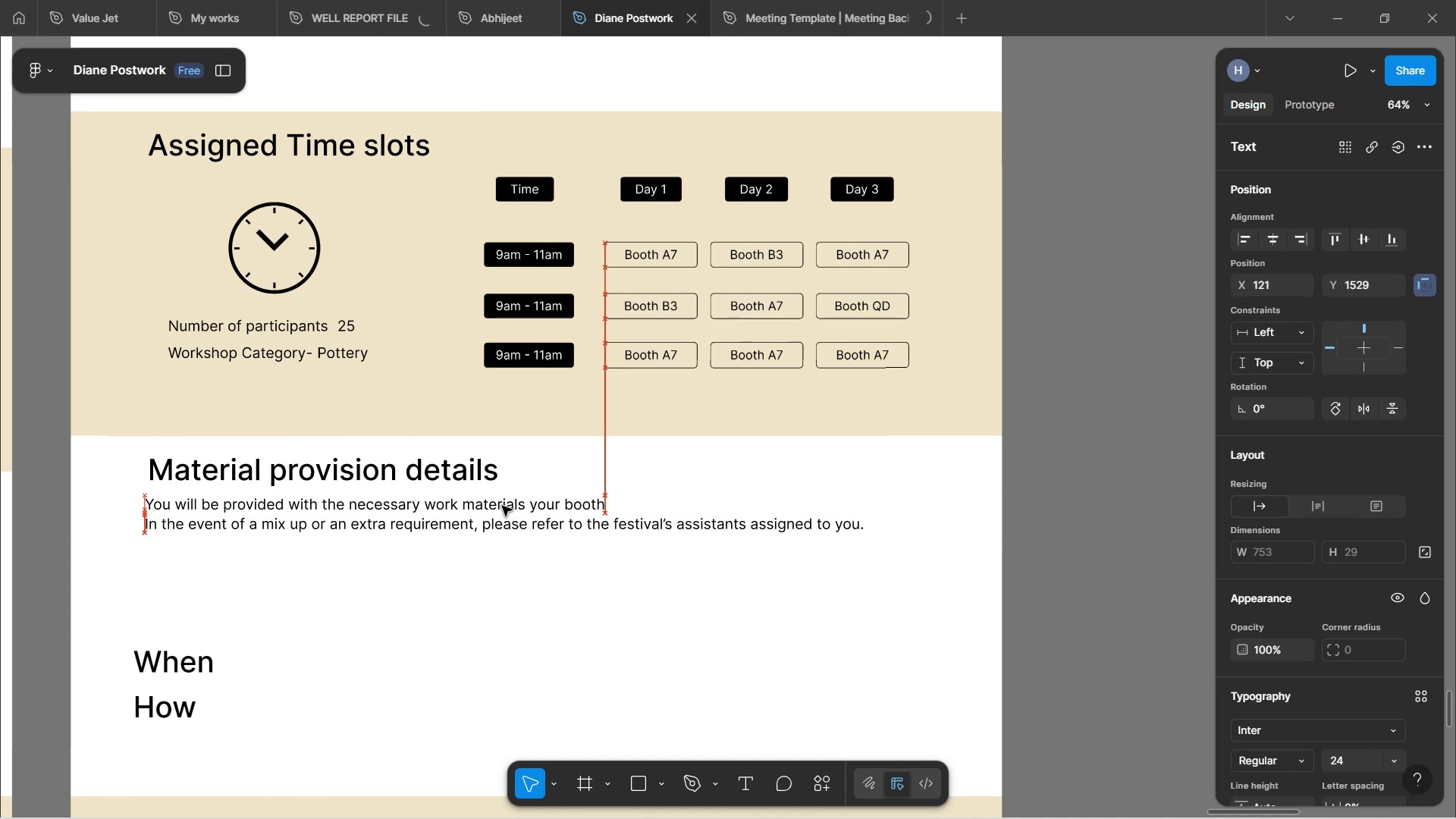 
key(ArrowUp)
 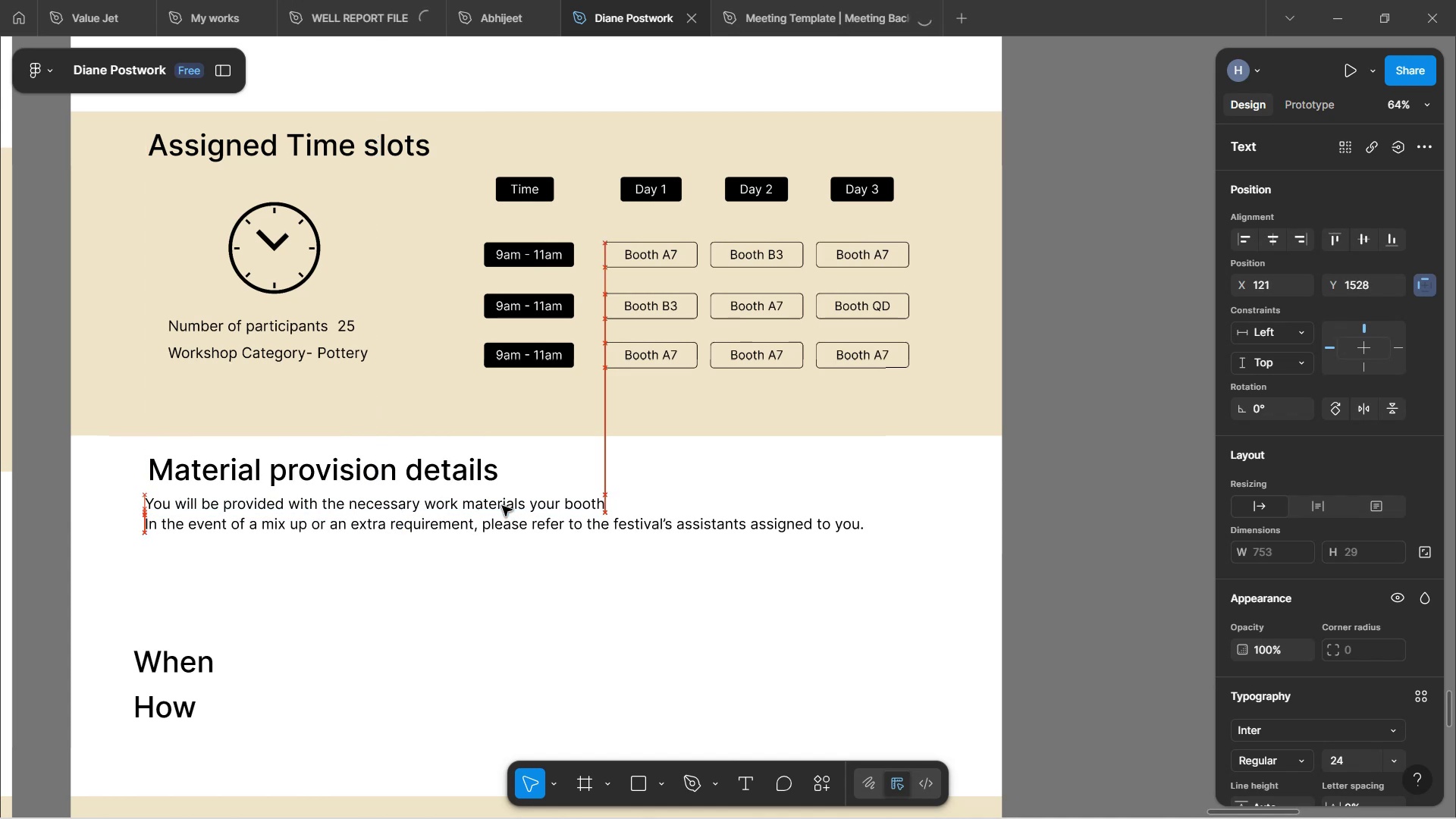 
key(ArrowUp)
 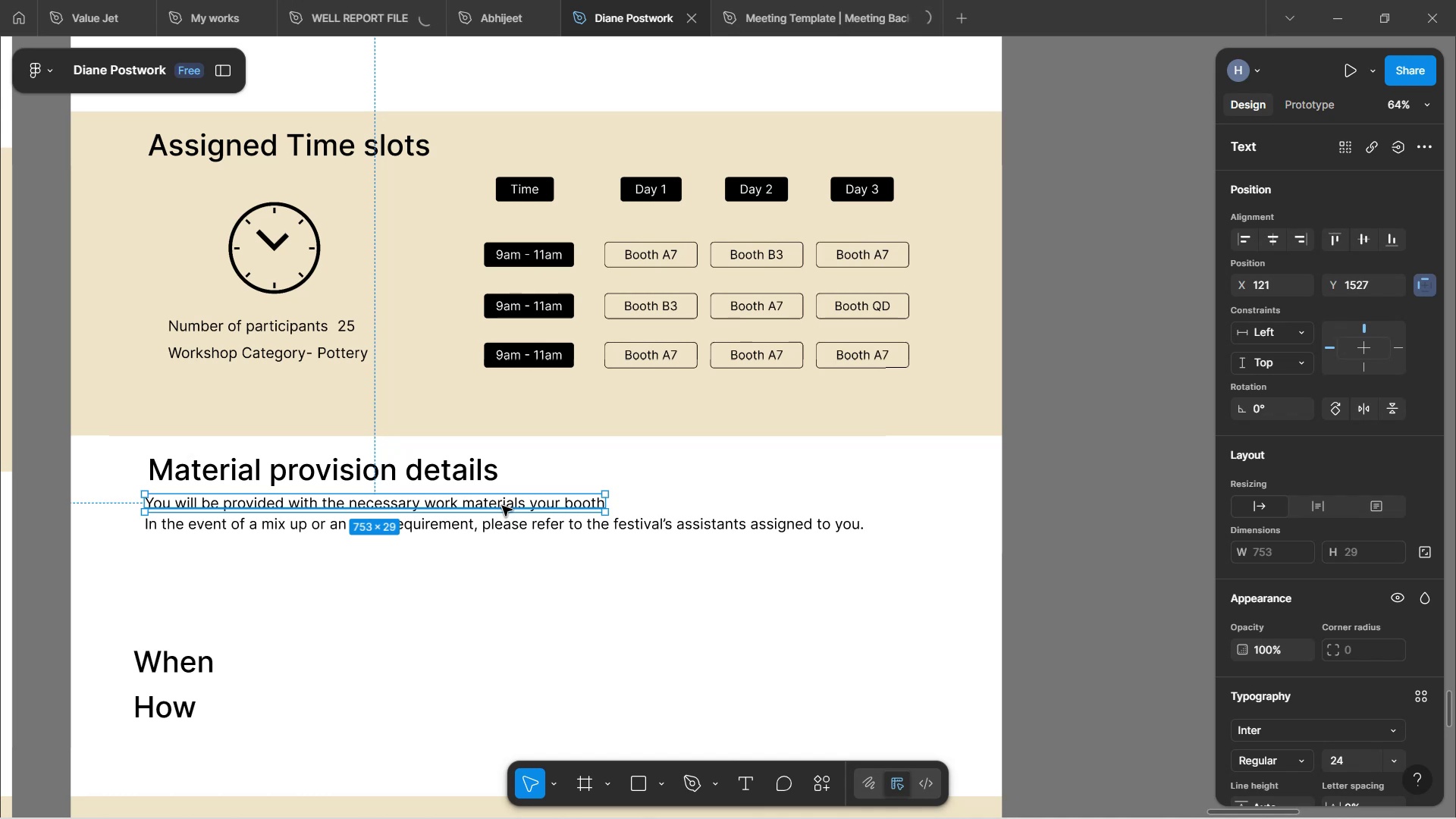 
wait(8.69)
 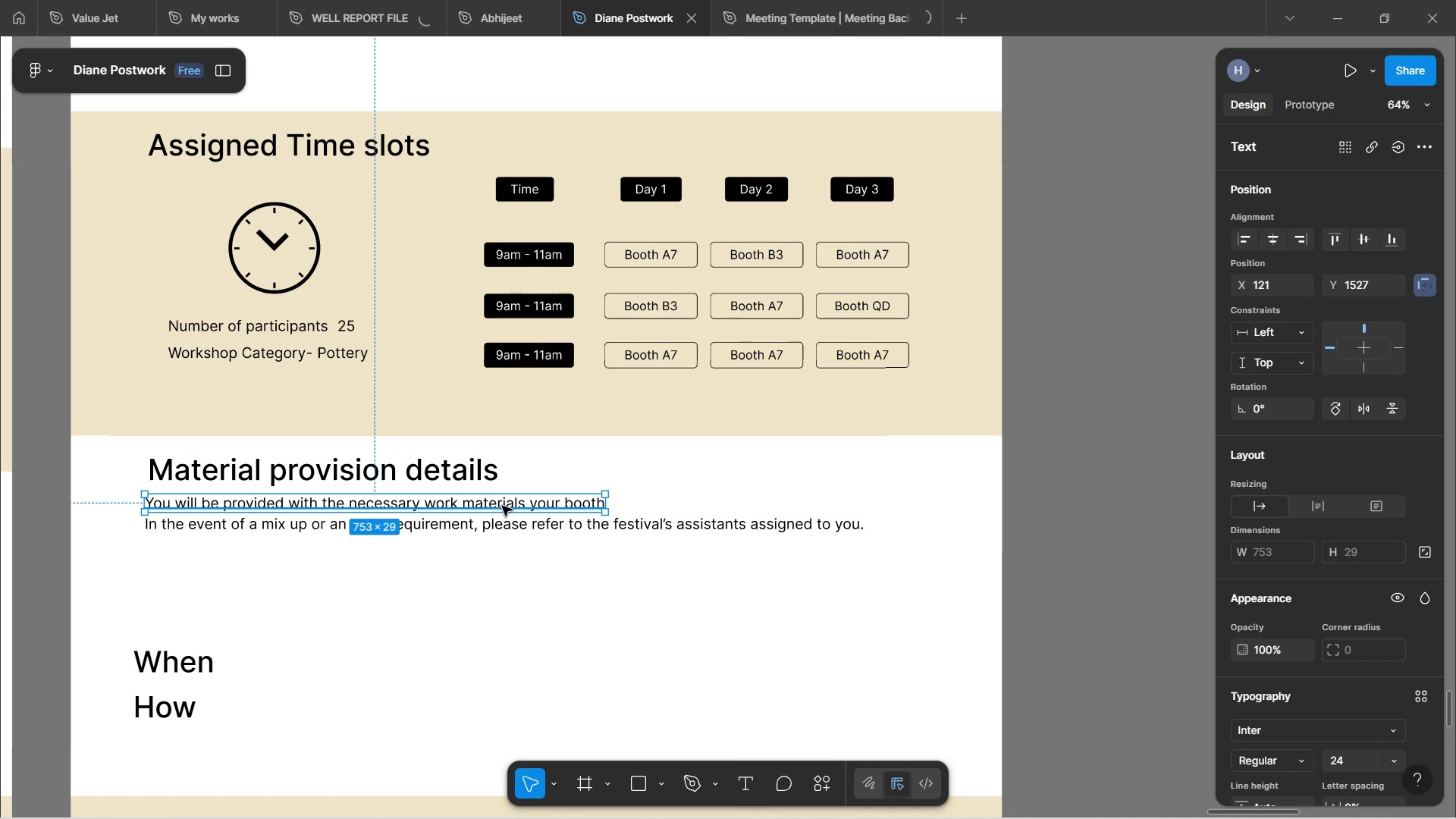 
scroll: coordinate [508, 464], scroll_direction: up, amount: 3.0
 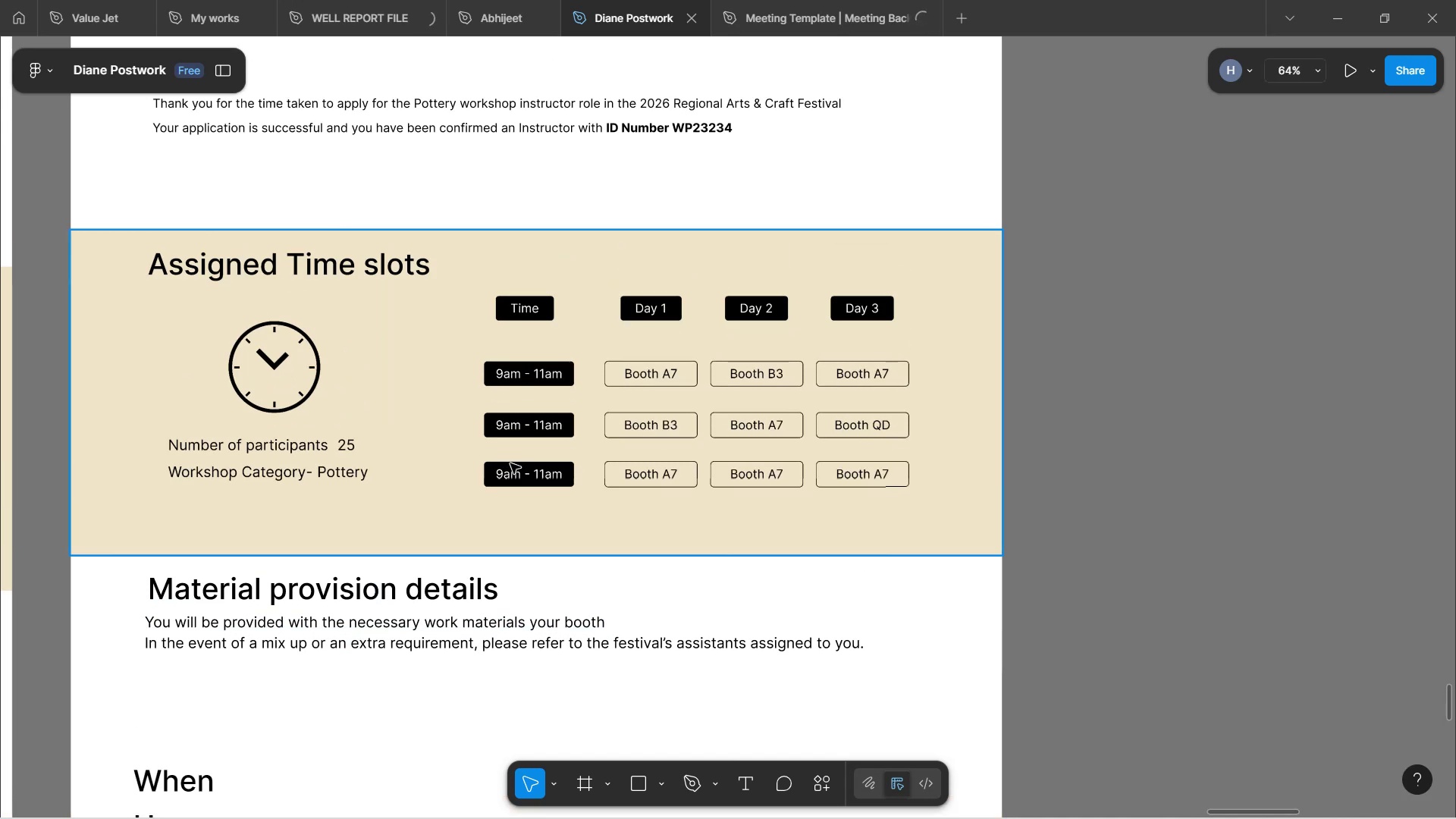 
scroll: coordinate [512, 467], scroll_direction: down, amount: 5.0
 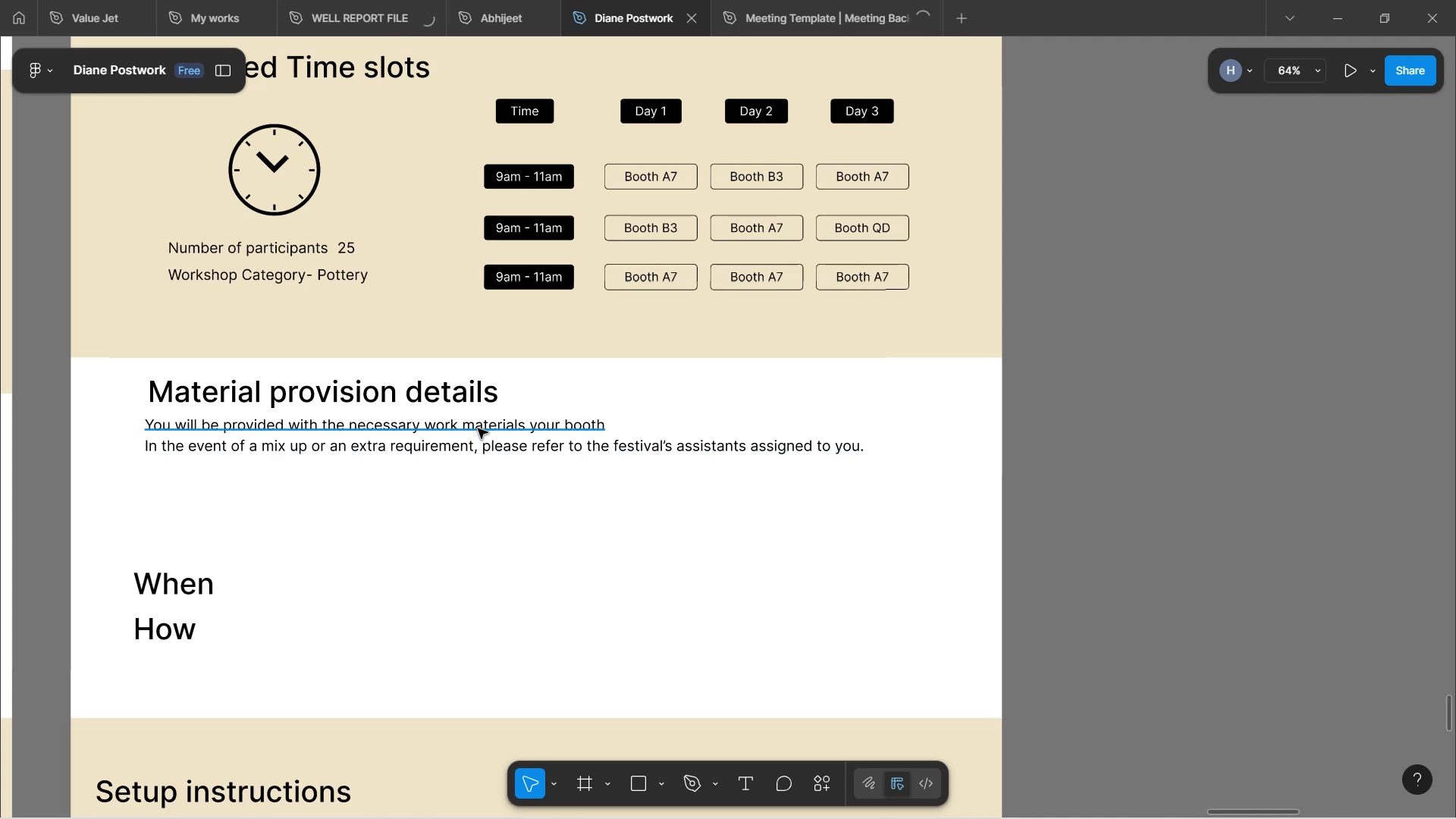 
wait(12.89)
 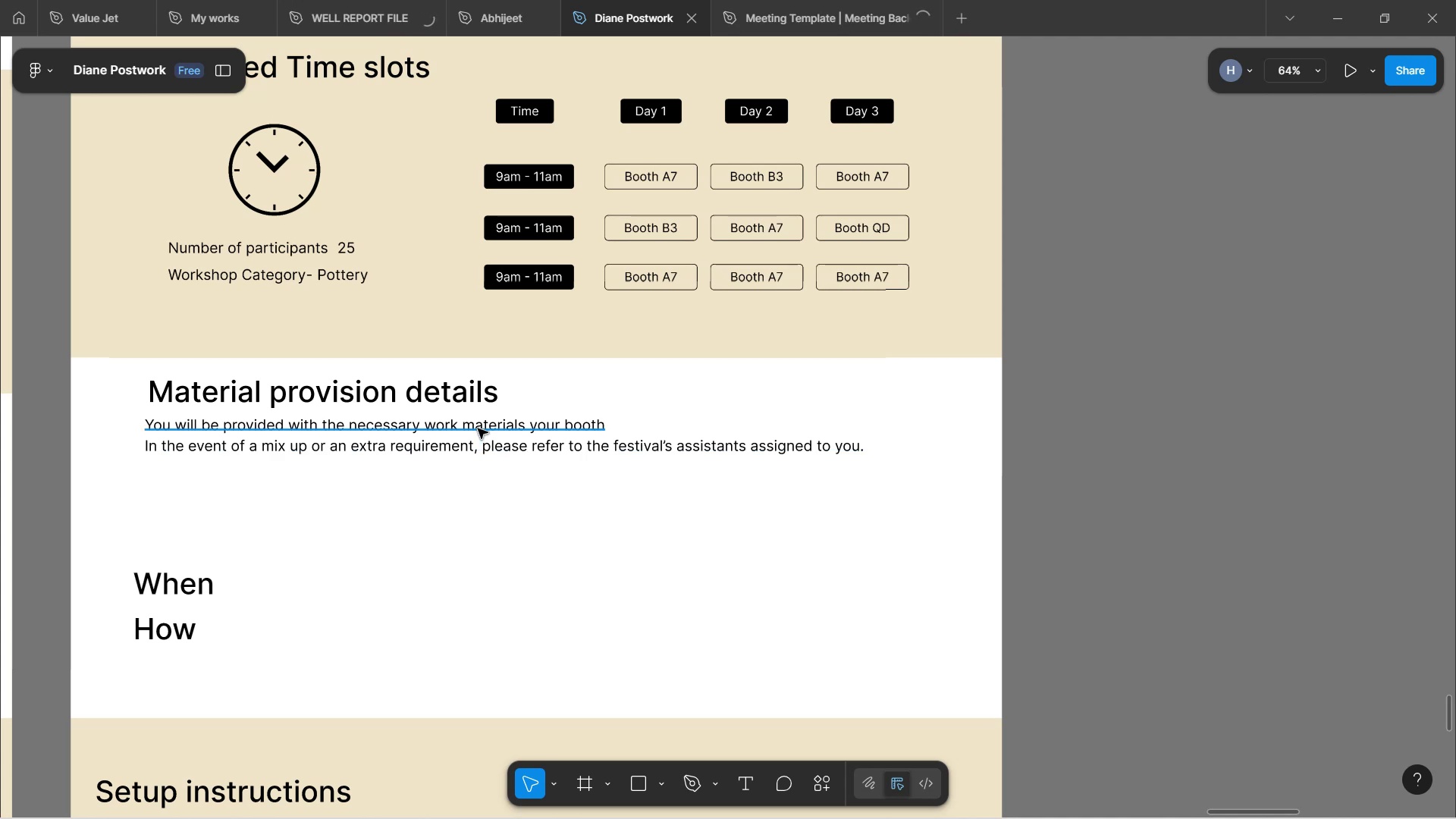 
scroll: coordinate [441, 492], scroll_direction: down, amount: 3.0
 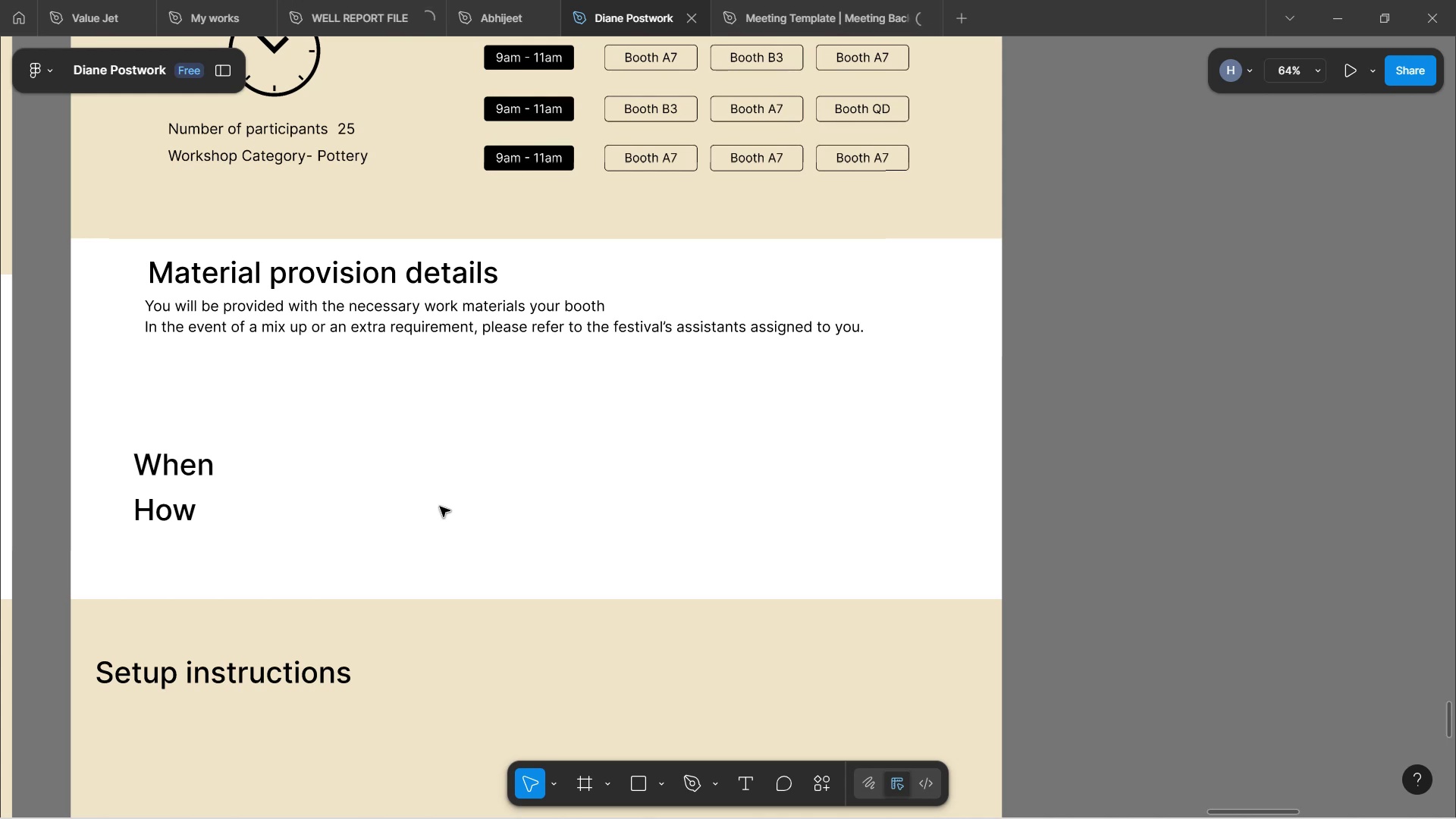 
wait(22.58)
 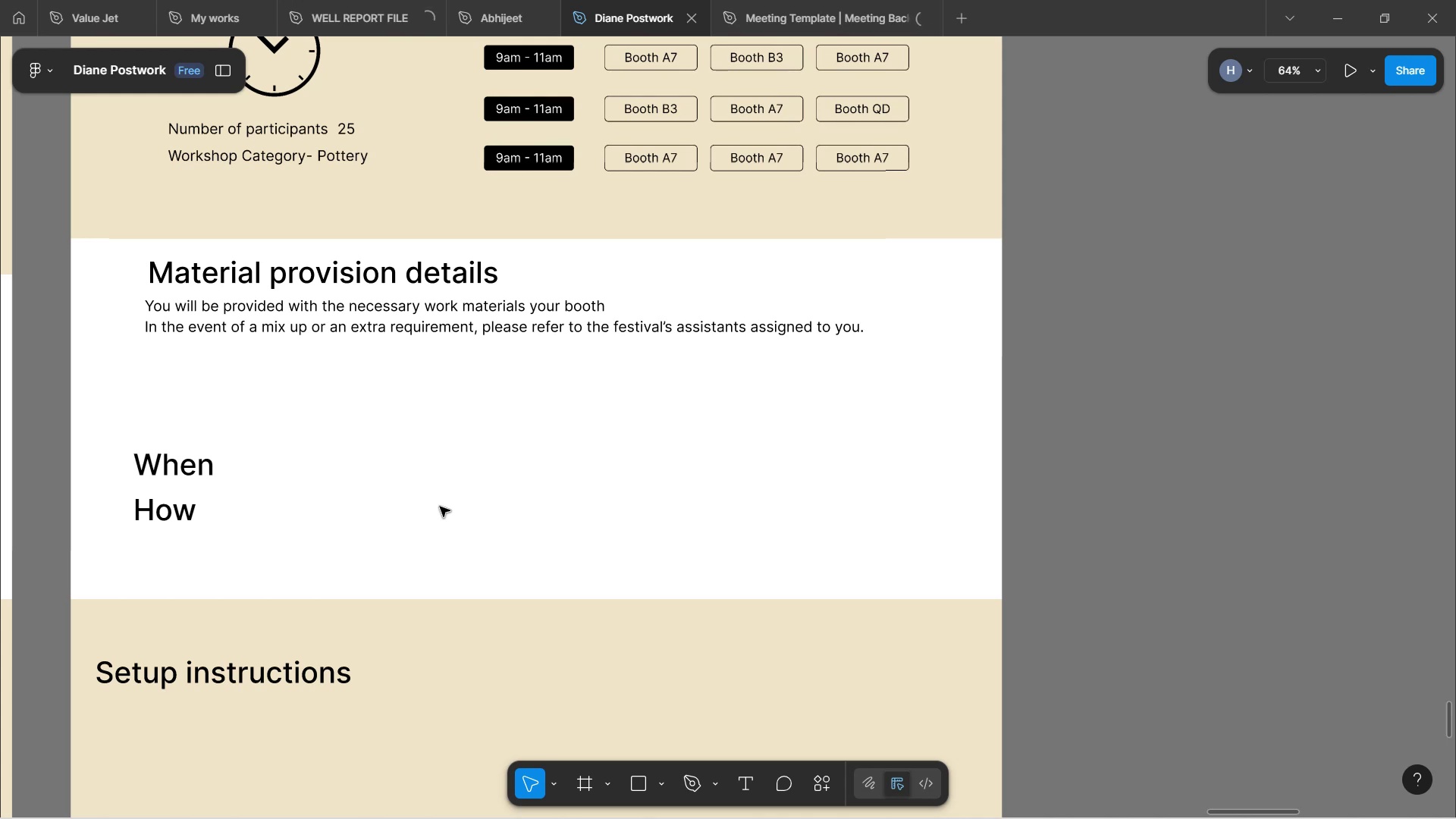 
scroll: coordinate [450, 471], scroll_direction: down, amount: 4.0
 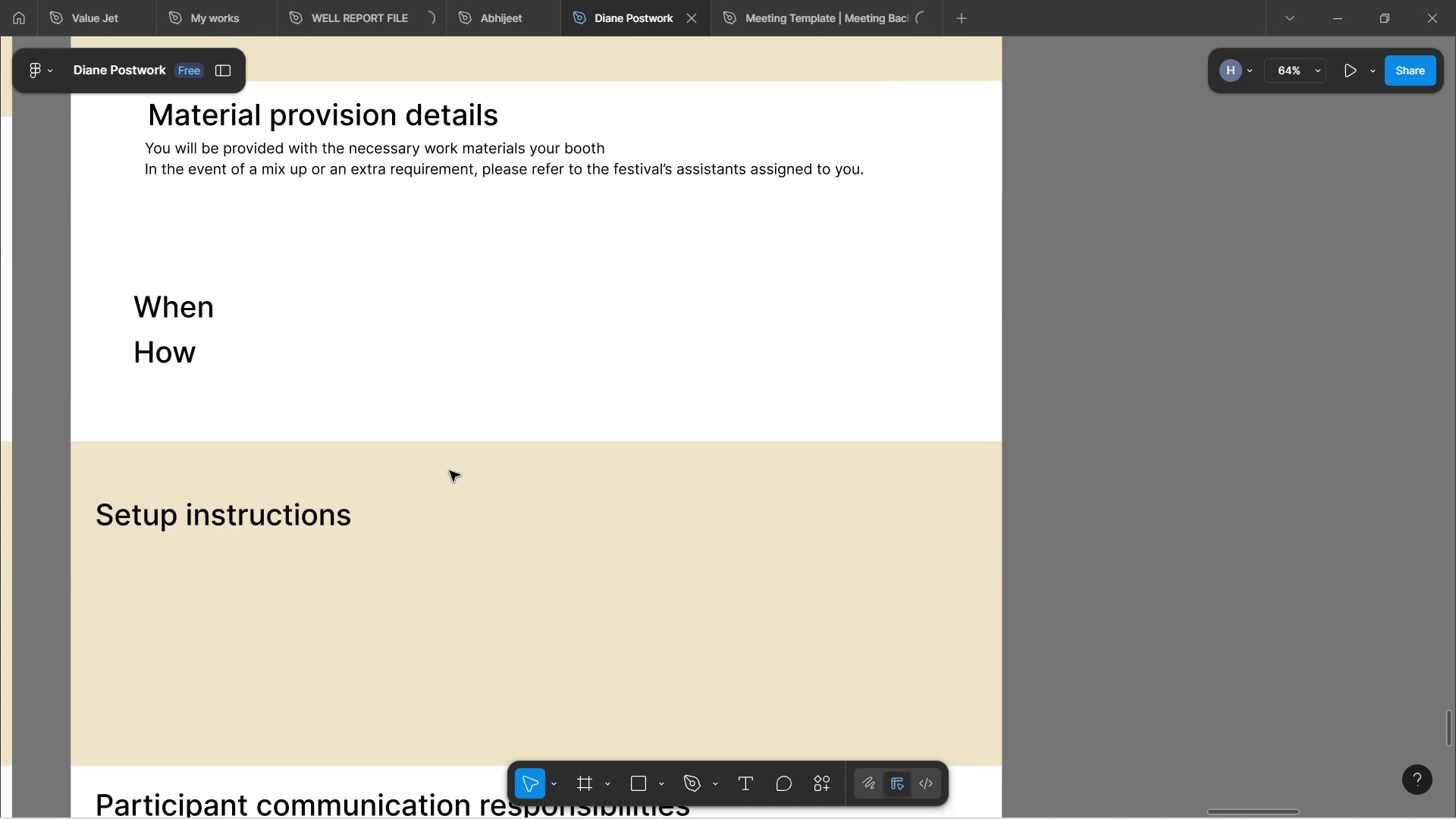 
wait(11.94)
 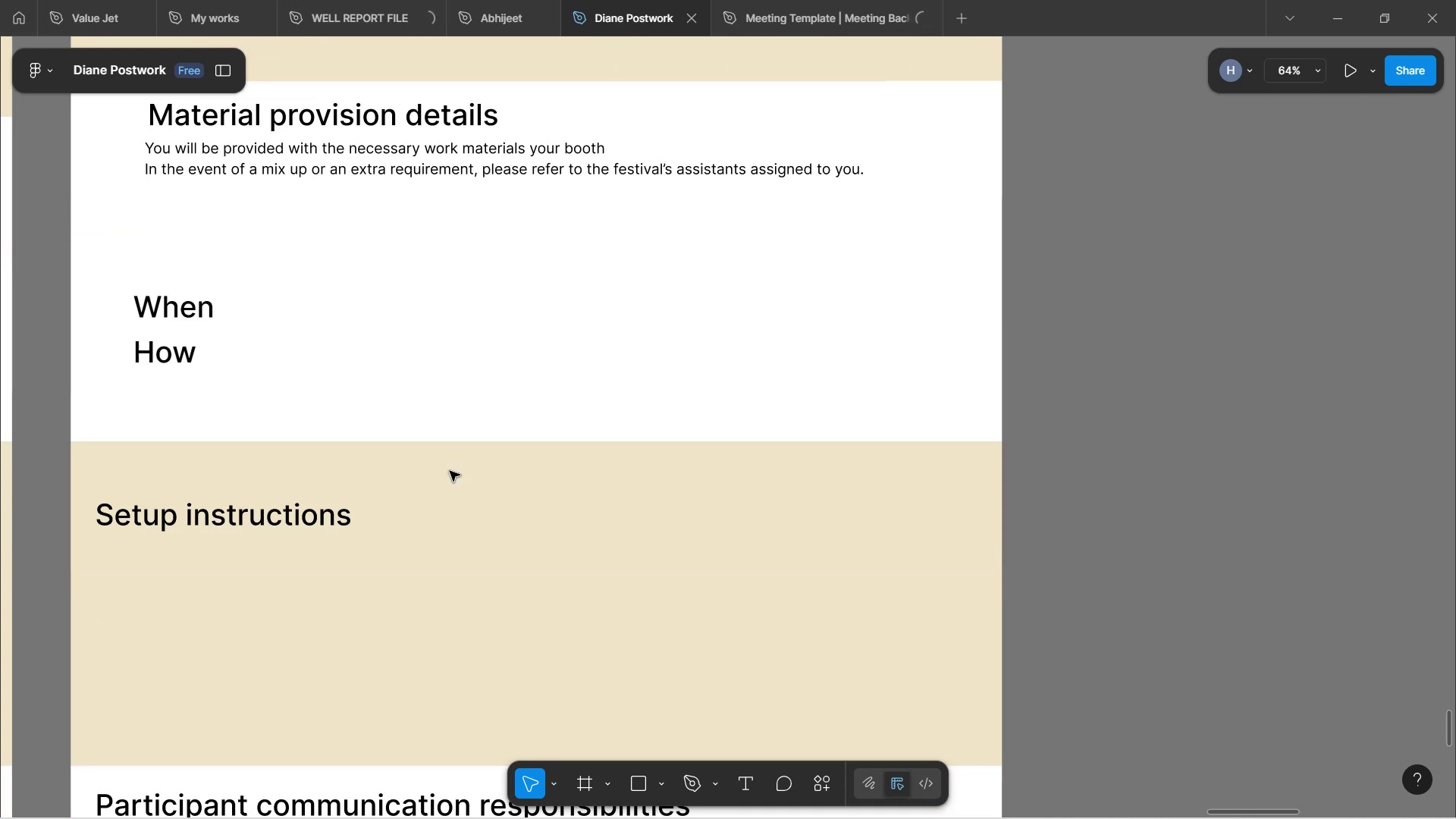 
scroll: coordinate [447, 480], scroll_direction: down, amount: 1.0
 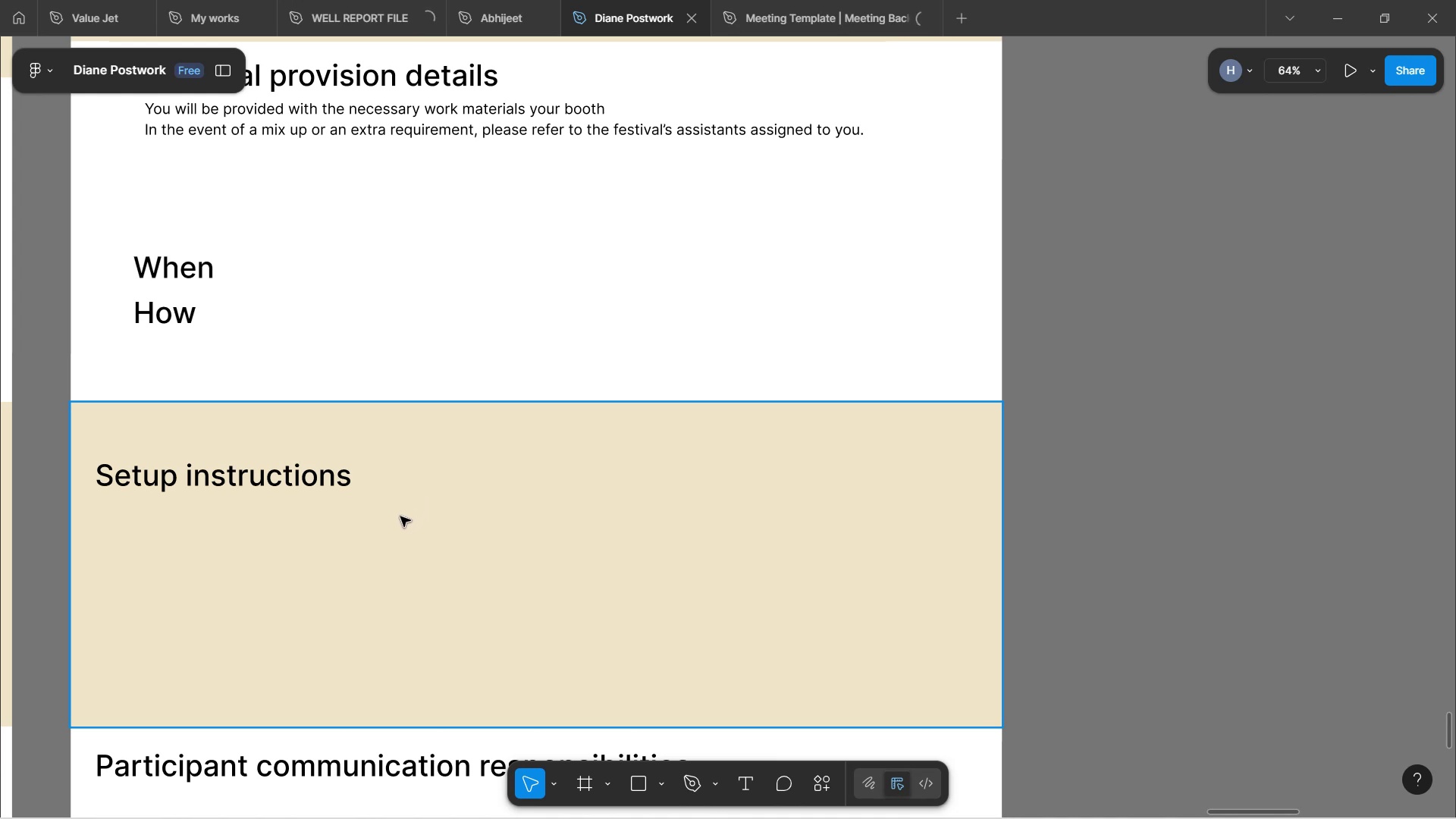 
wait(28.94)
 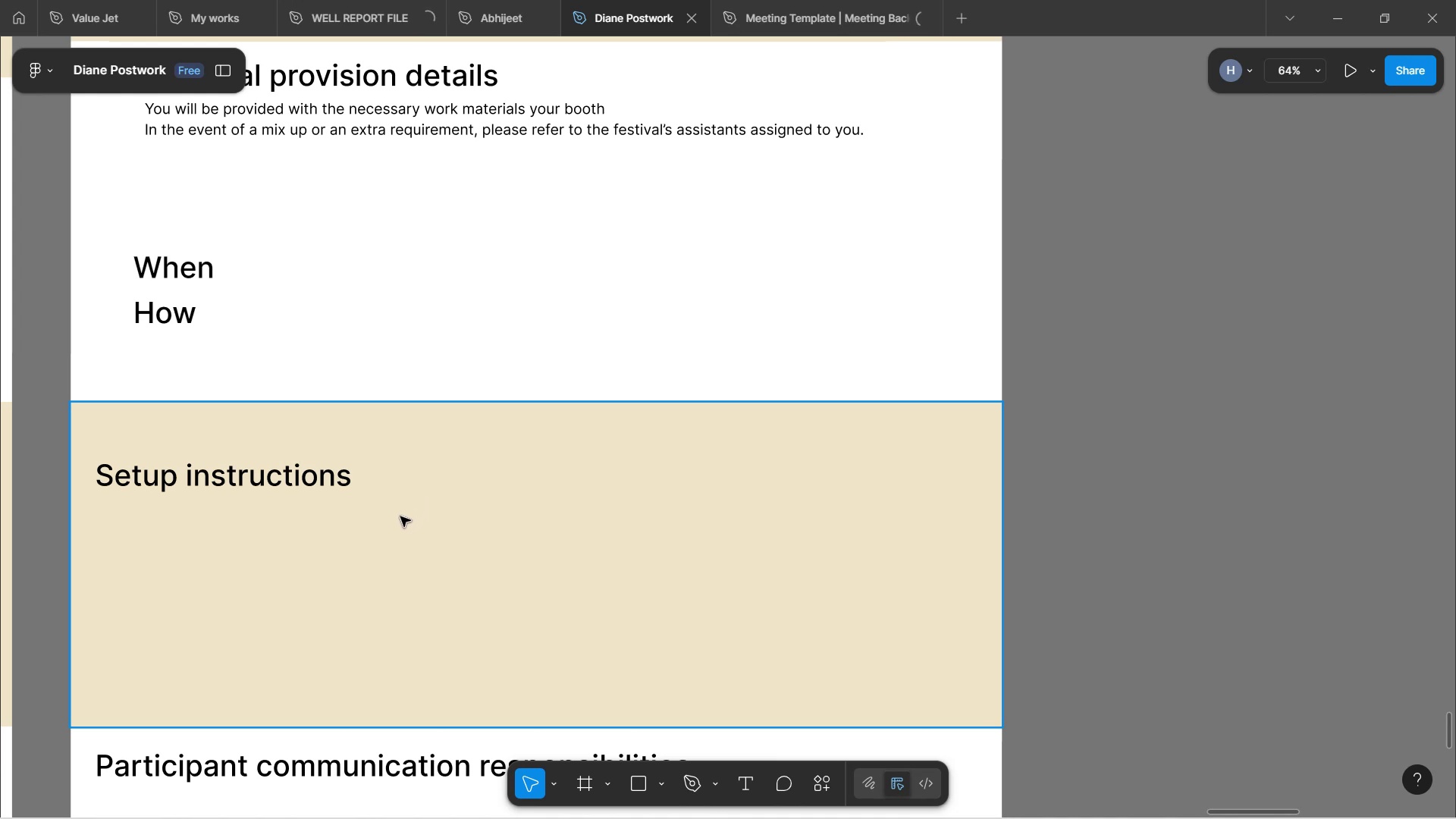 
scroll: coordinate [478, 516], scroll_direction: up, amount: 3.0
 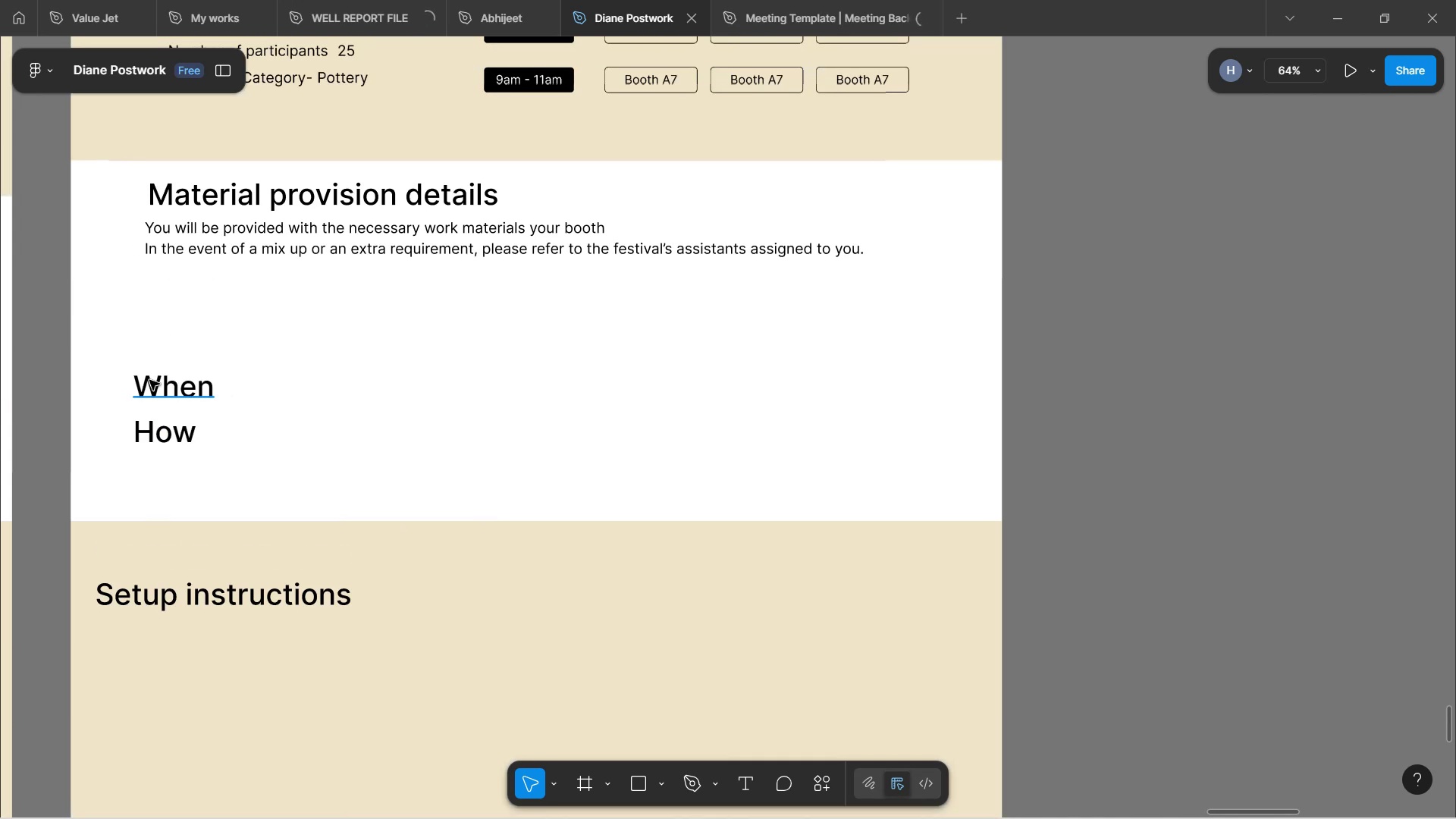 
left_click([159, 381])
 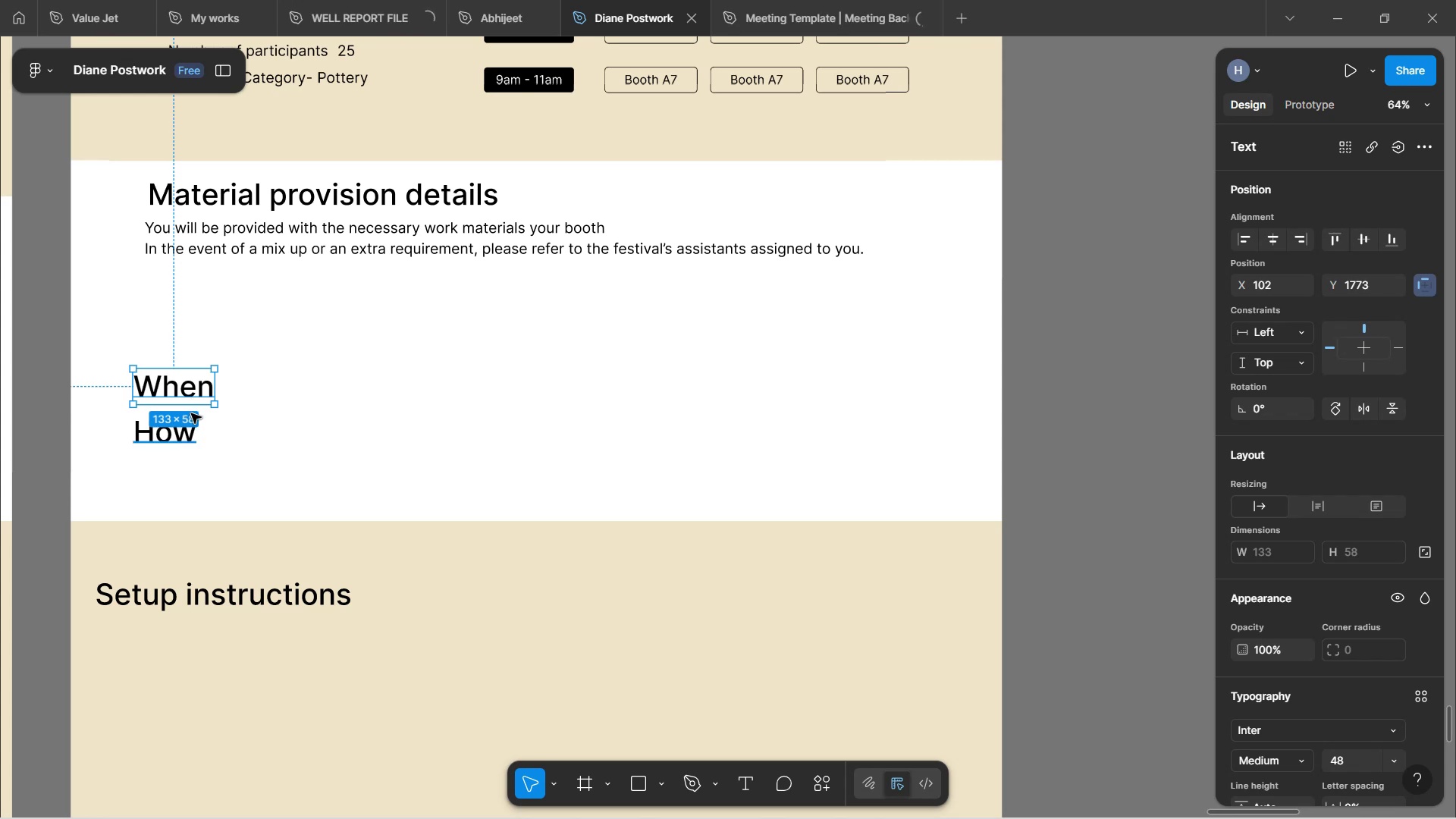 
wait(22.45)
 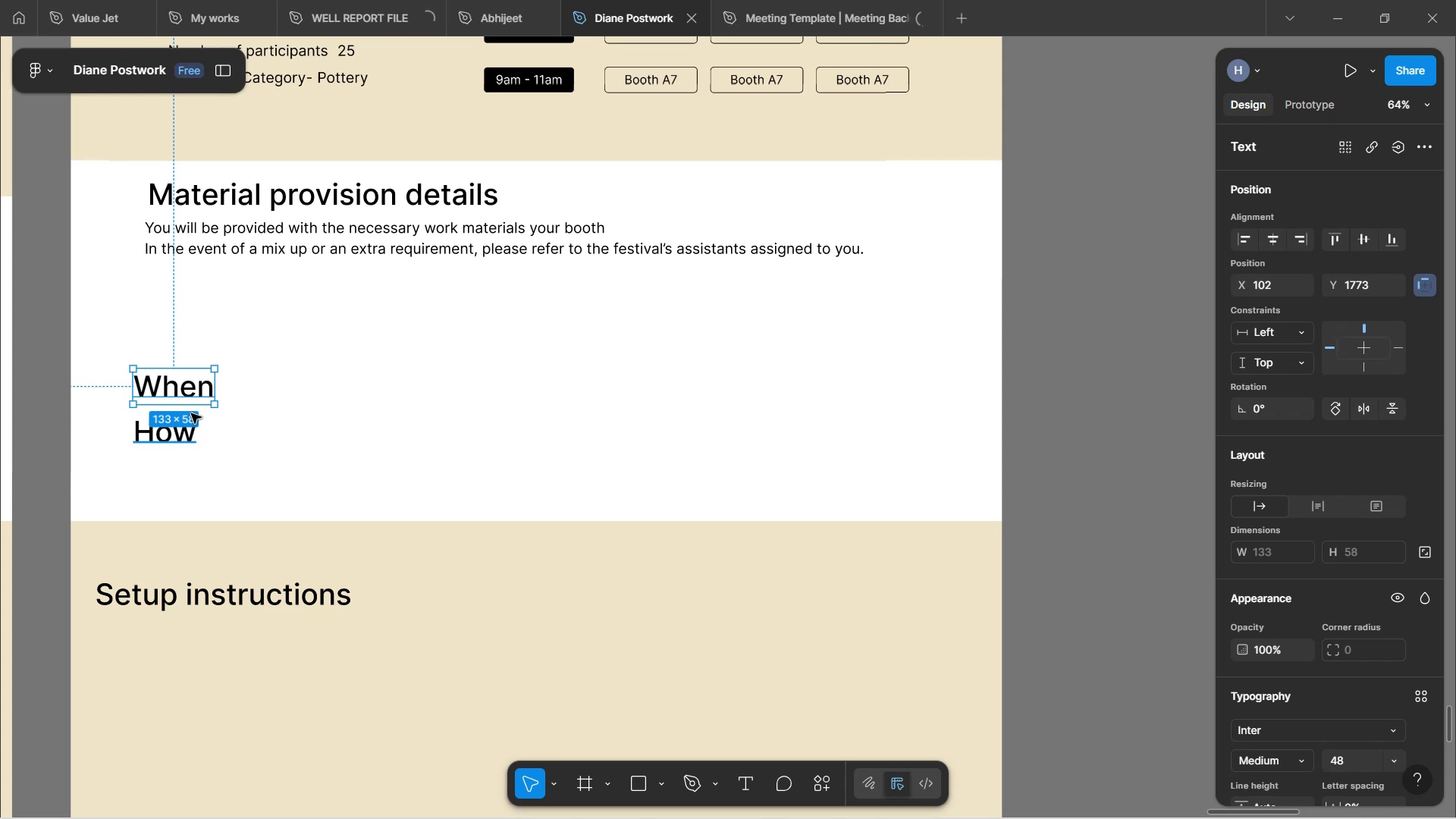 
scroll: coordinate [197, 369], scroll_direction: down, amount: 2.0
 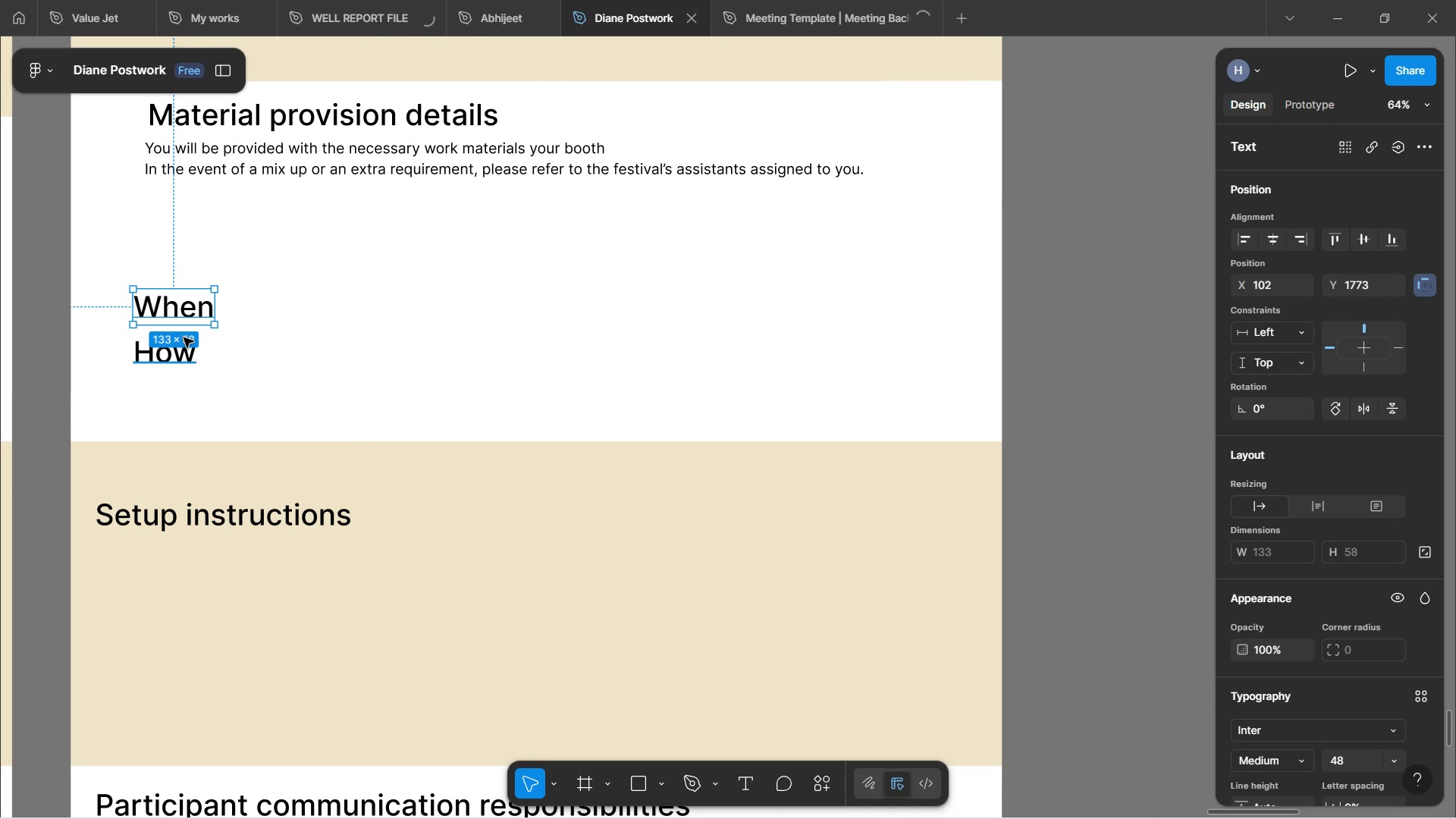 
wait(13.23)
 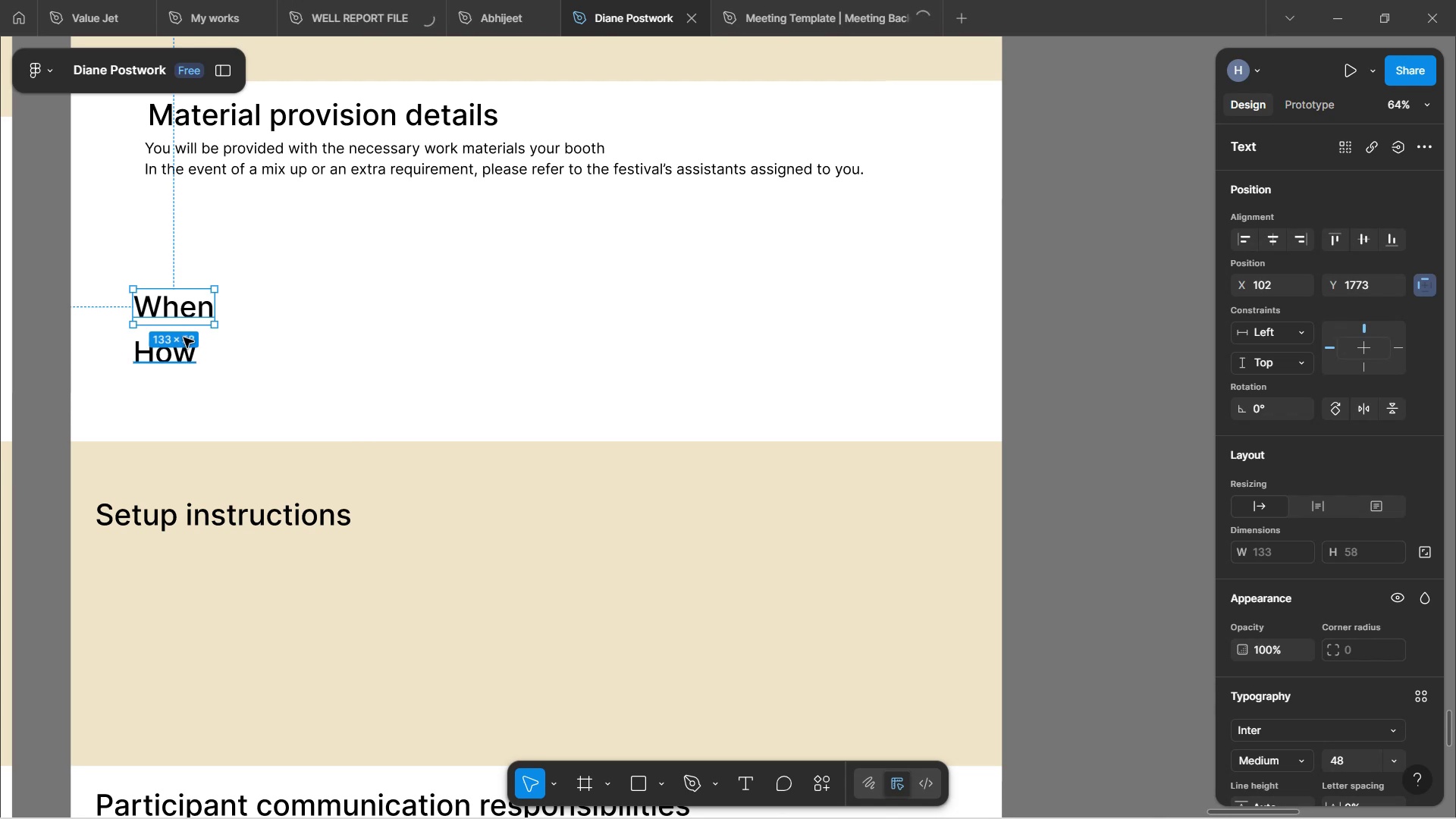 
scroll: coordinate [193, 331], scroll_direction: down, amount: 2.0
 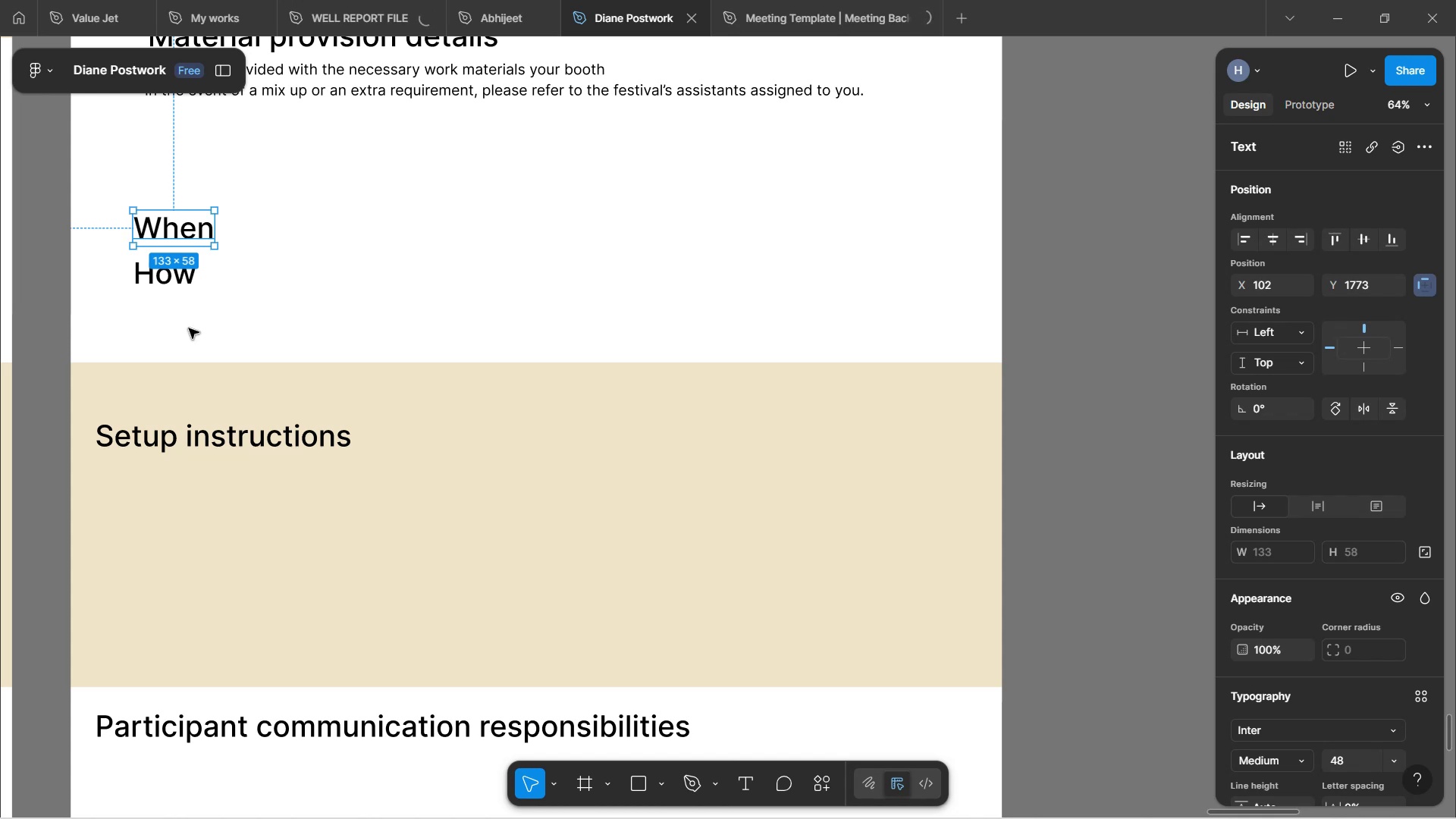 
wait(15.19)
 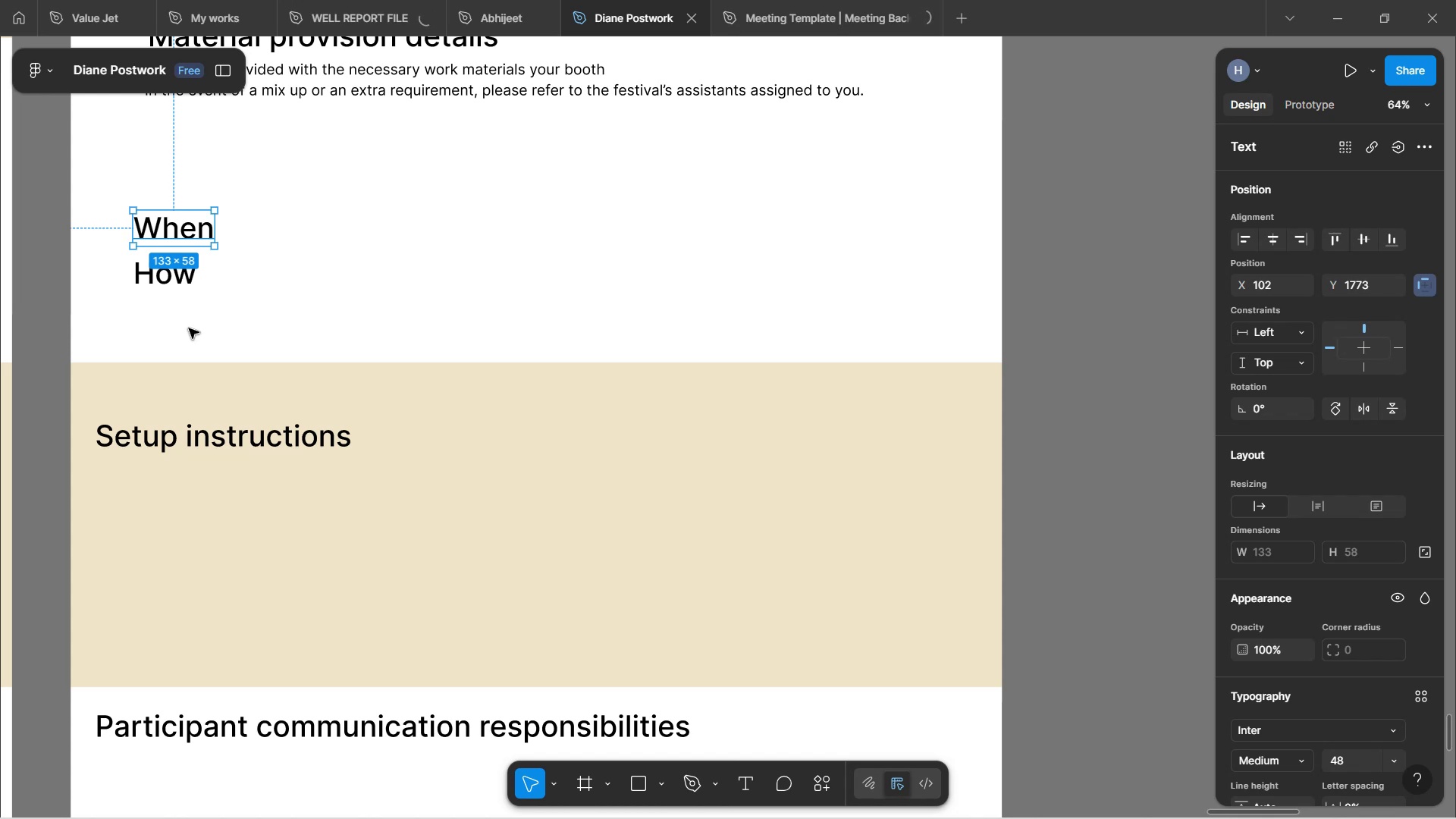 
scroll: coordinate [193, 334], scroll_direction: up, amount: 2.0
 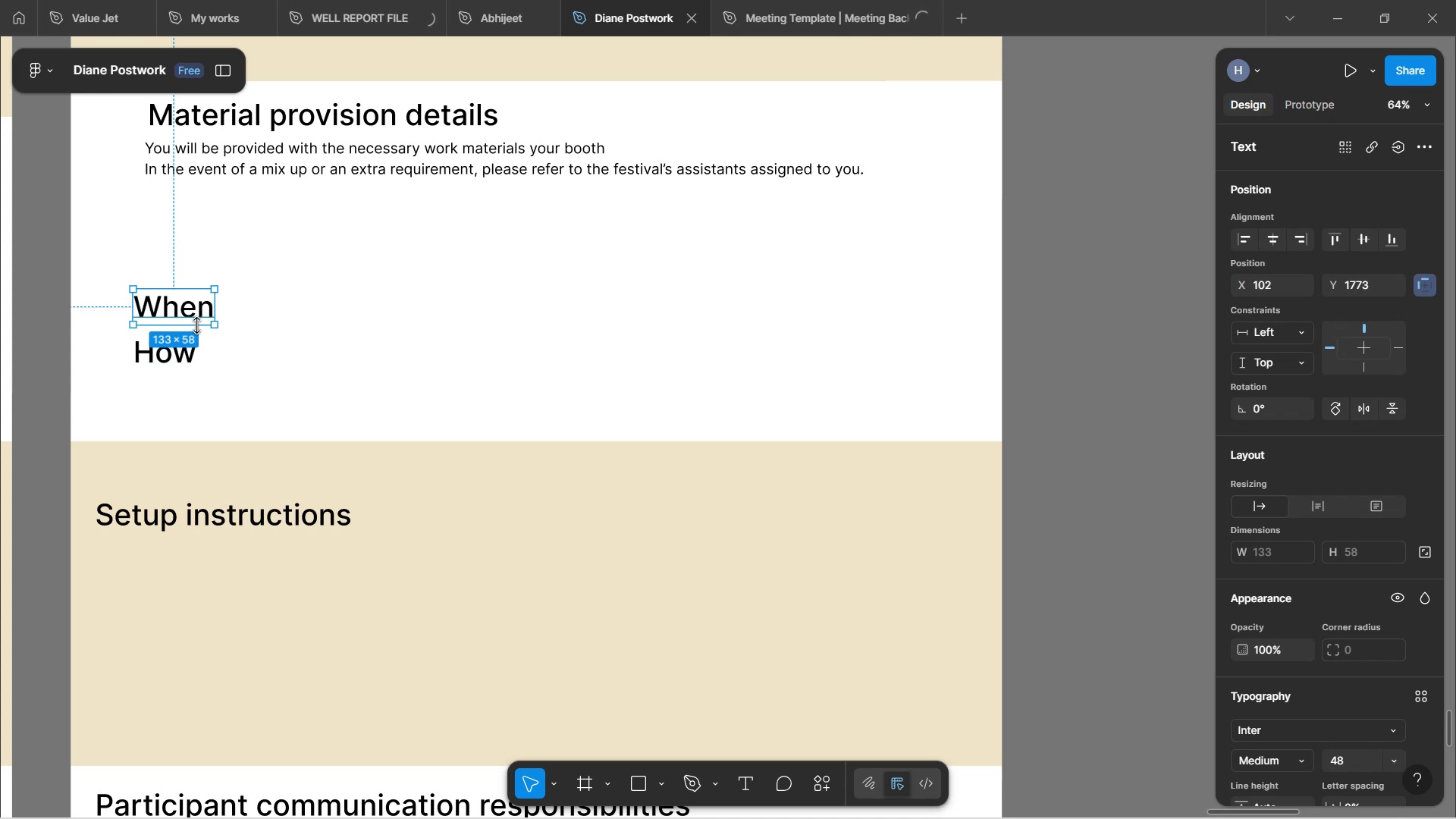 
wait(25.6)
 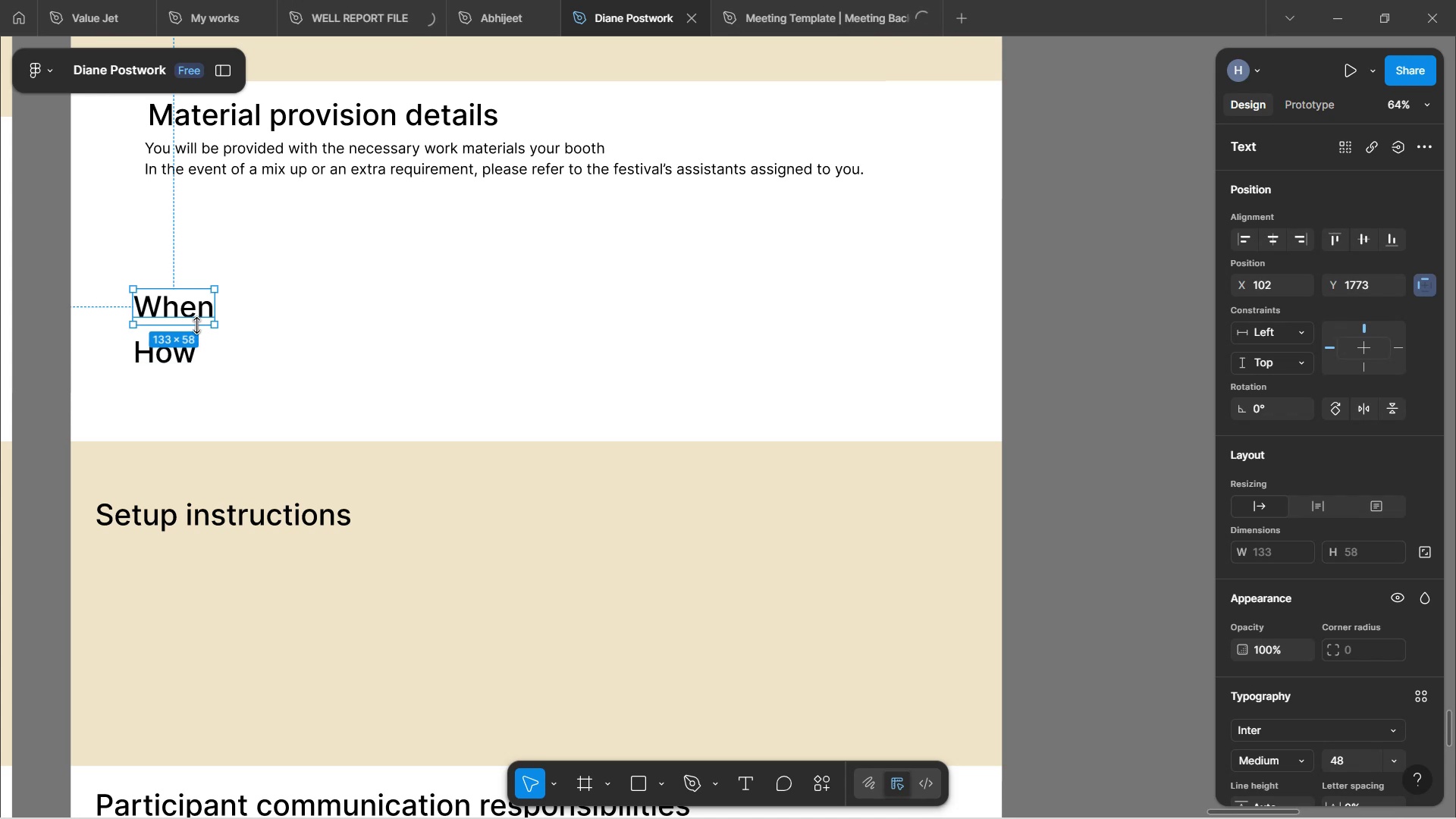 
scroll: coordinate [202, 326], scroll_direction: down, amount: 1.0
 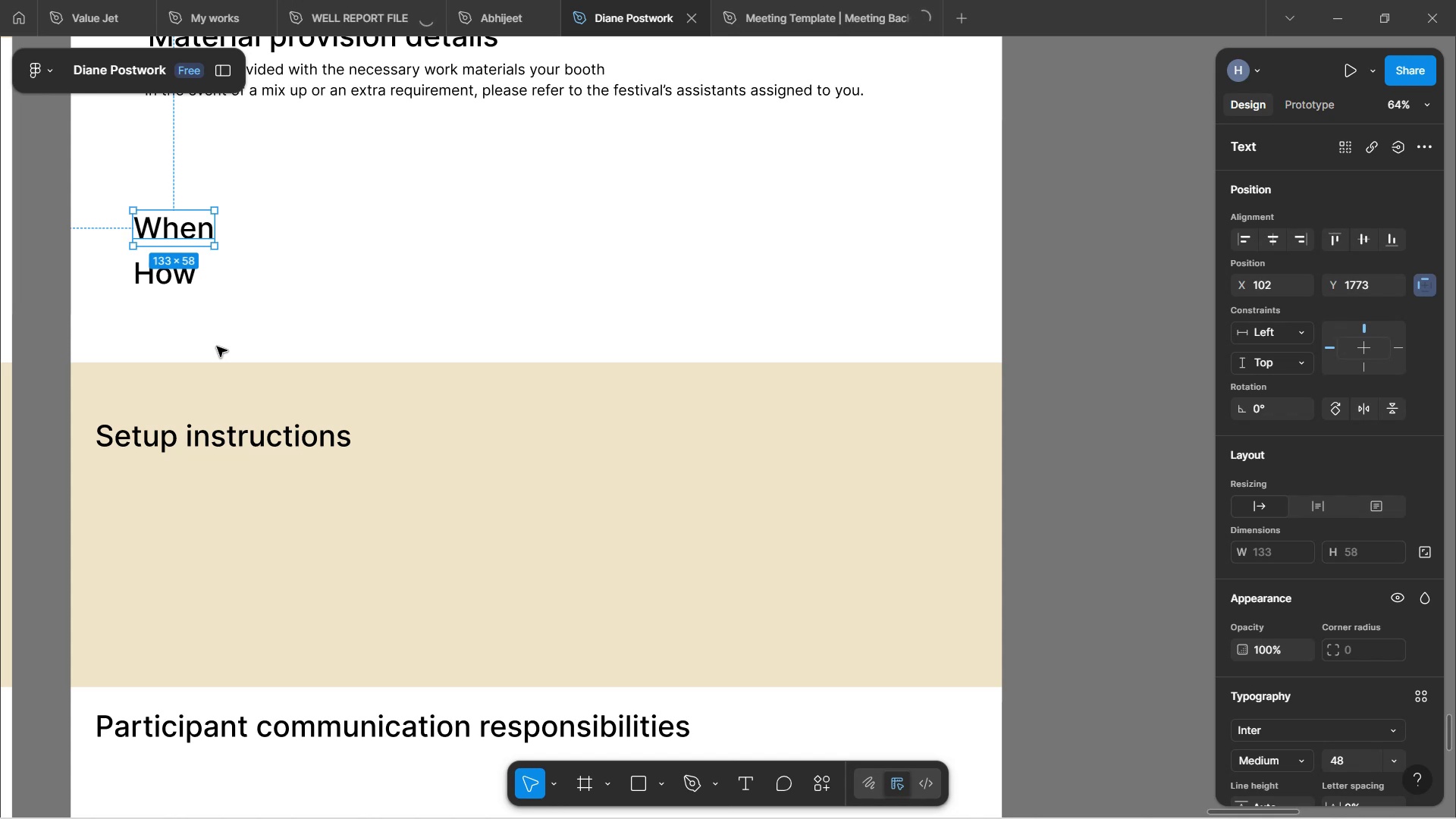 
wait(26.19)
 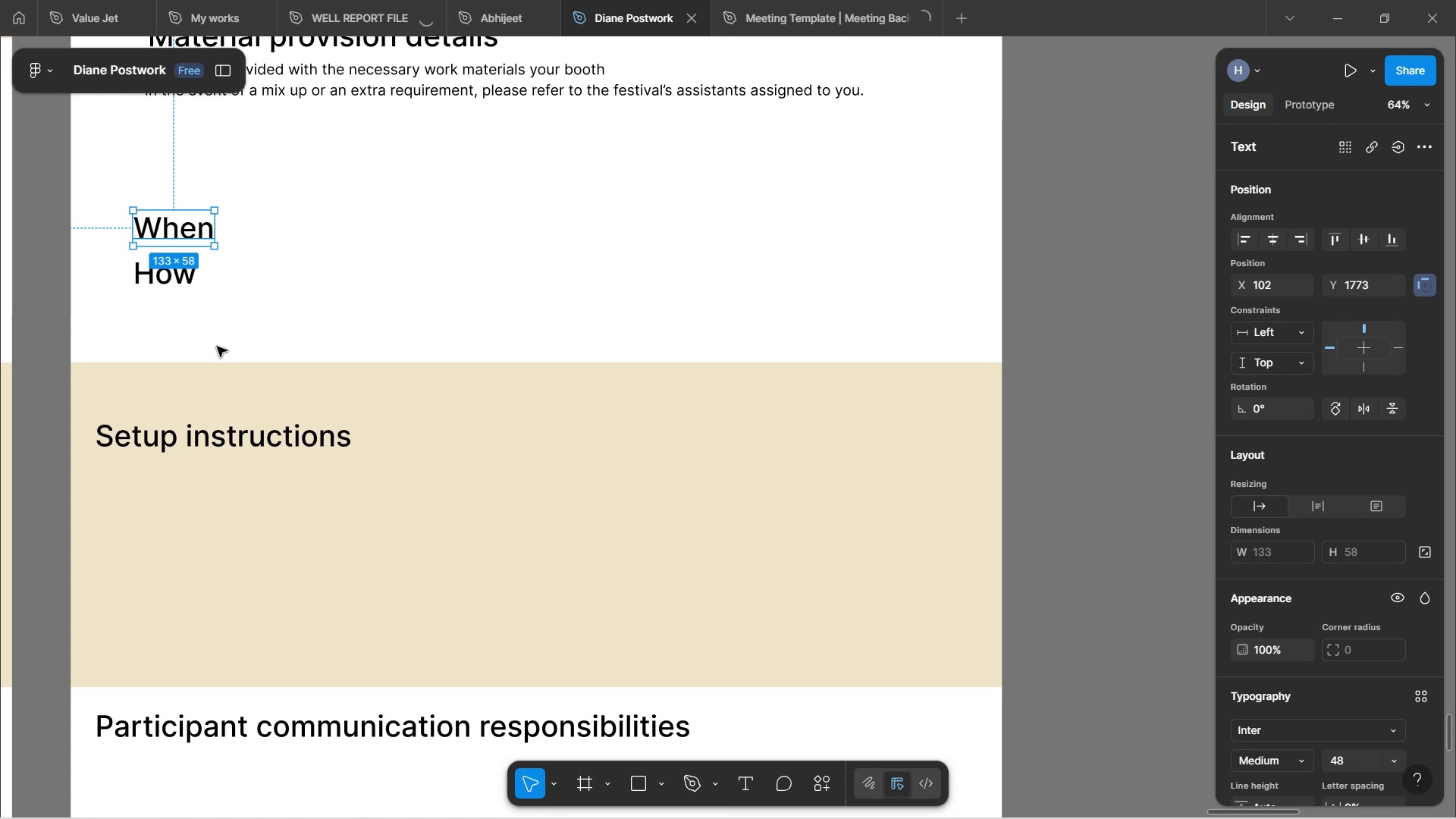 
scroll: coordinate [217, 343], scroll_direction: down, amount: 1.0
 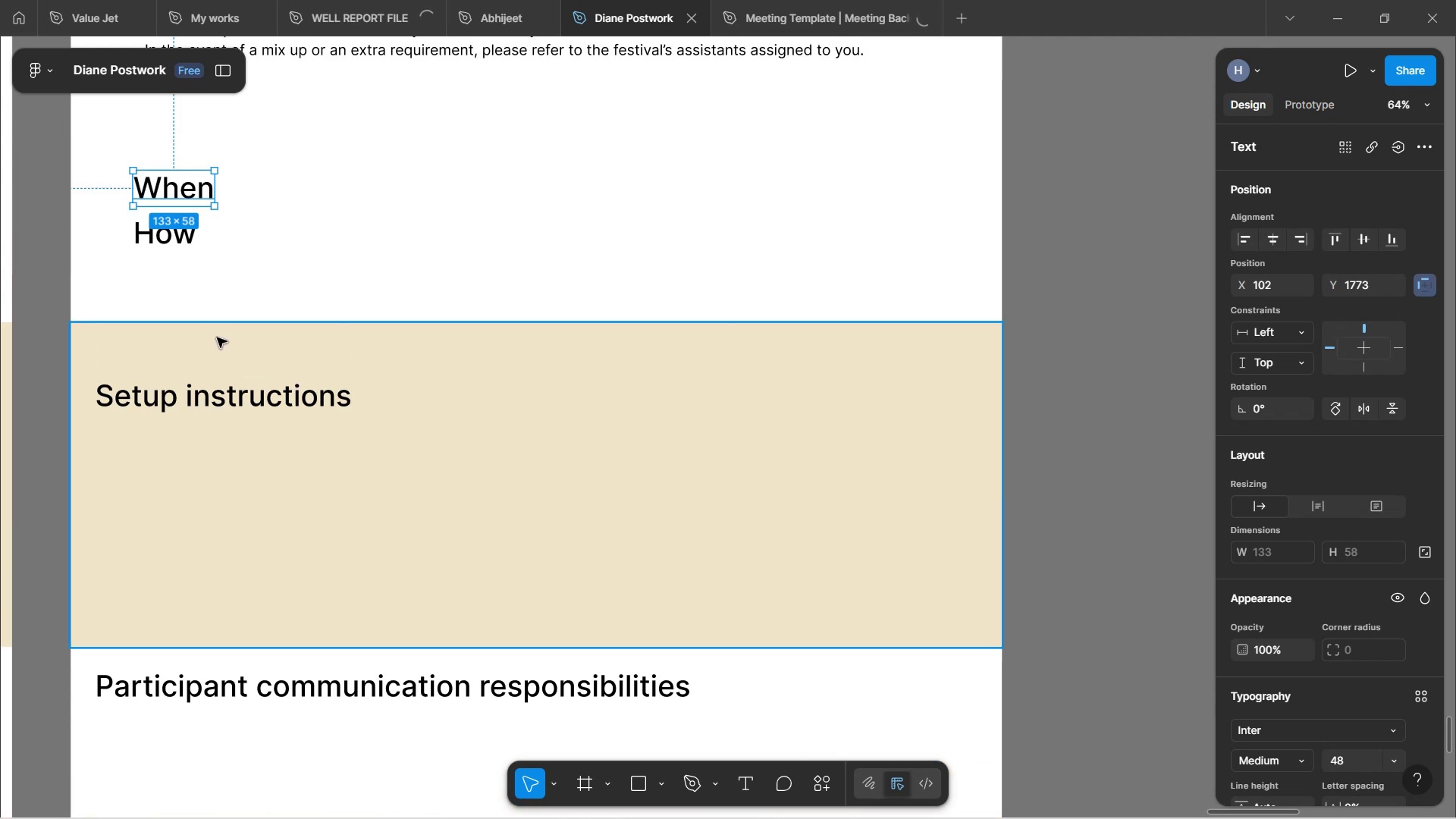 
scroll: coordinate [281, 290], scroll_direction: up, amount: 5.0
 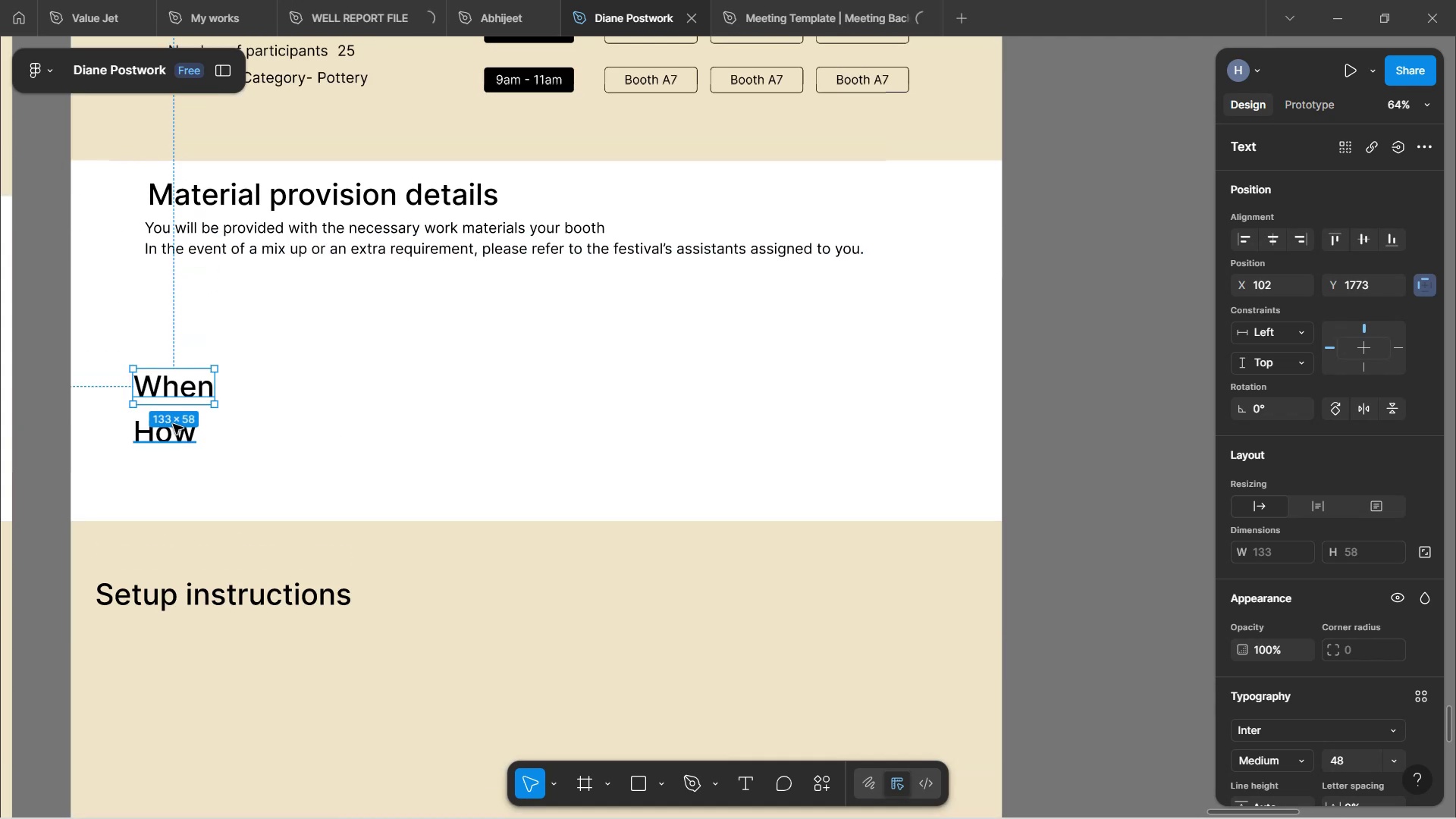 
left_click_drag(start_coordinate=[176, 392], to_coordinate=[221, 351])
 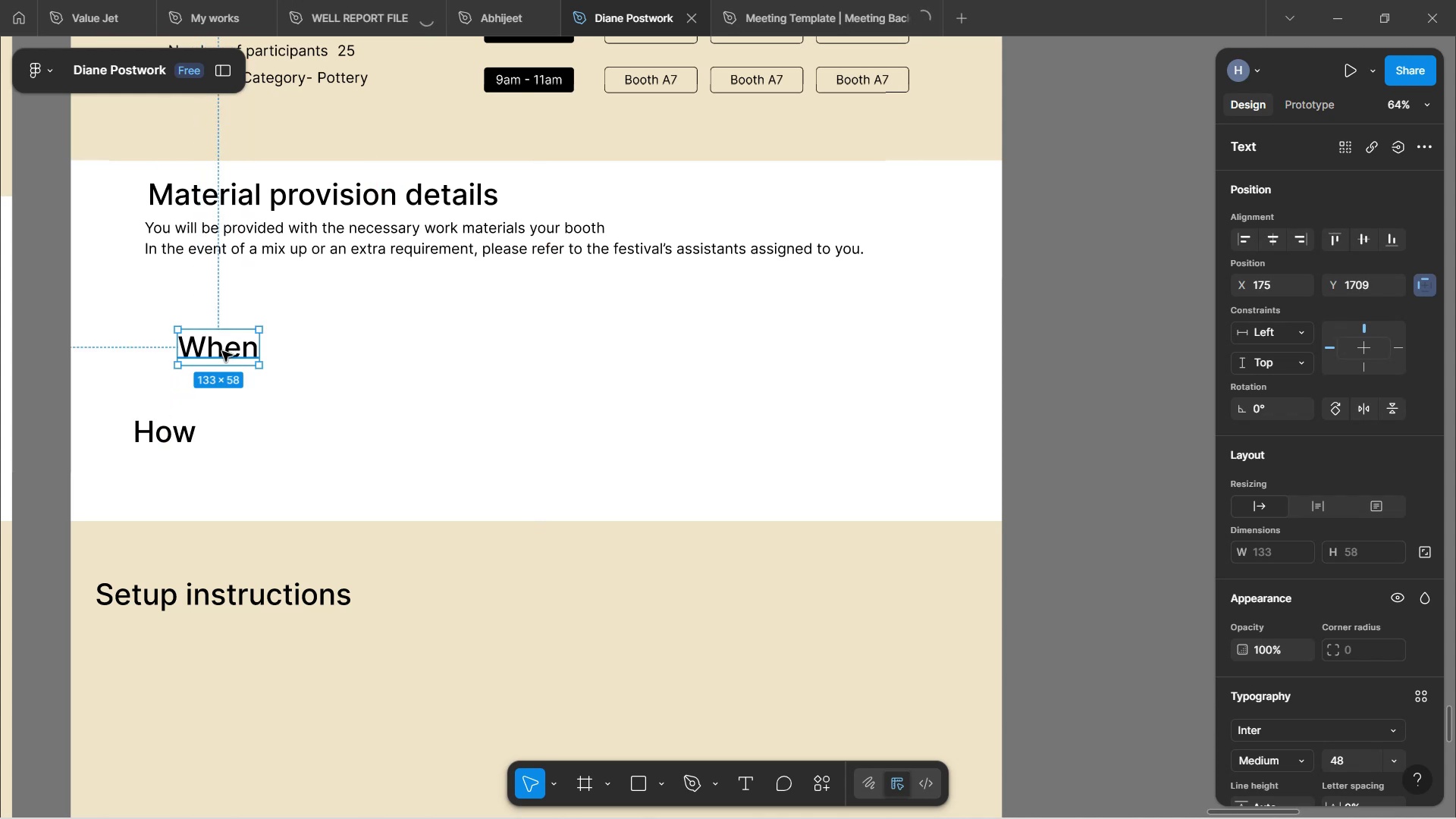 
left_click_drag(start_coordinate=[222, 351], to_coordinate=[253, 362])
 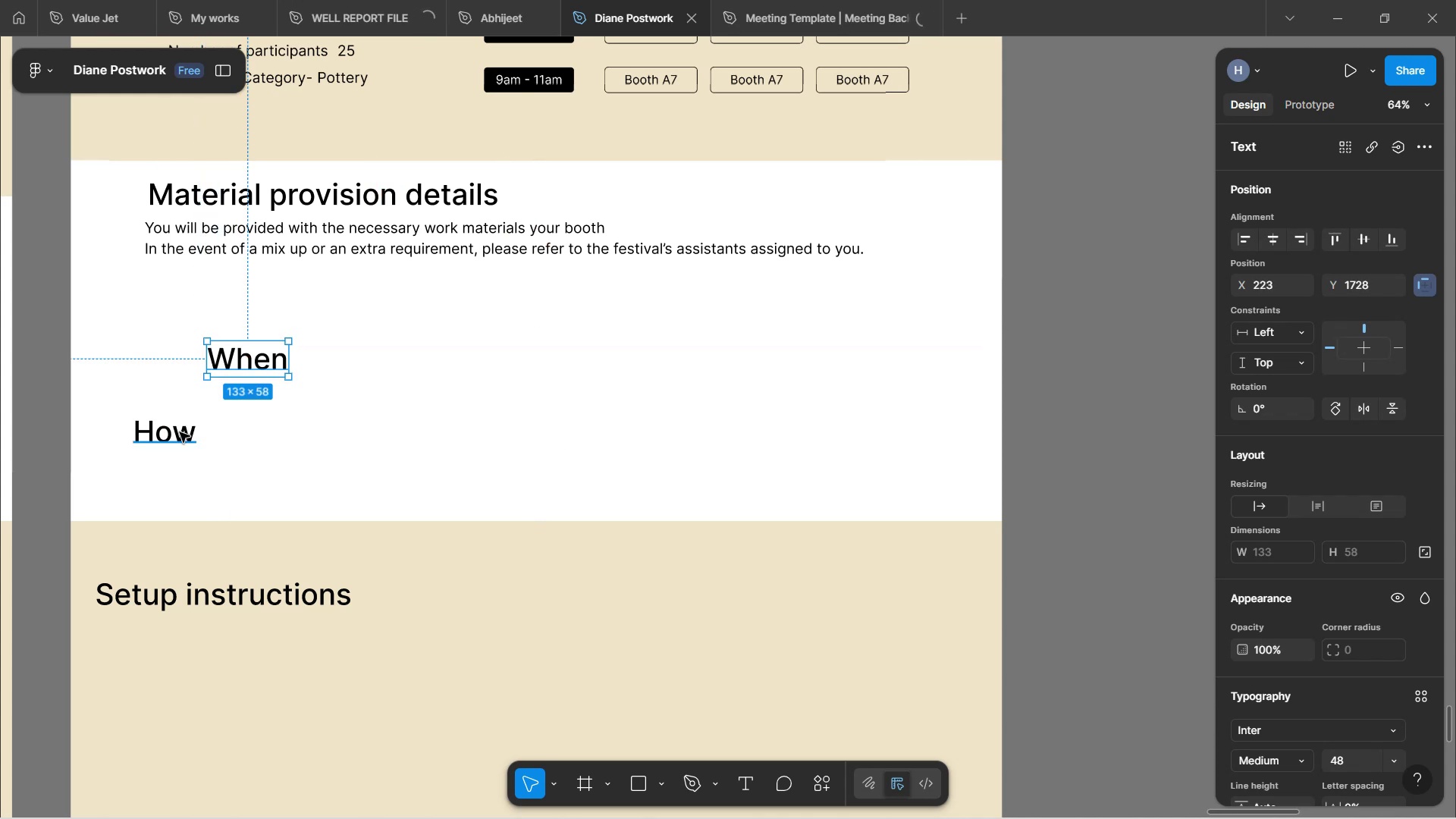 
left_click_drag(start_coordinate=[177, 437], to_coordinate=[254, 435])
 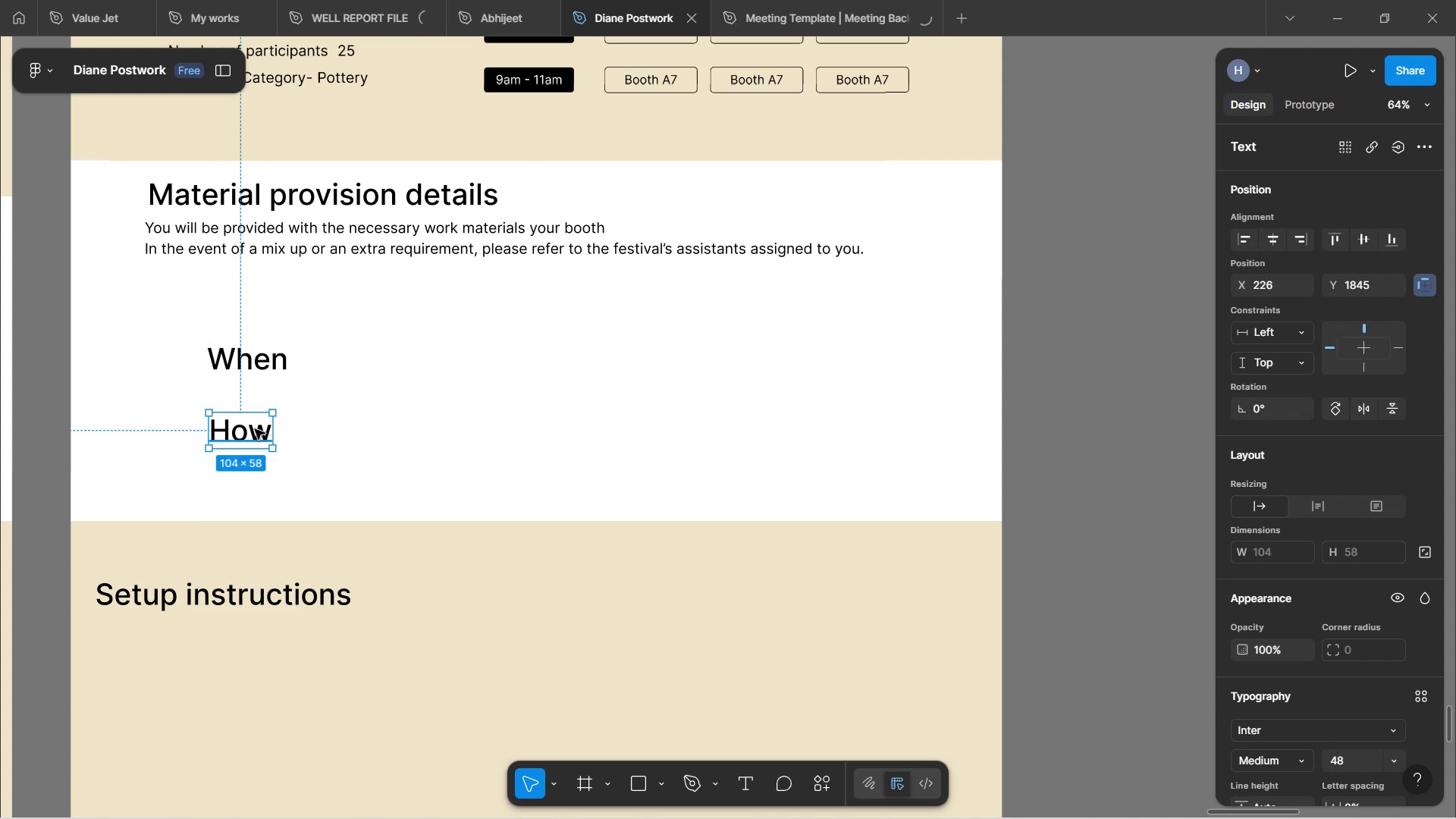 
wait(8.1)
 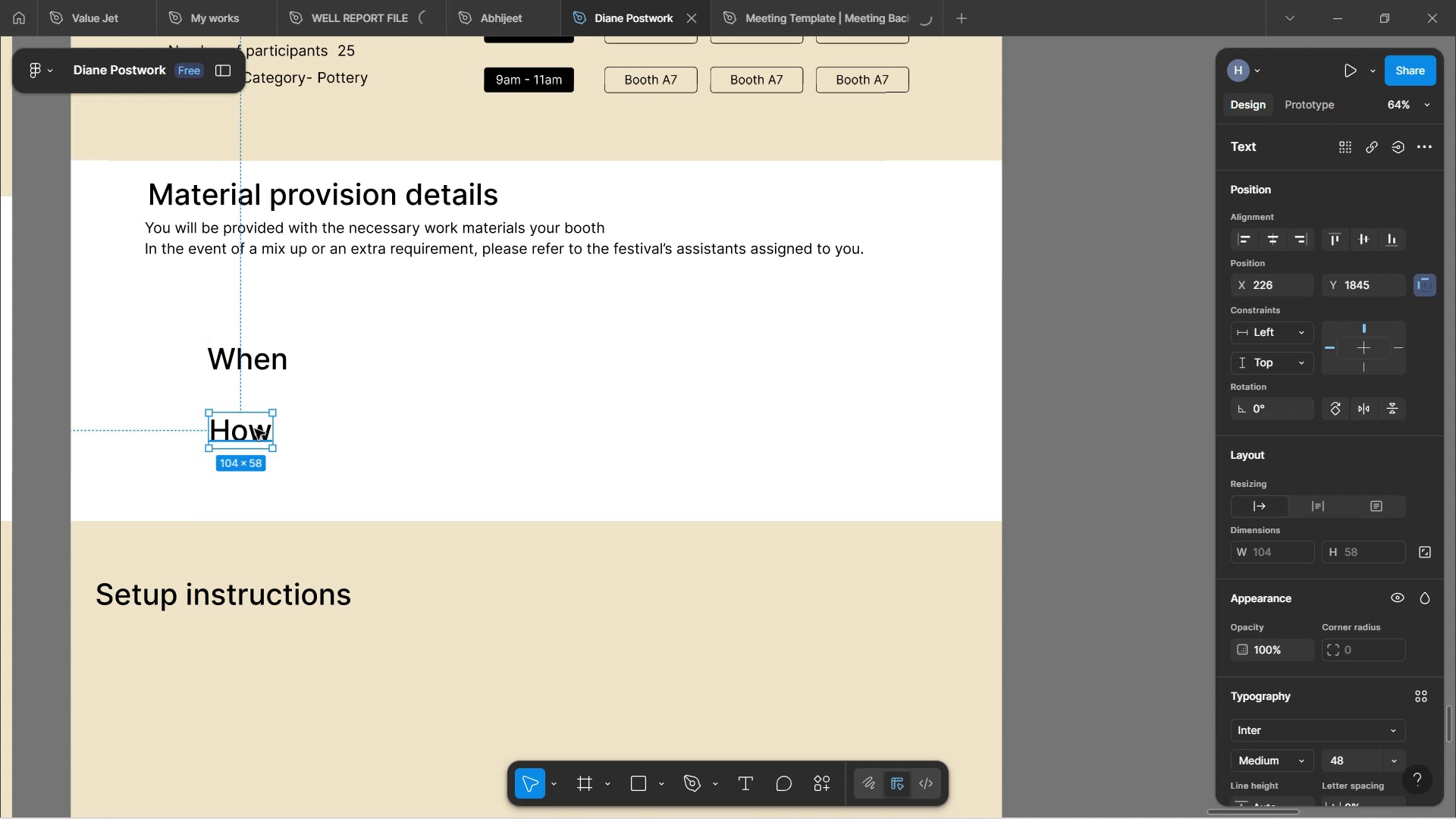 
left_click_drag(start_coordinate=[237, 368], to_coordinate=[246, 368])
 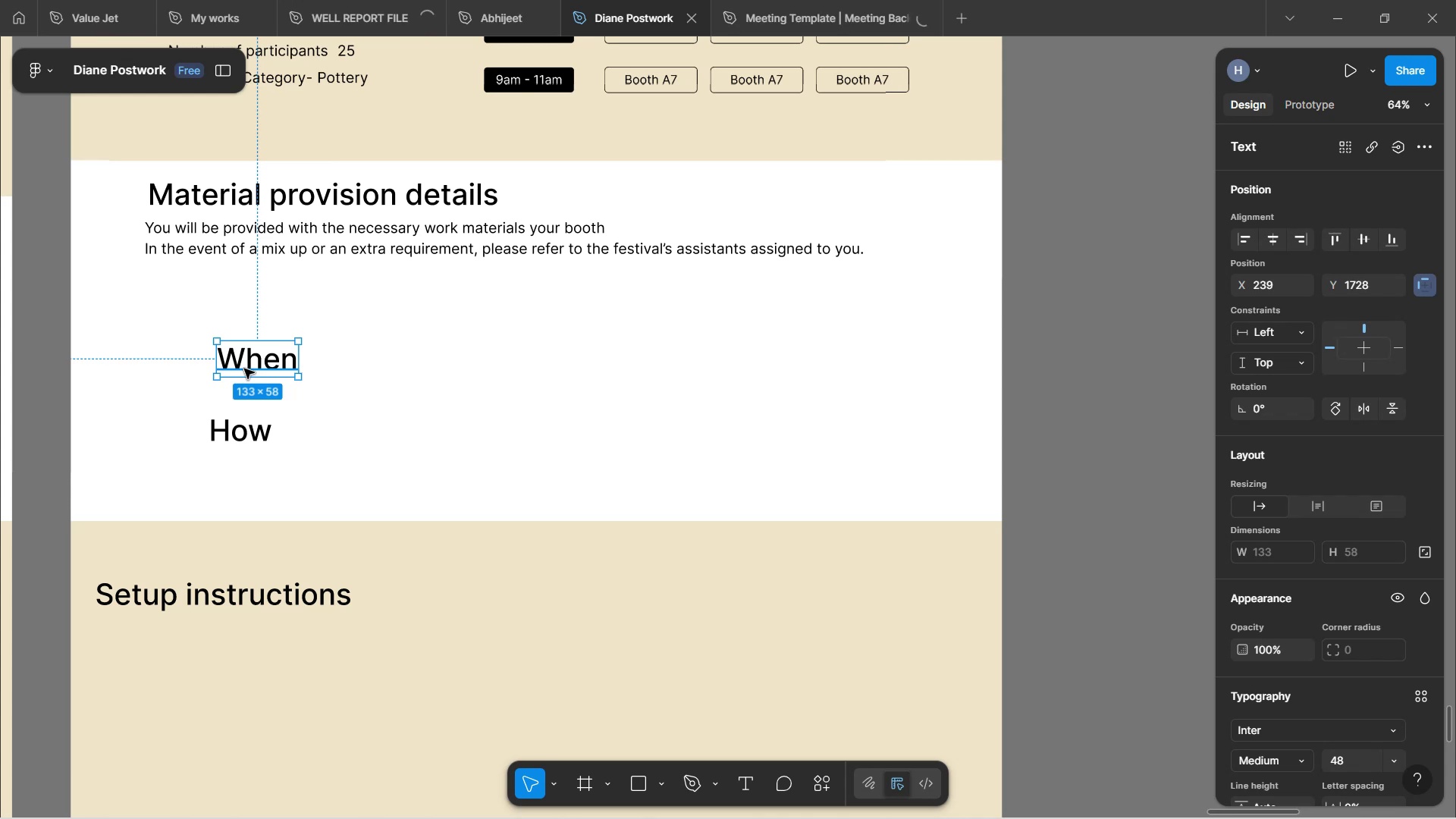 
wait(21.24)
 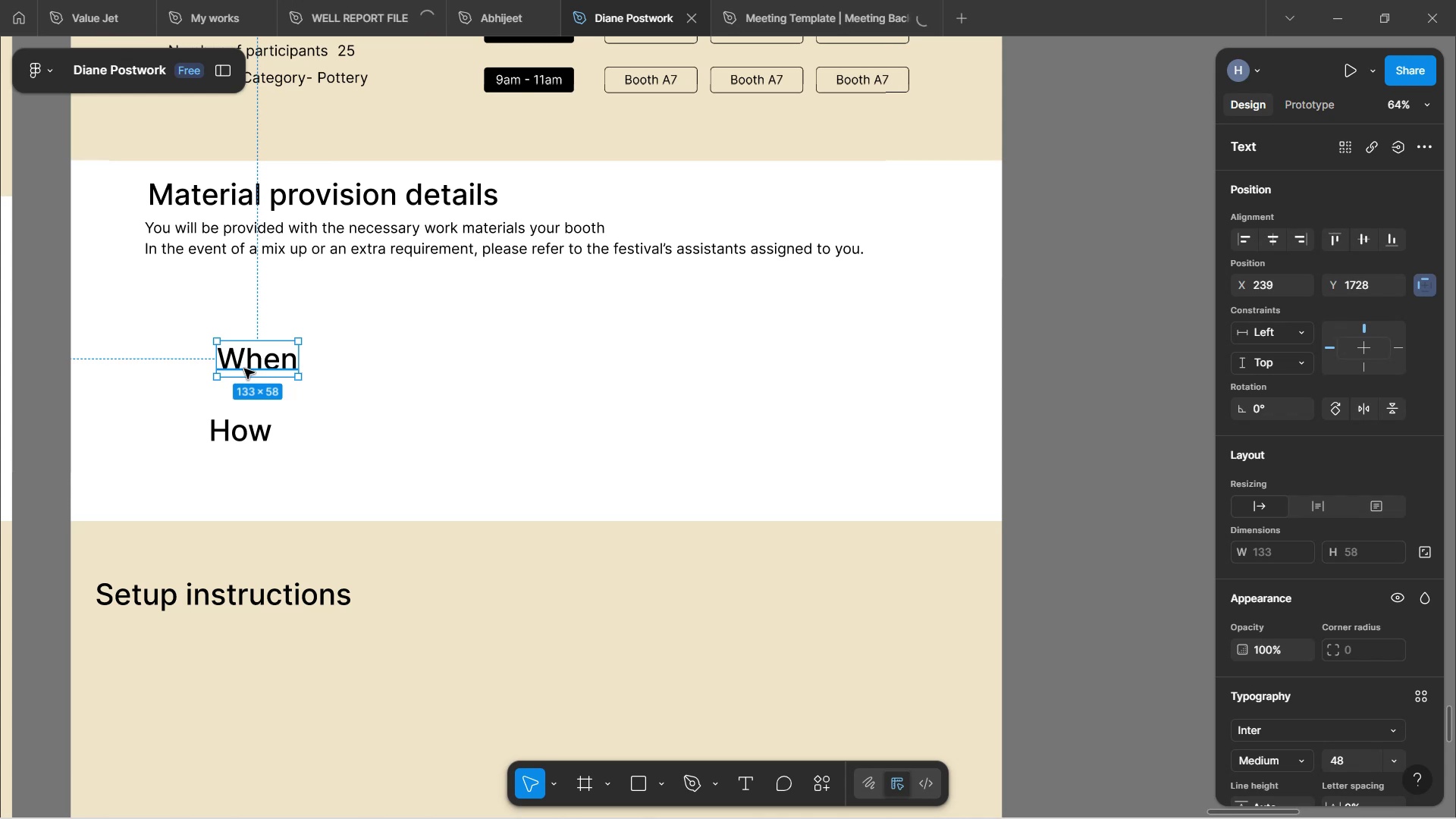 
left_click_drag(start_coordinate=[253, 364], to_coordinate=[254, 327])
 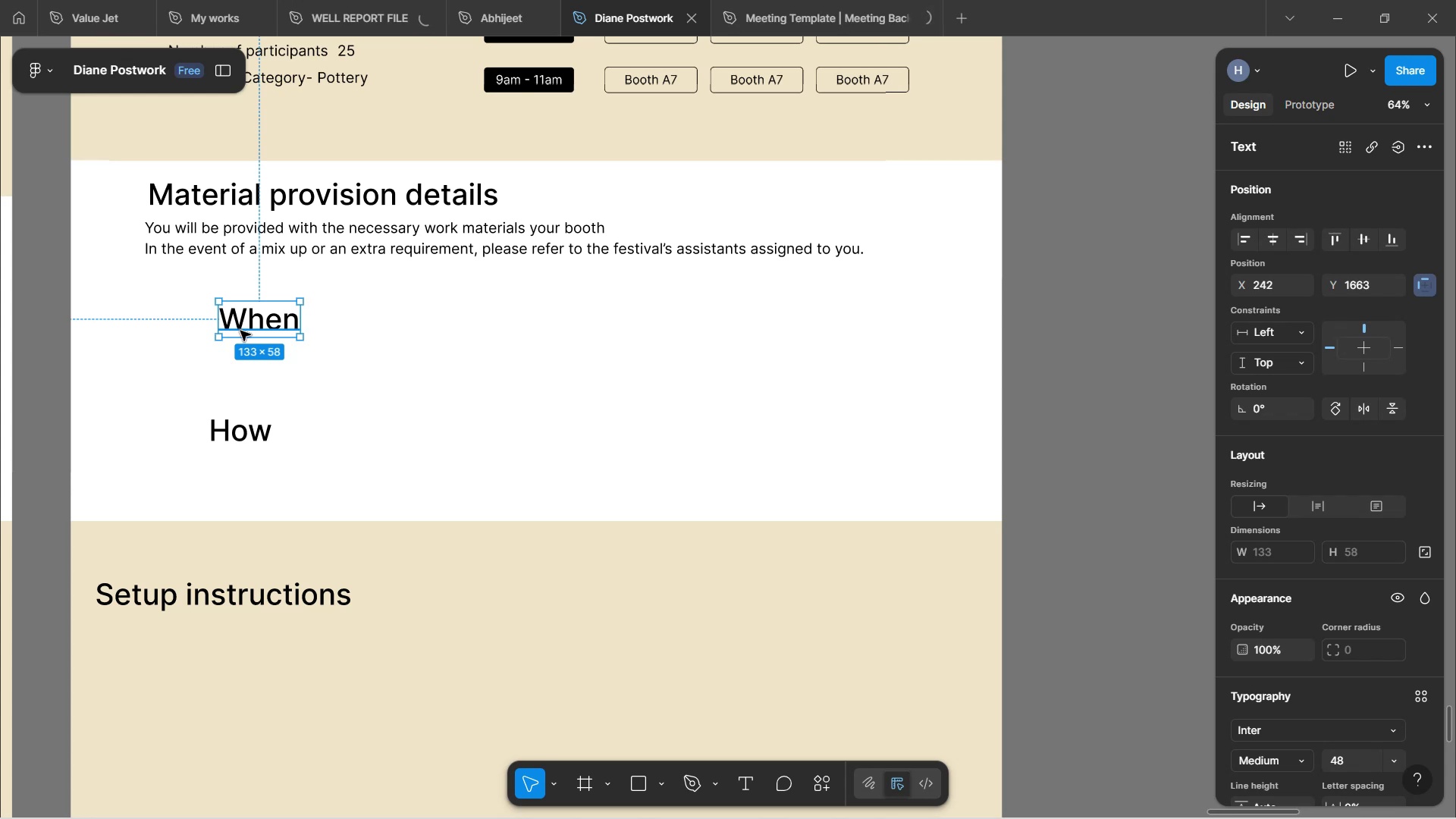 
wait(6.12)
 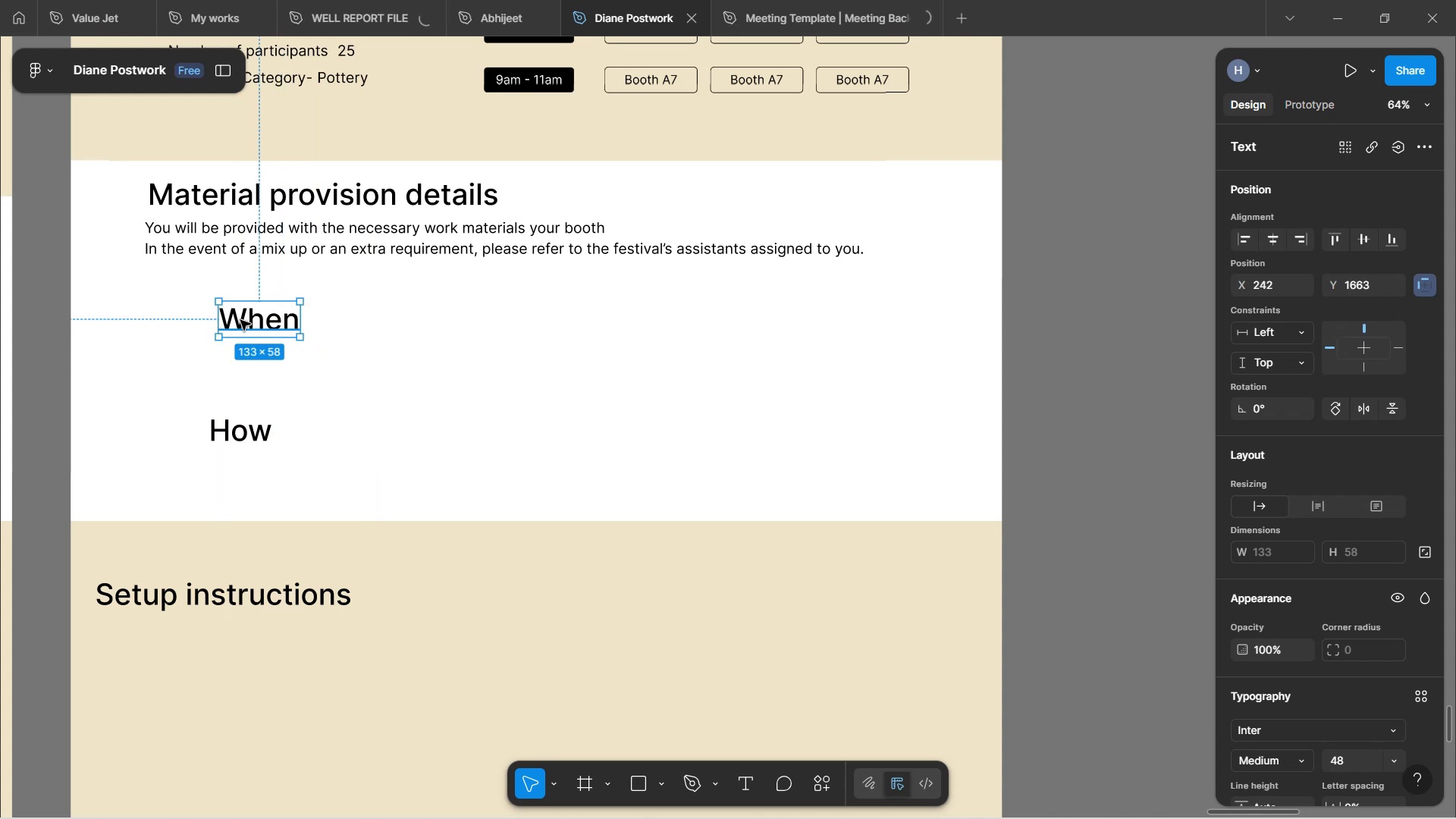 
hold_key(key=AltLeft, duration=1.52)
left_click_drag(start_coordinate=[241, 335], to_coordinate=[291, 588])
 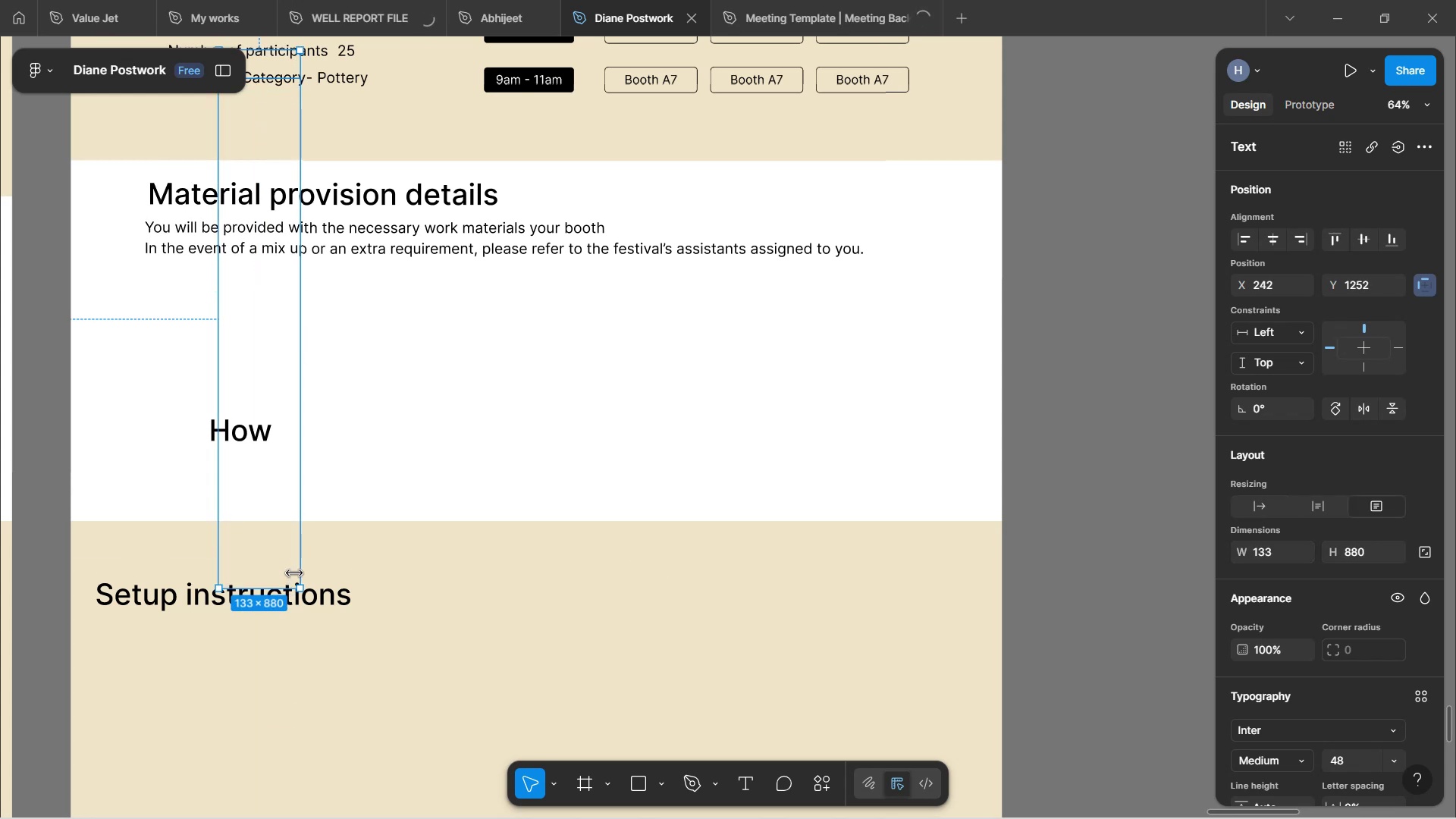 
key(Alt+AltLeft)
 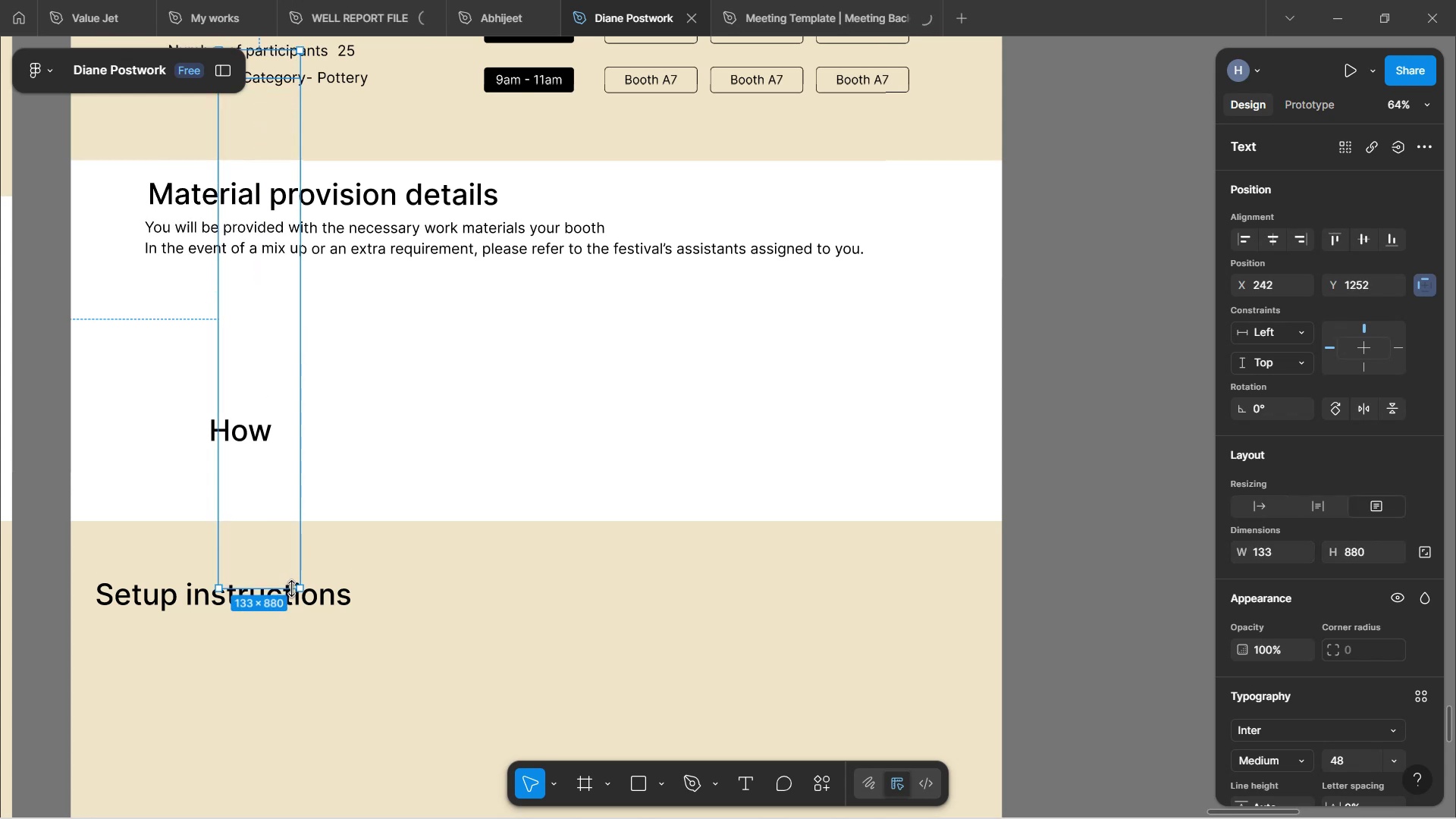 
key(Alt+AltLeft)
 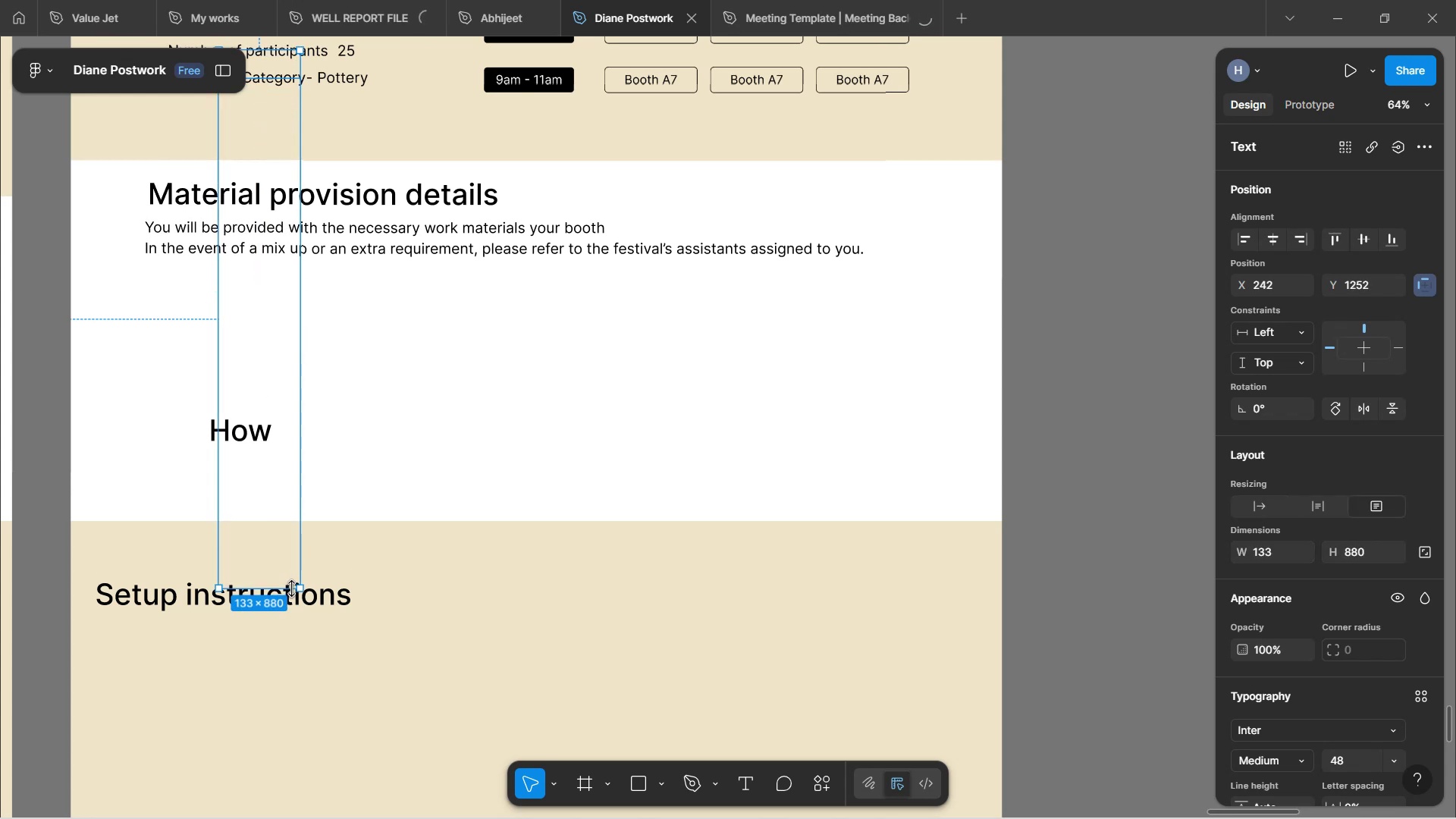 
key(Alt+AltLeft)
 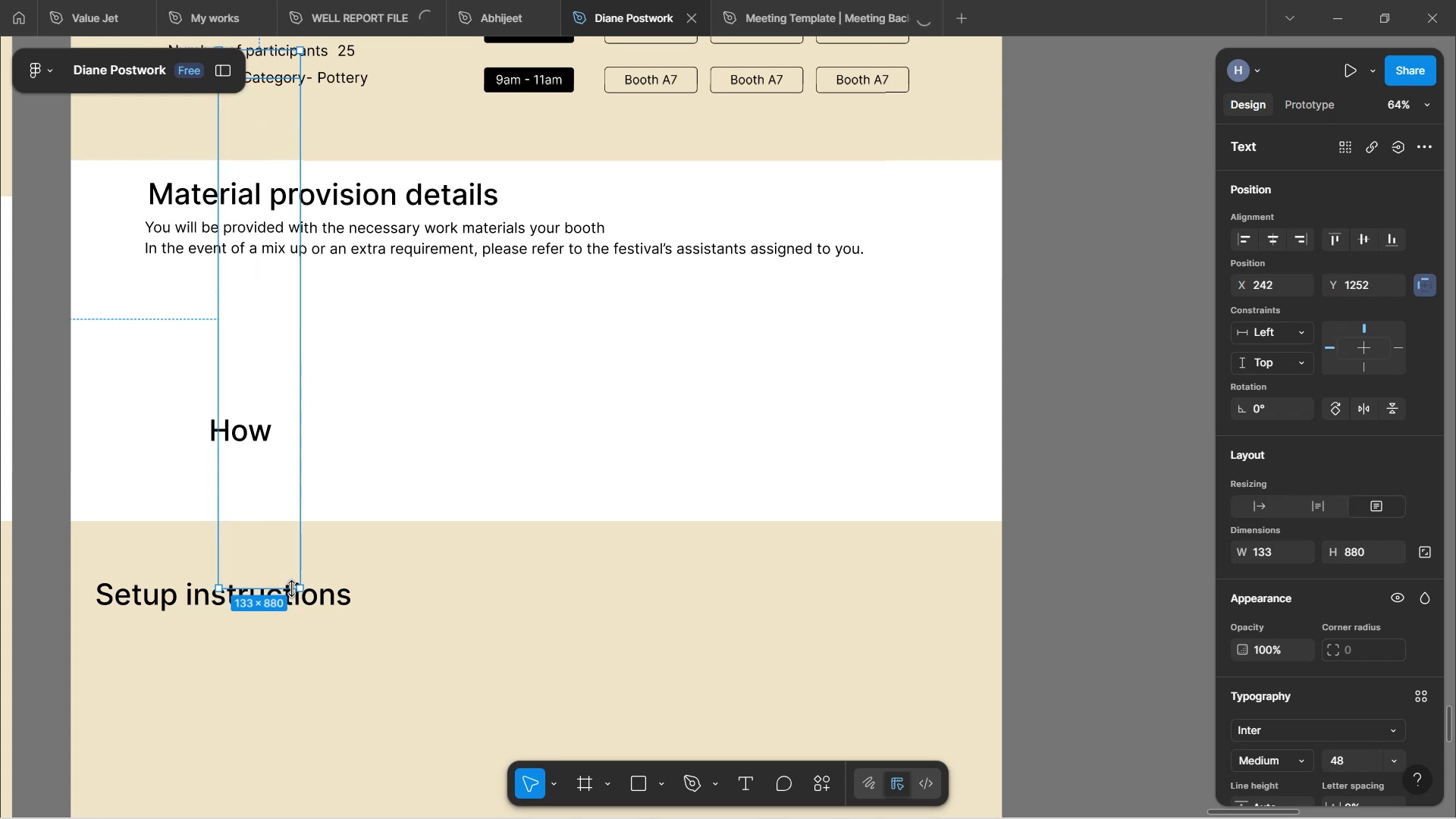 
key(Alt+AltLeft)
 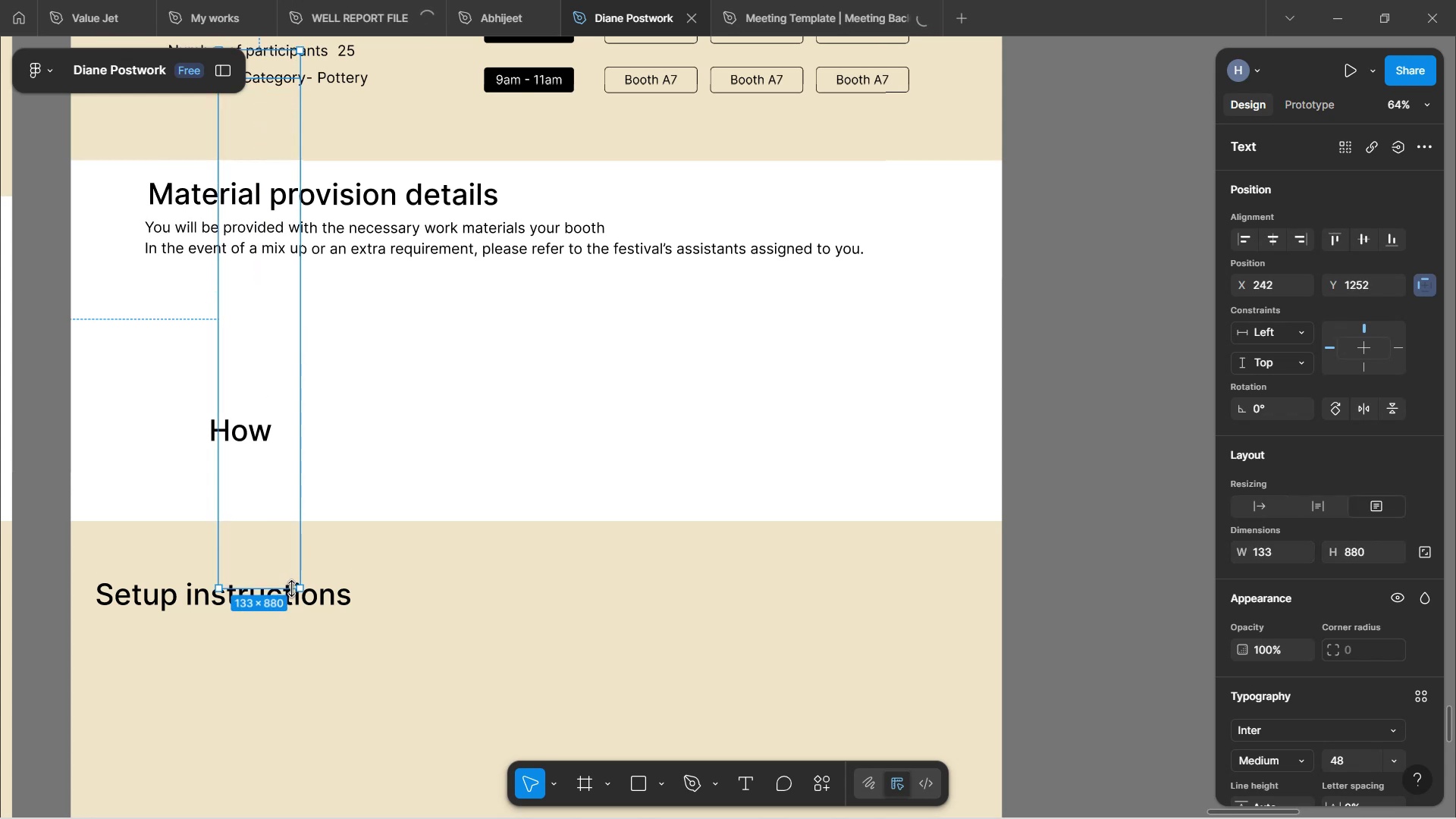 
key(Alt+AltLeft)
 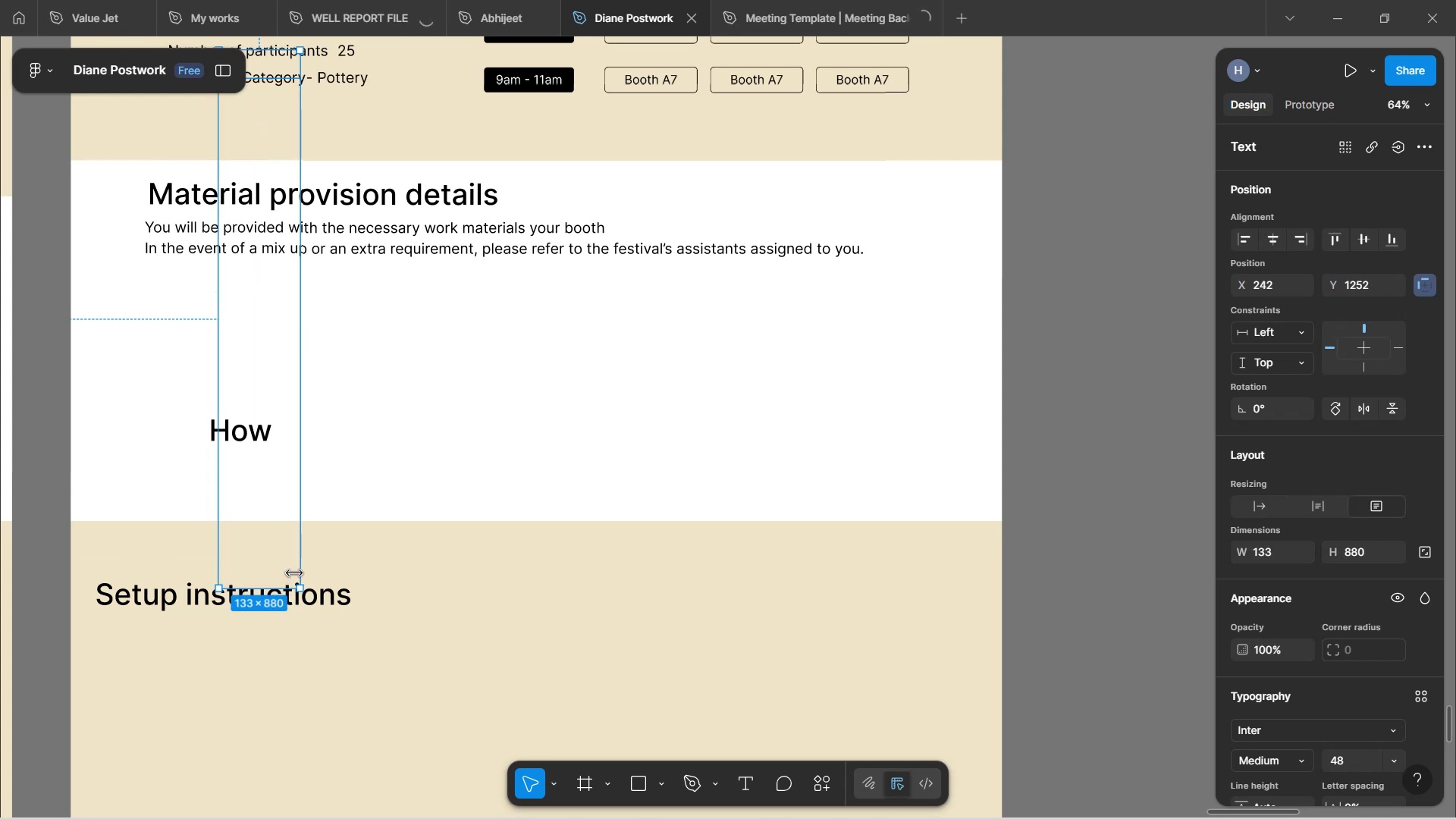 
key(Control+Z)
 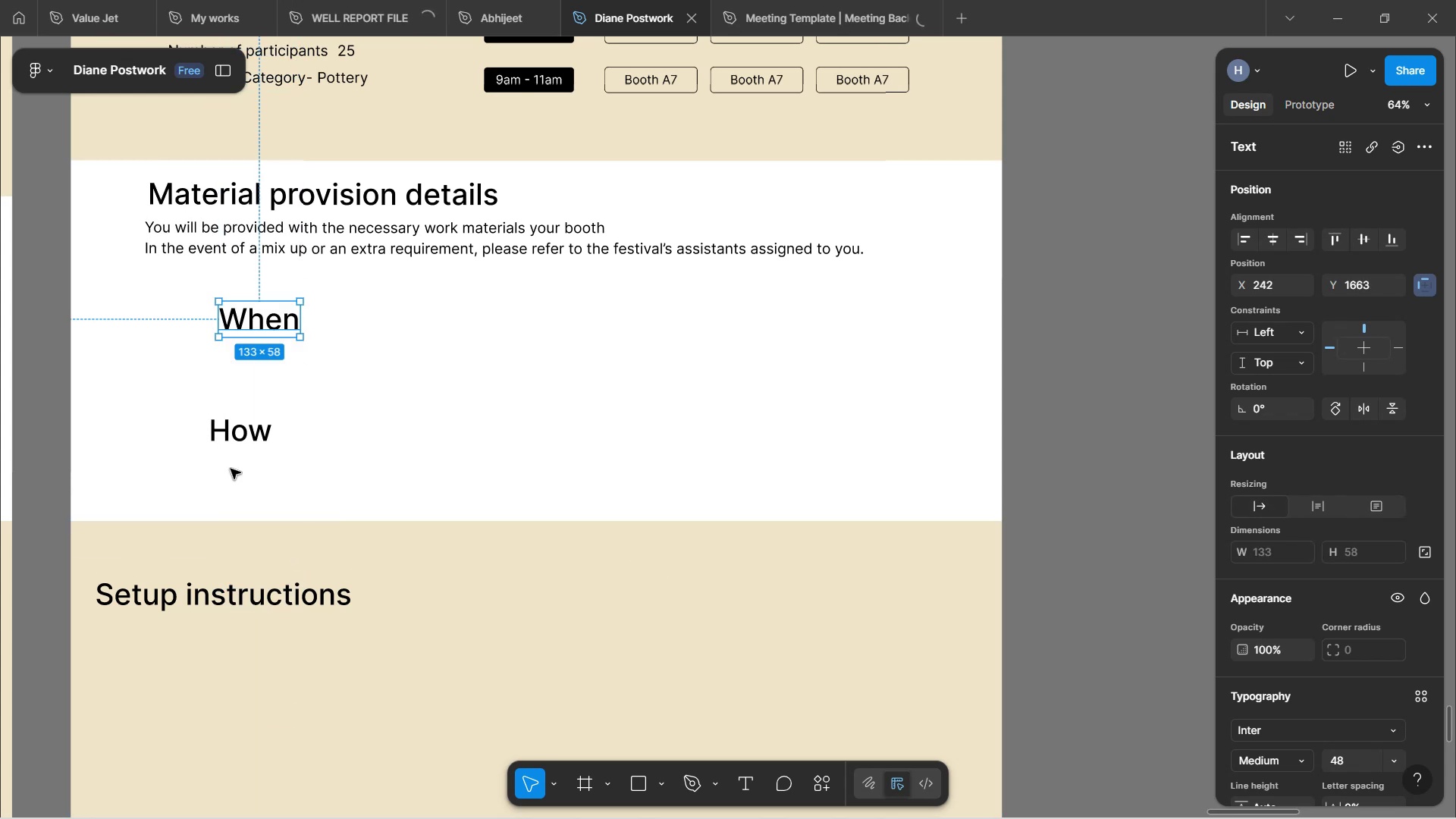 
hold_key(key=AltLeft, duration=1.52)
left_click_drag(start_coordinate=[241, 323], to_coordinate=[240, 643])
 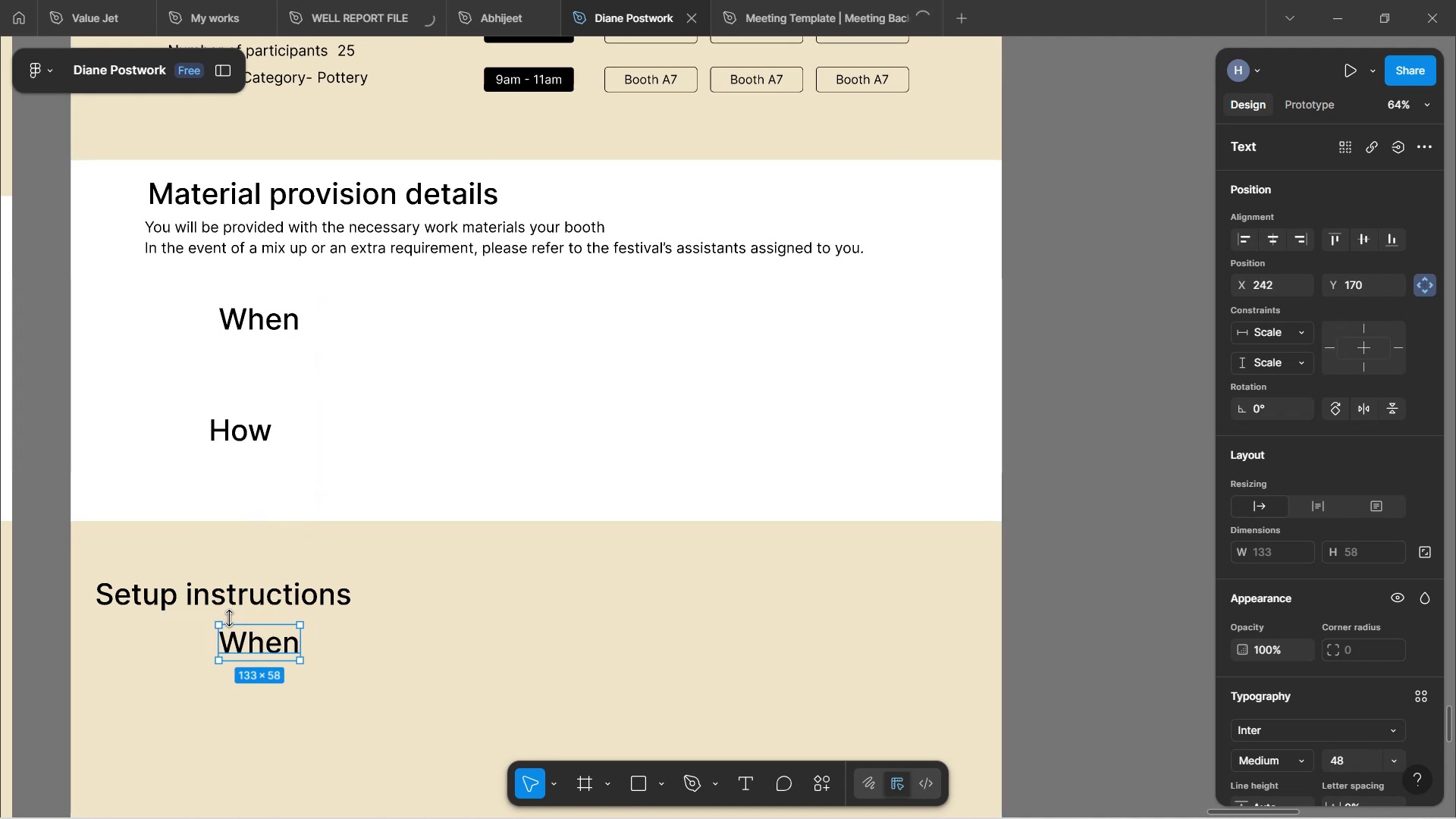 
hold_key(key=AltLeft, duration=0.65)
 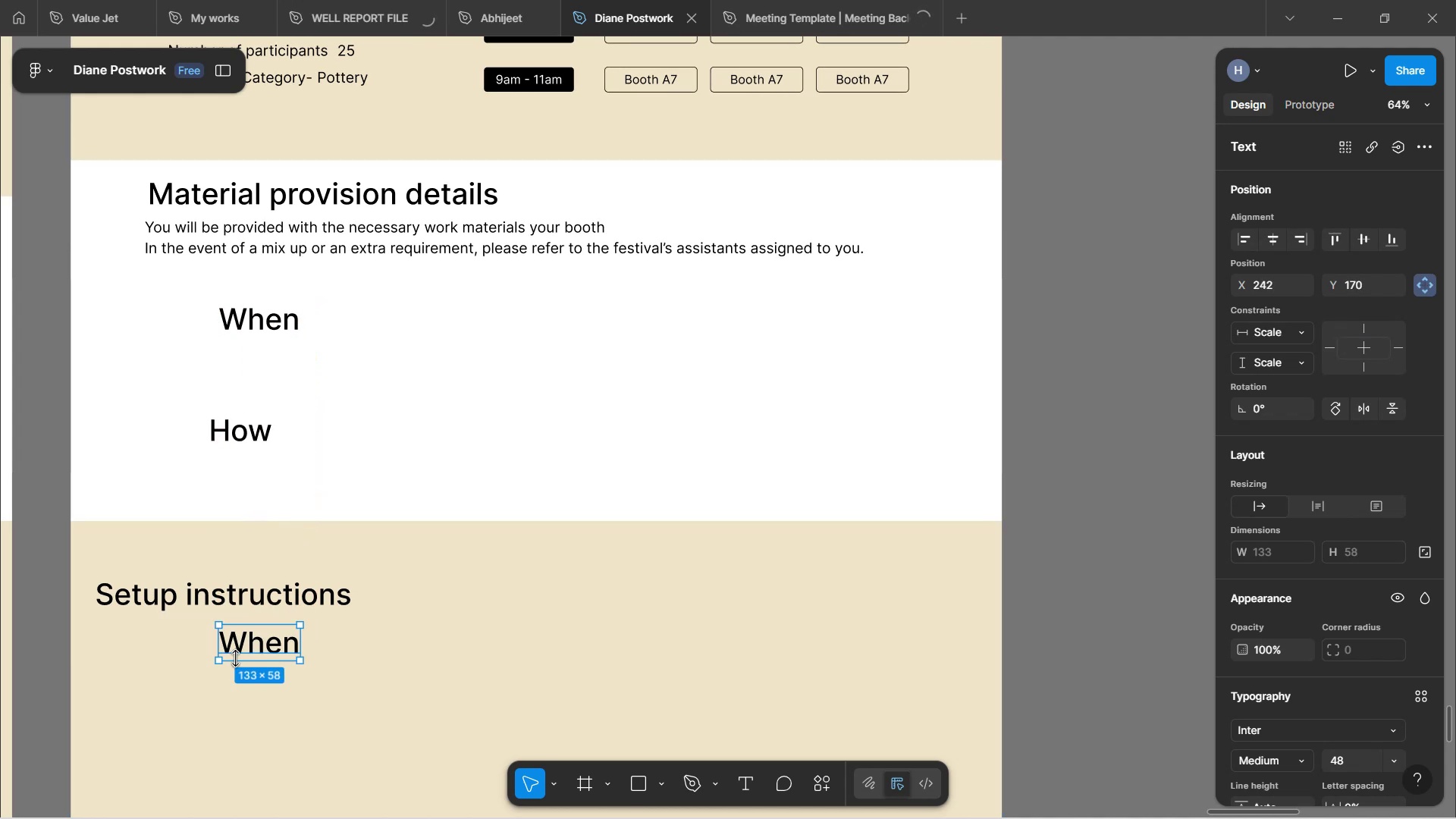 
wait(12.55)
 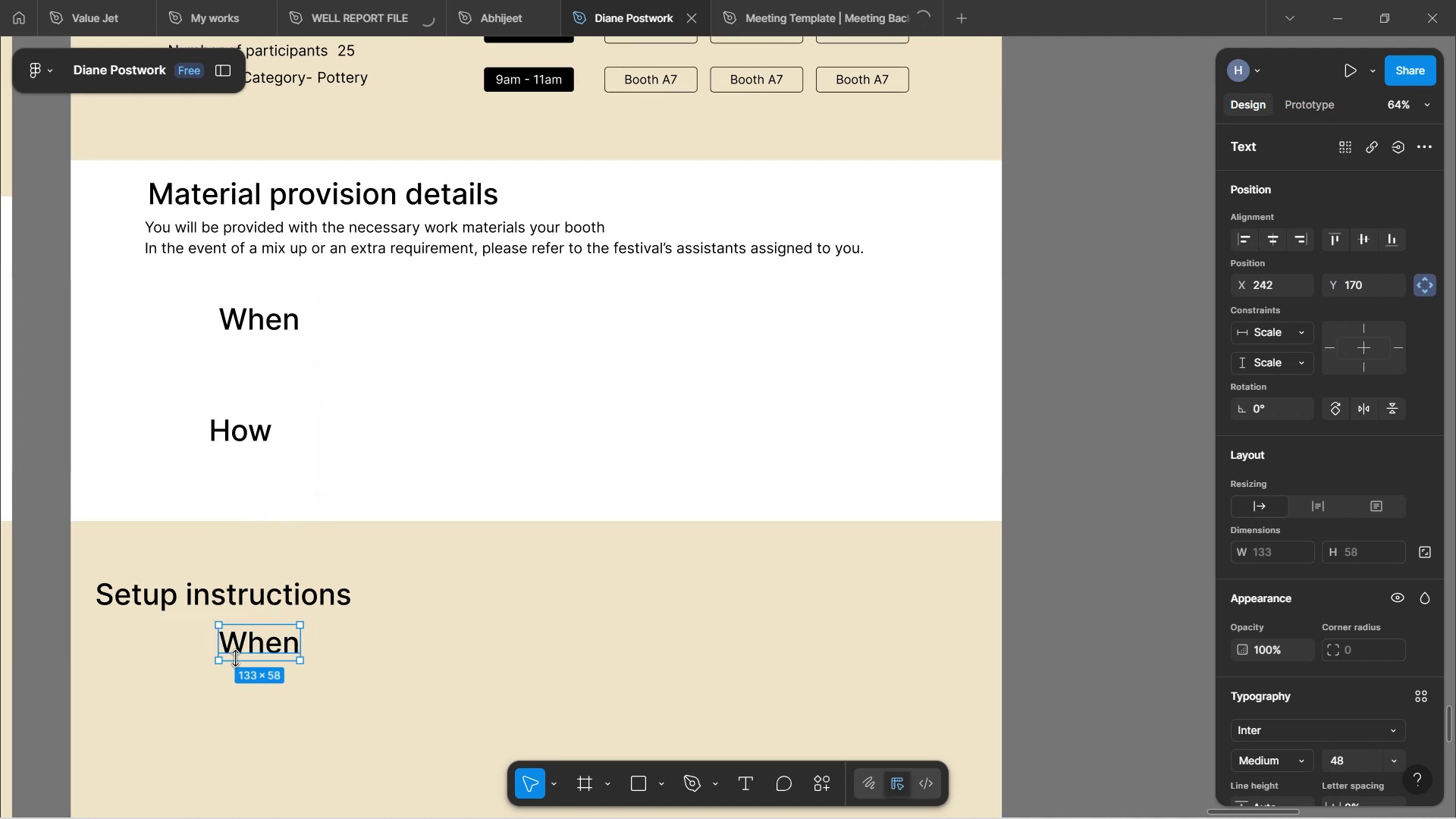 
left_click_drag(start_coordinate=[280, 650], to_coordinate=[260, 682])
 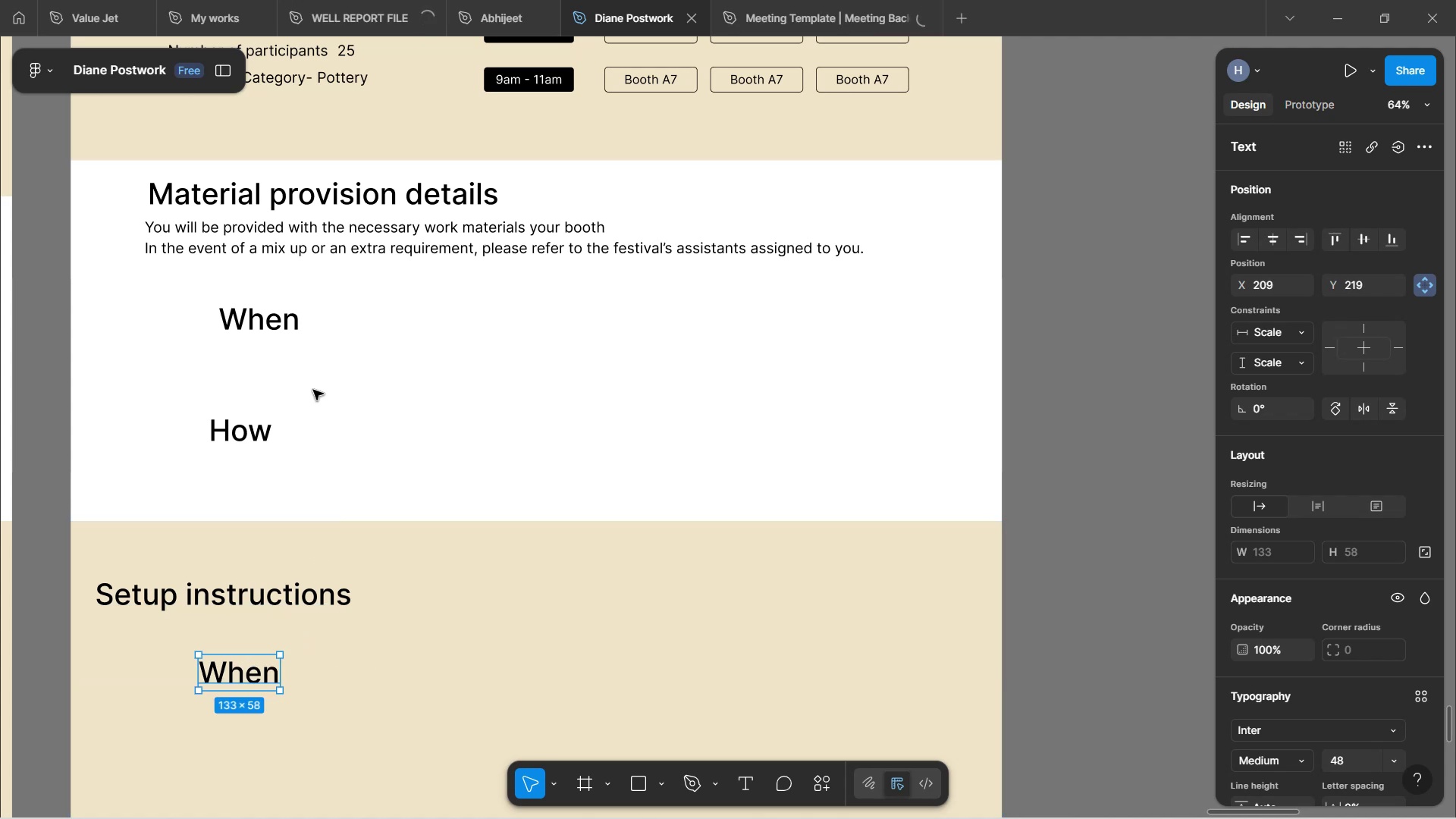 
left_click([313, 390])
 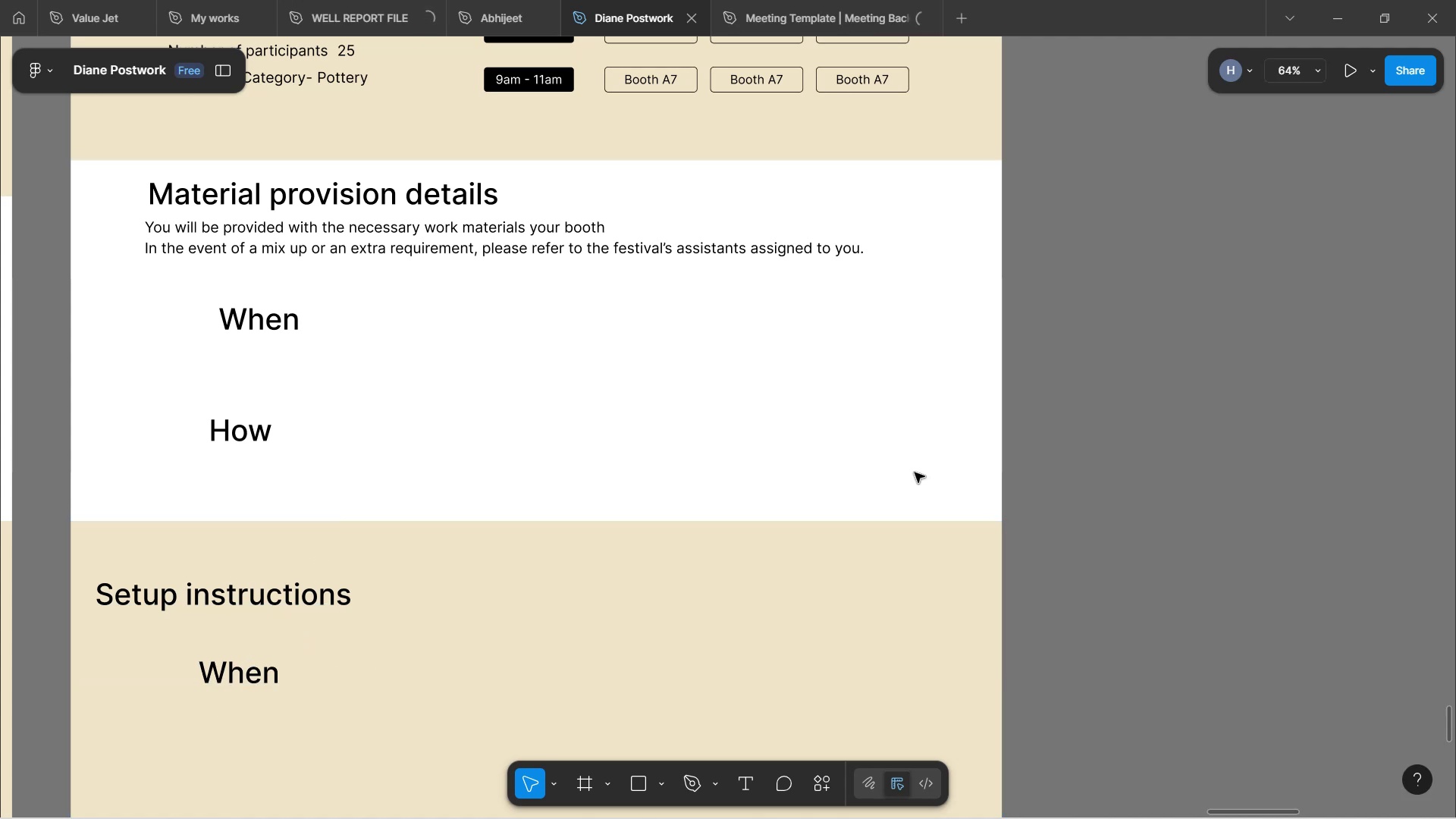 
scroll: coordinate [760, 393], scroll_direction: down, amount: 4.0
 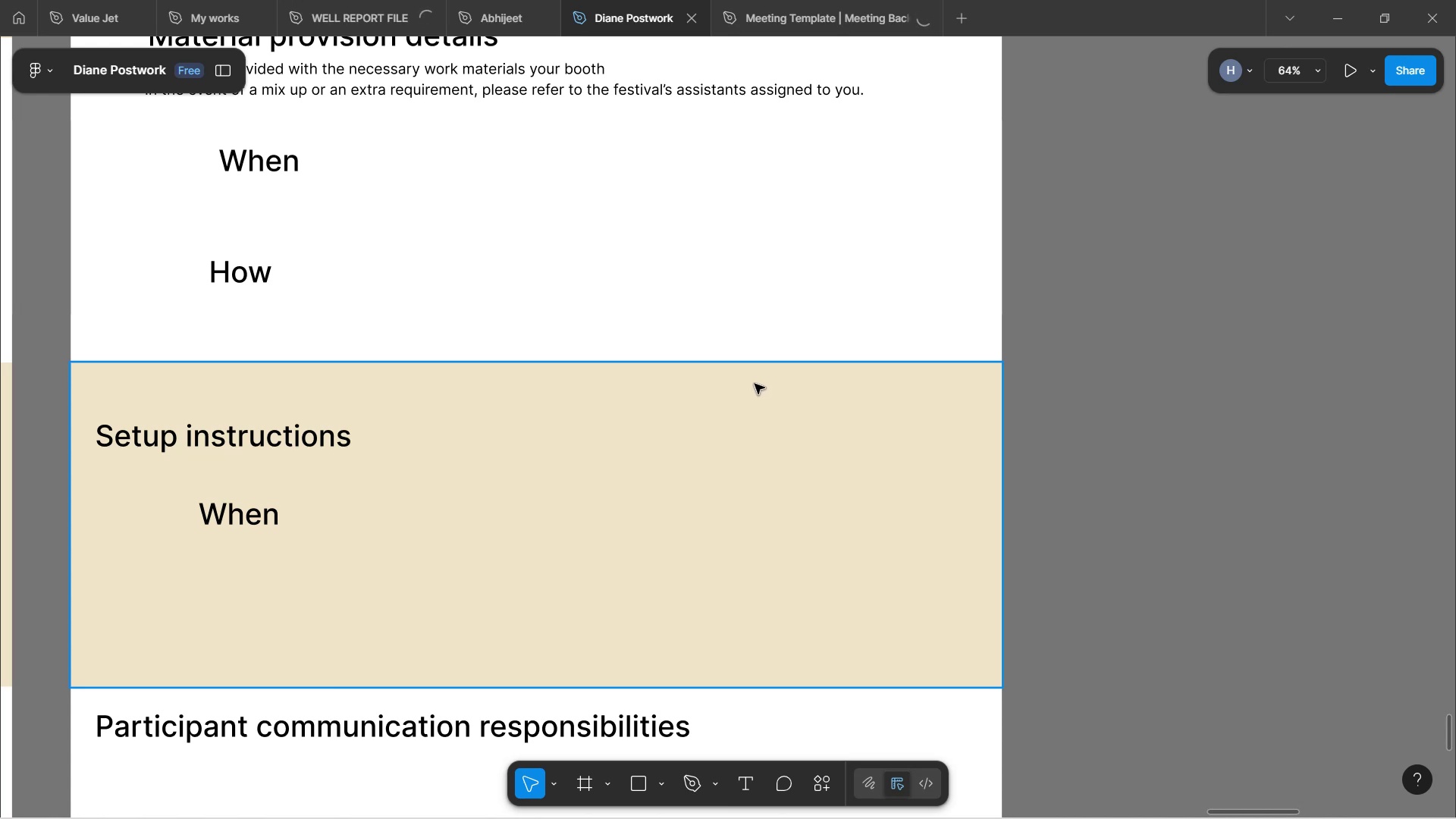 
wait(5.84)
 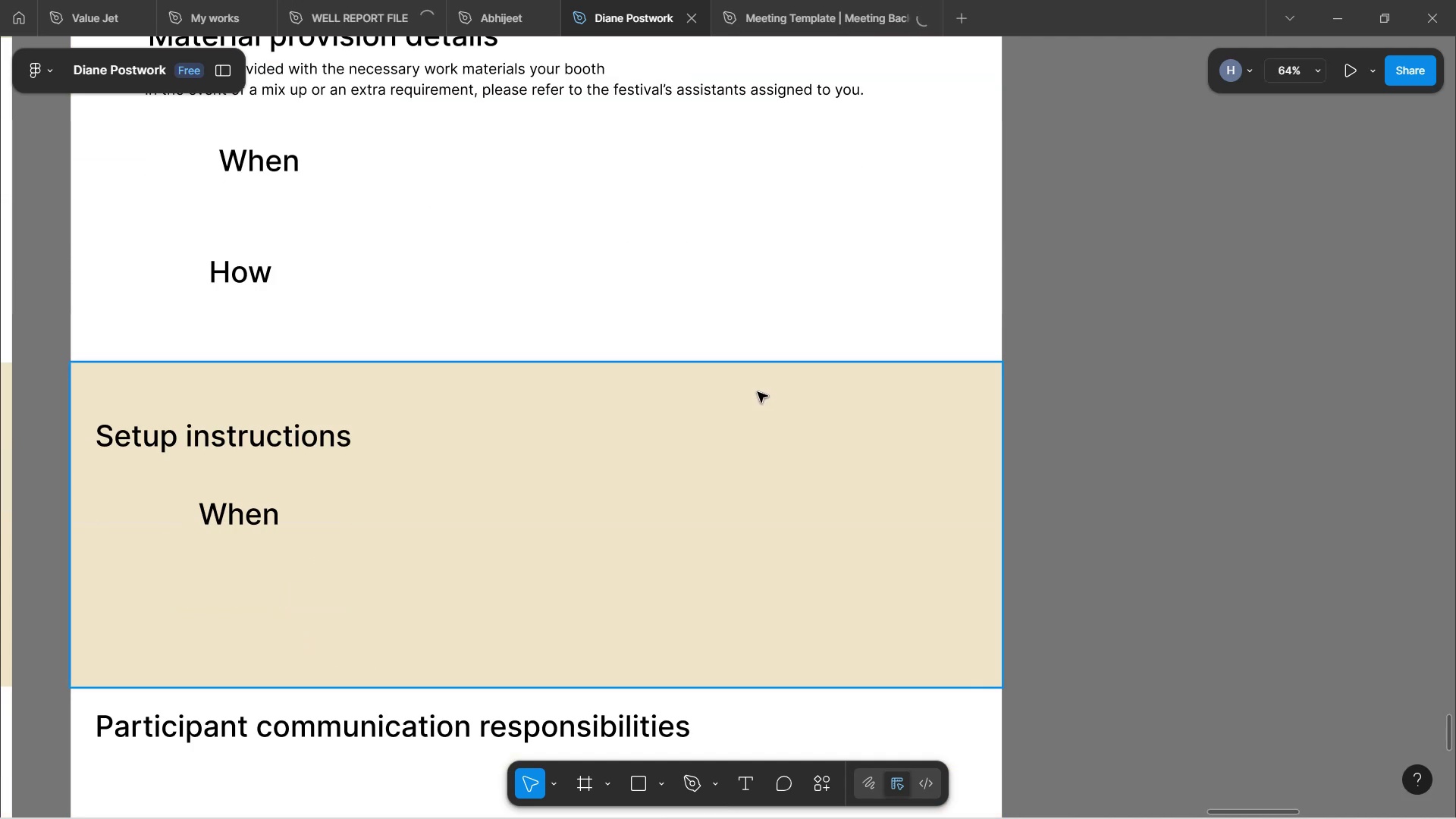 
scroll: coordinate [468, 307], scroll_direction: up, amount: 5.0
 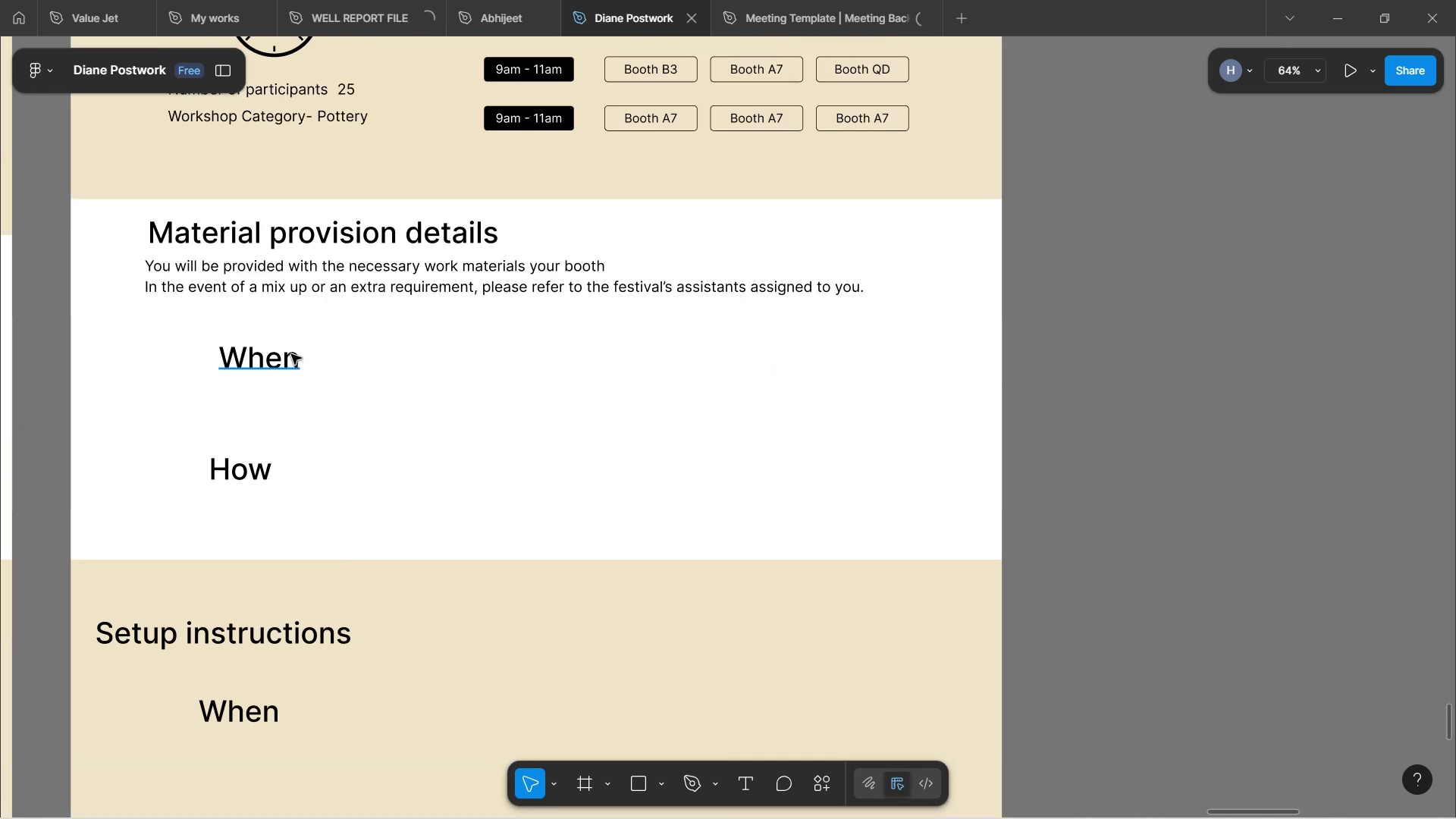 
scroll: coordinate [287, 345], scroll_direction: down, amount: 17.0
 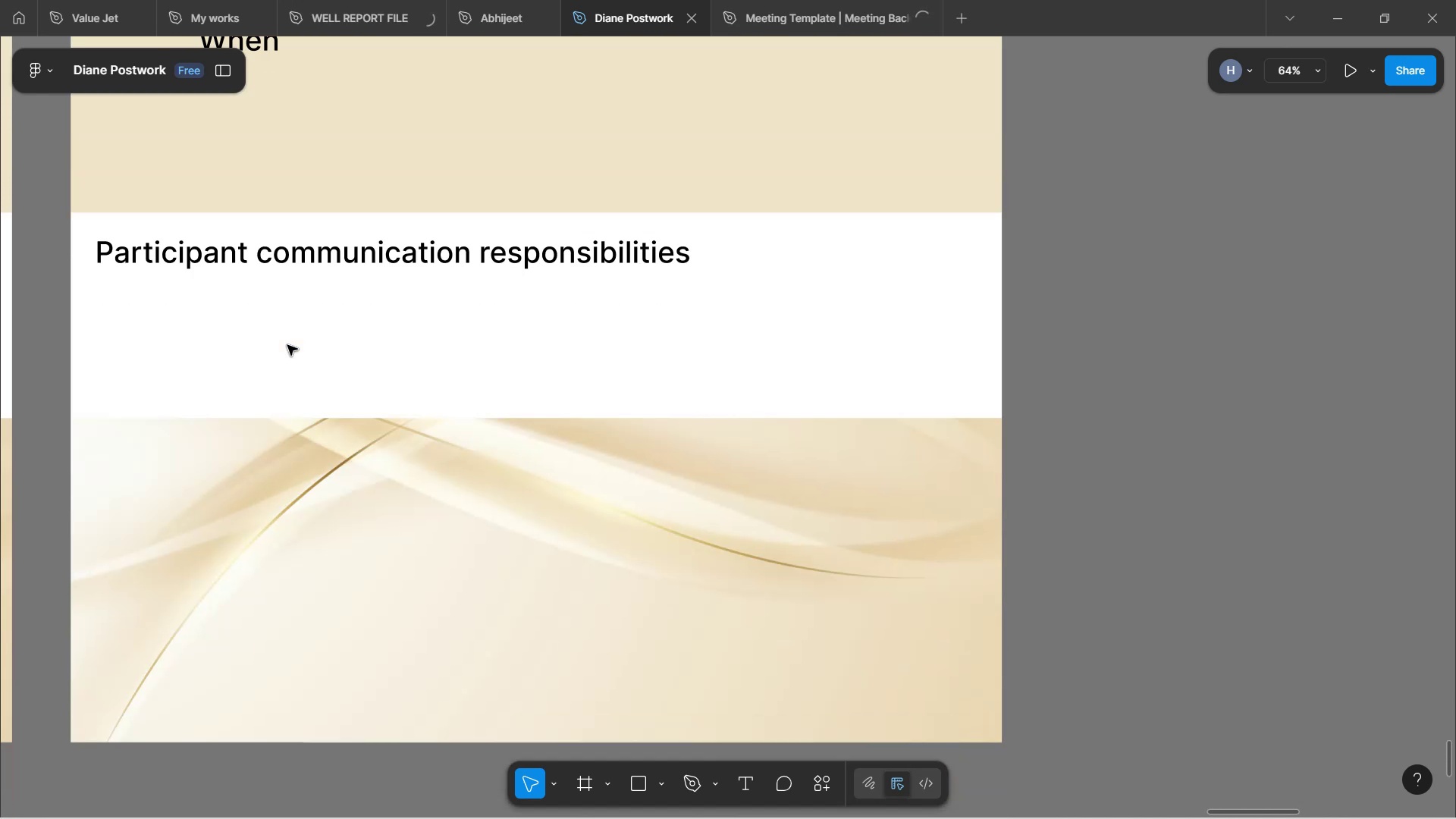 
scroll: coordinate [470, 465], scroll_direction: up, amount: 9.0
 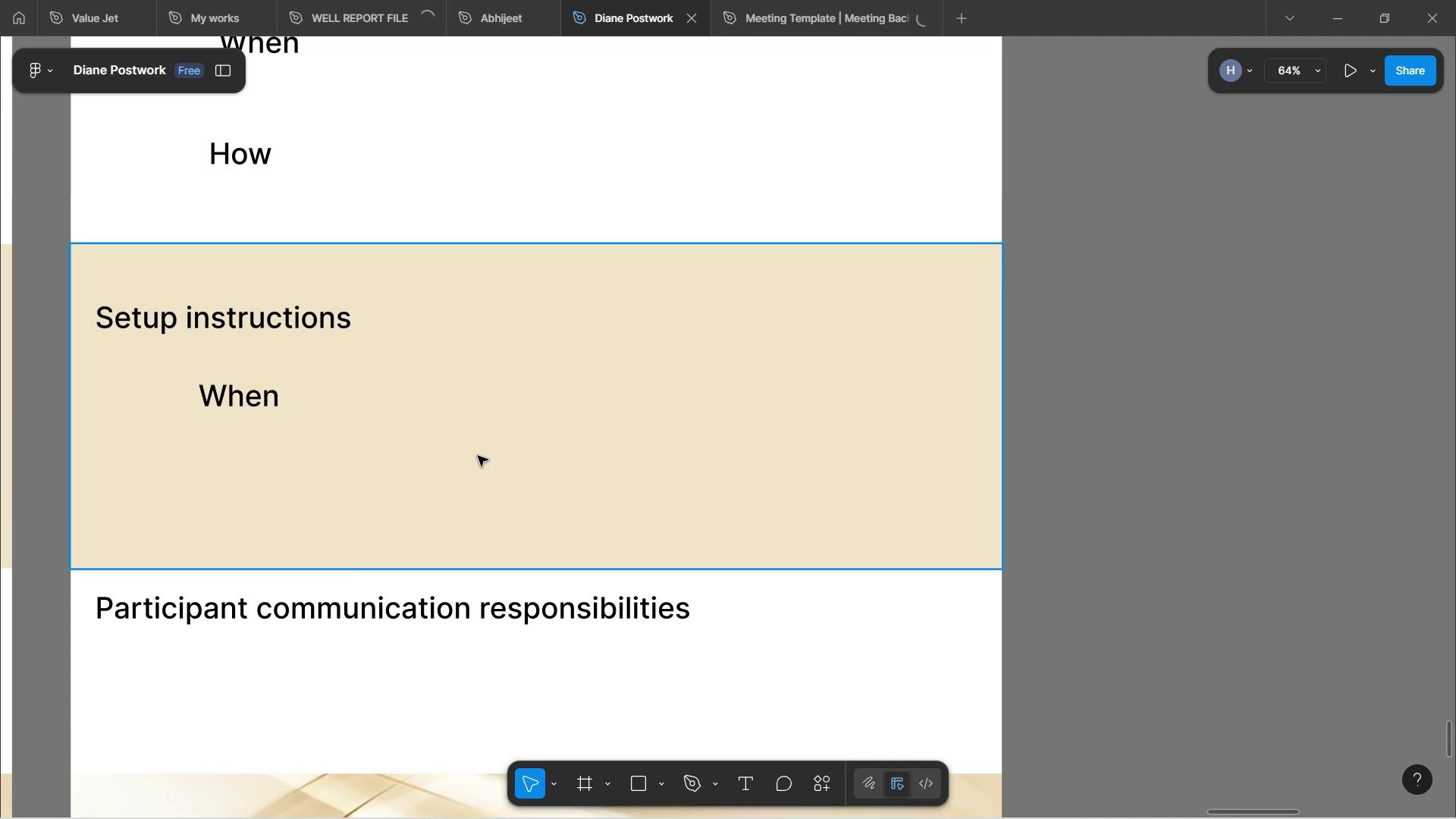 
wait(13.13)
 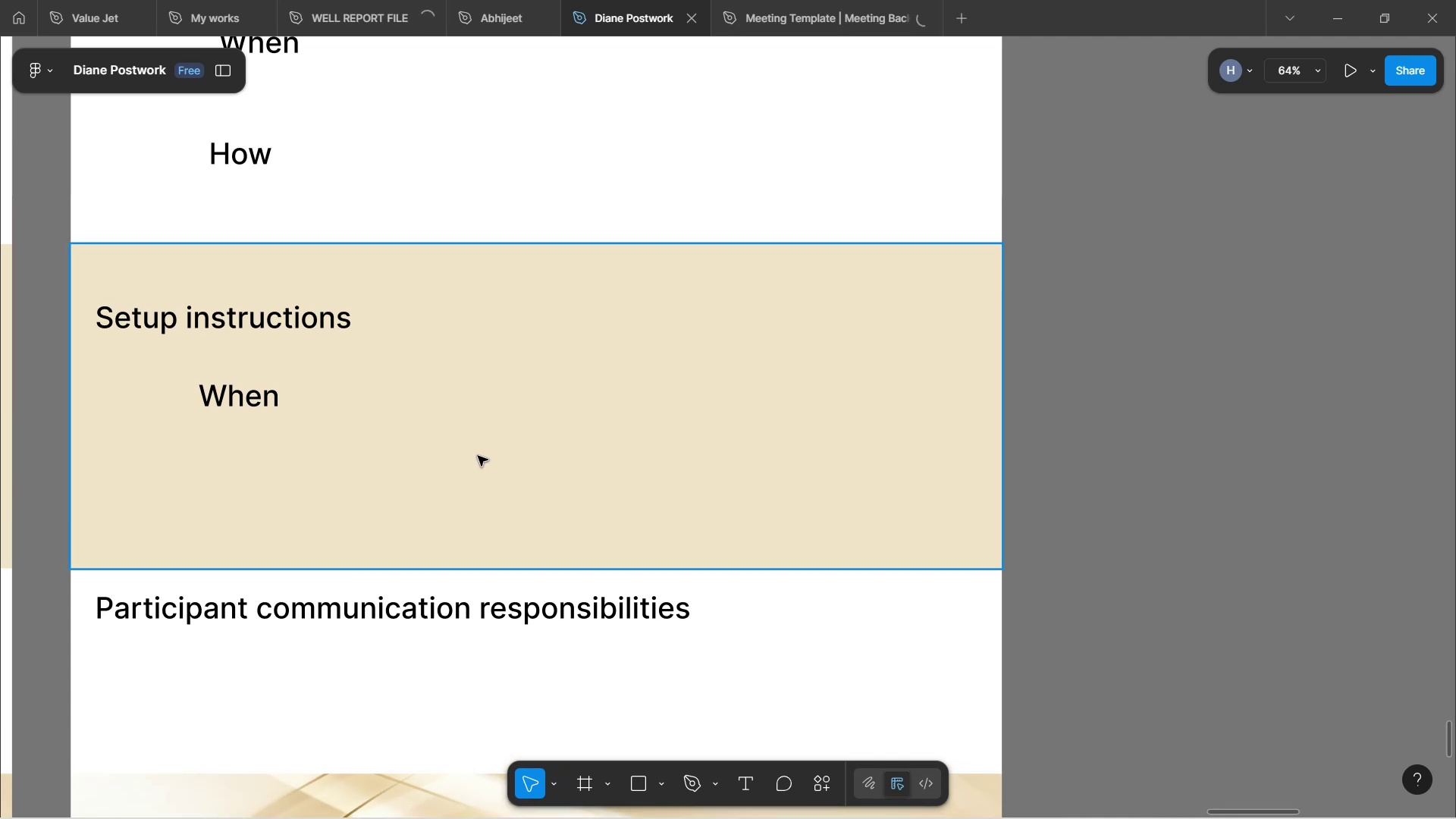 
scroll: coordinate [478, 423], scroll_direction: up, amount: 2.0
 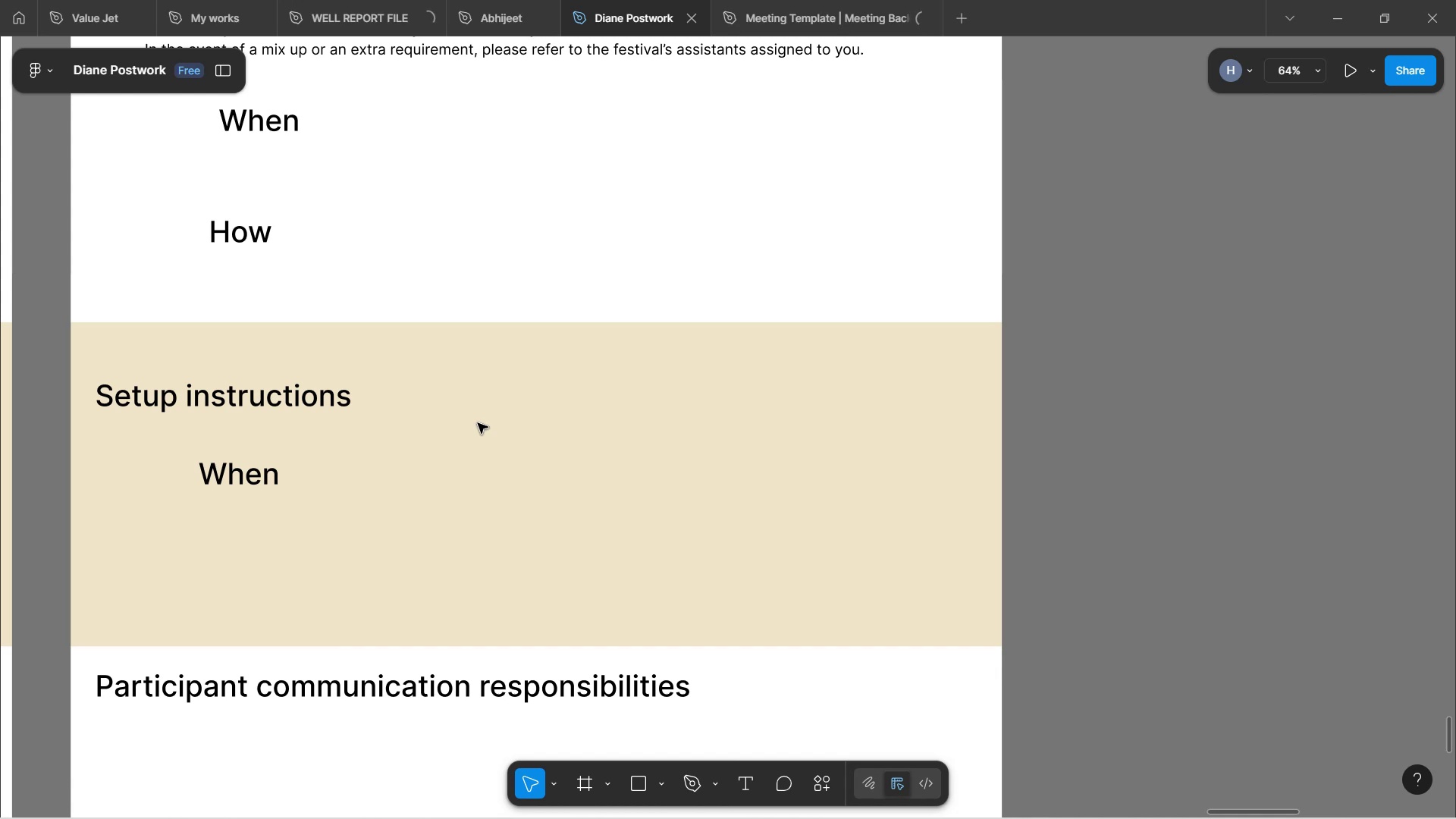 
wait(12.07)
 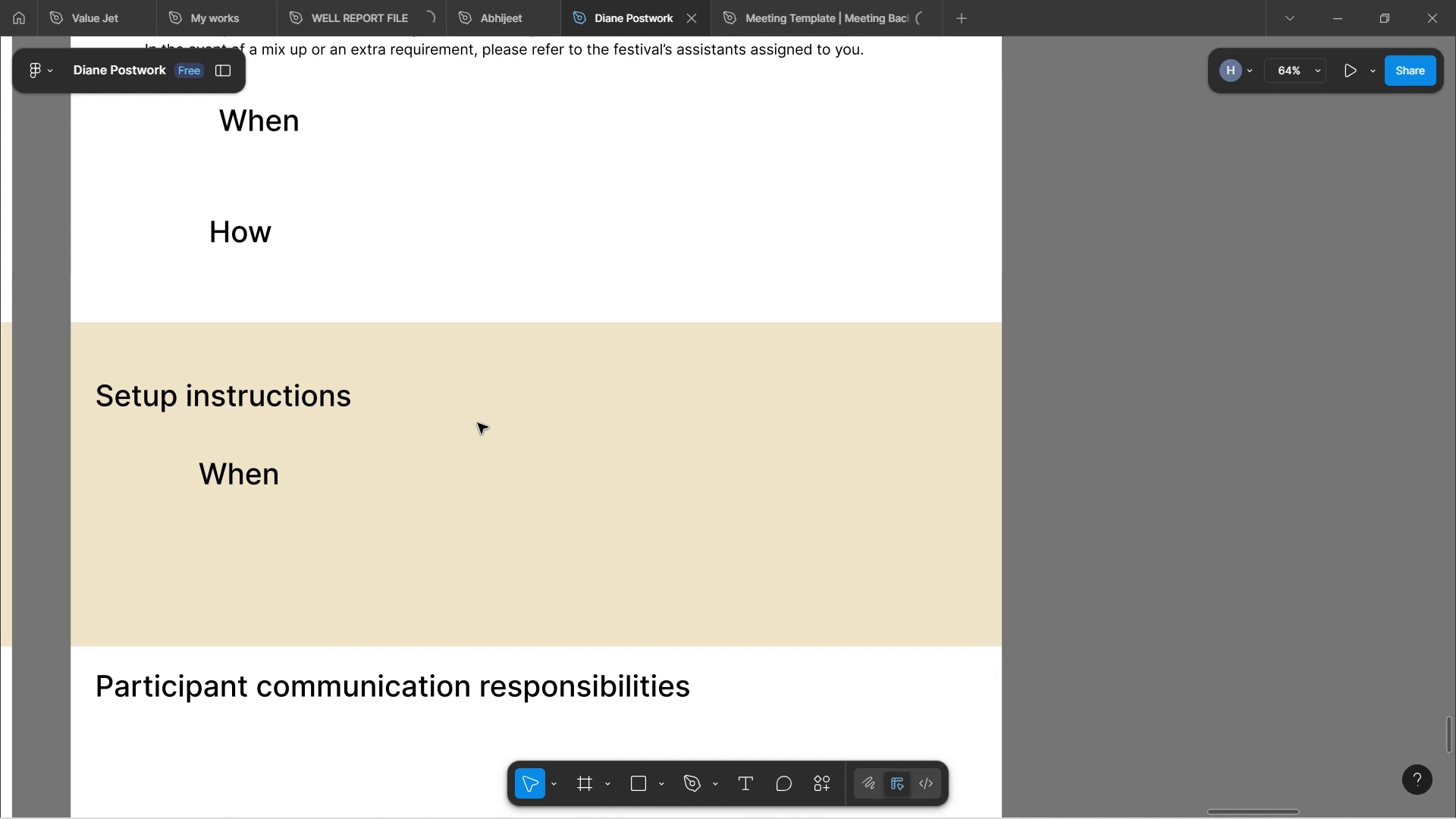 
scroll: coordinate [254, 181], scroll_direction: up, amount: 4.0
 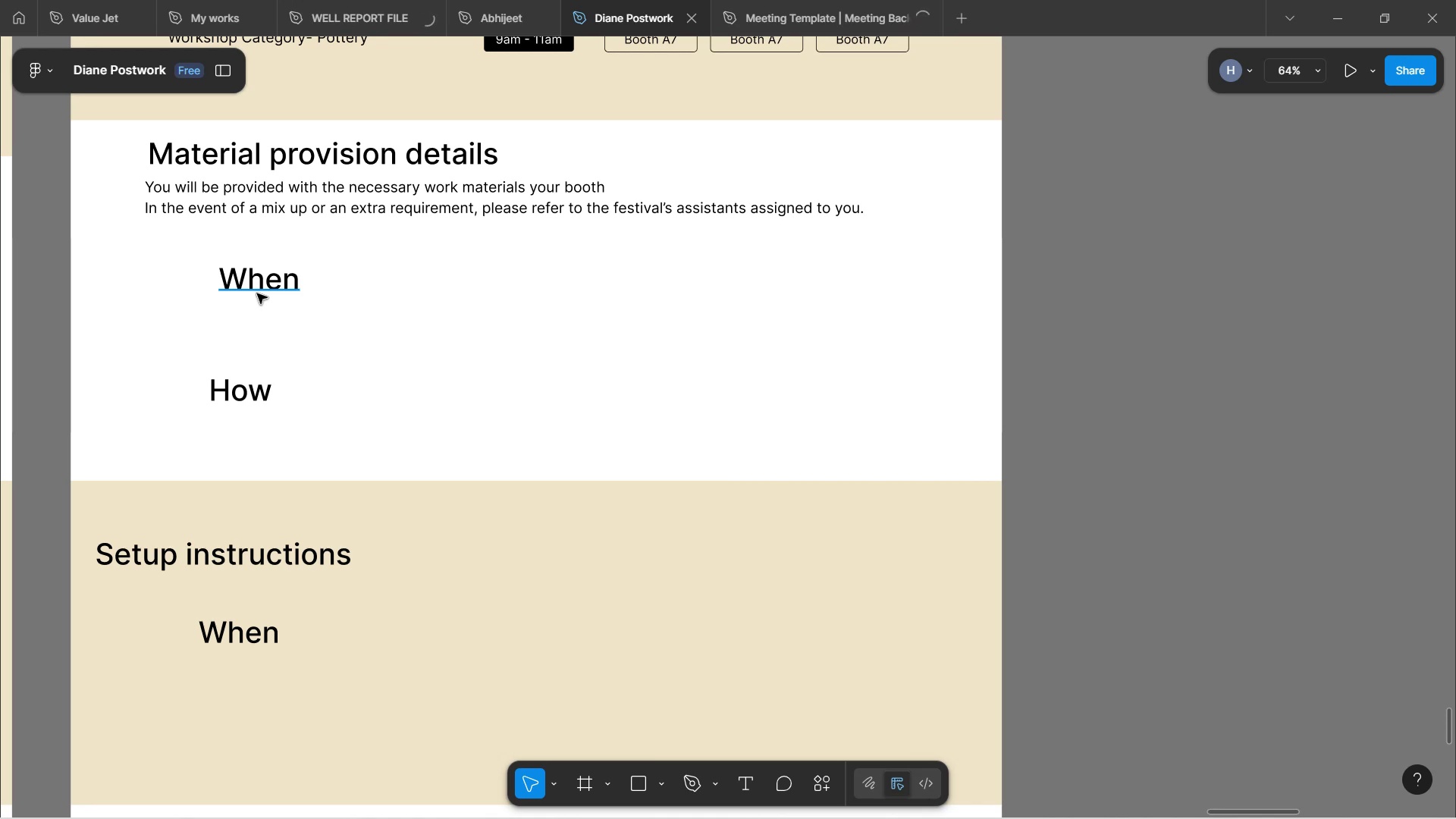 
left_click_drag(start_coordinate=[258, 292], to_coordinate=[294, 315])
 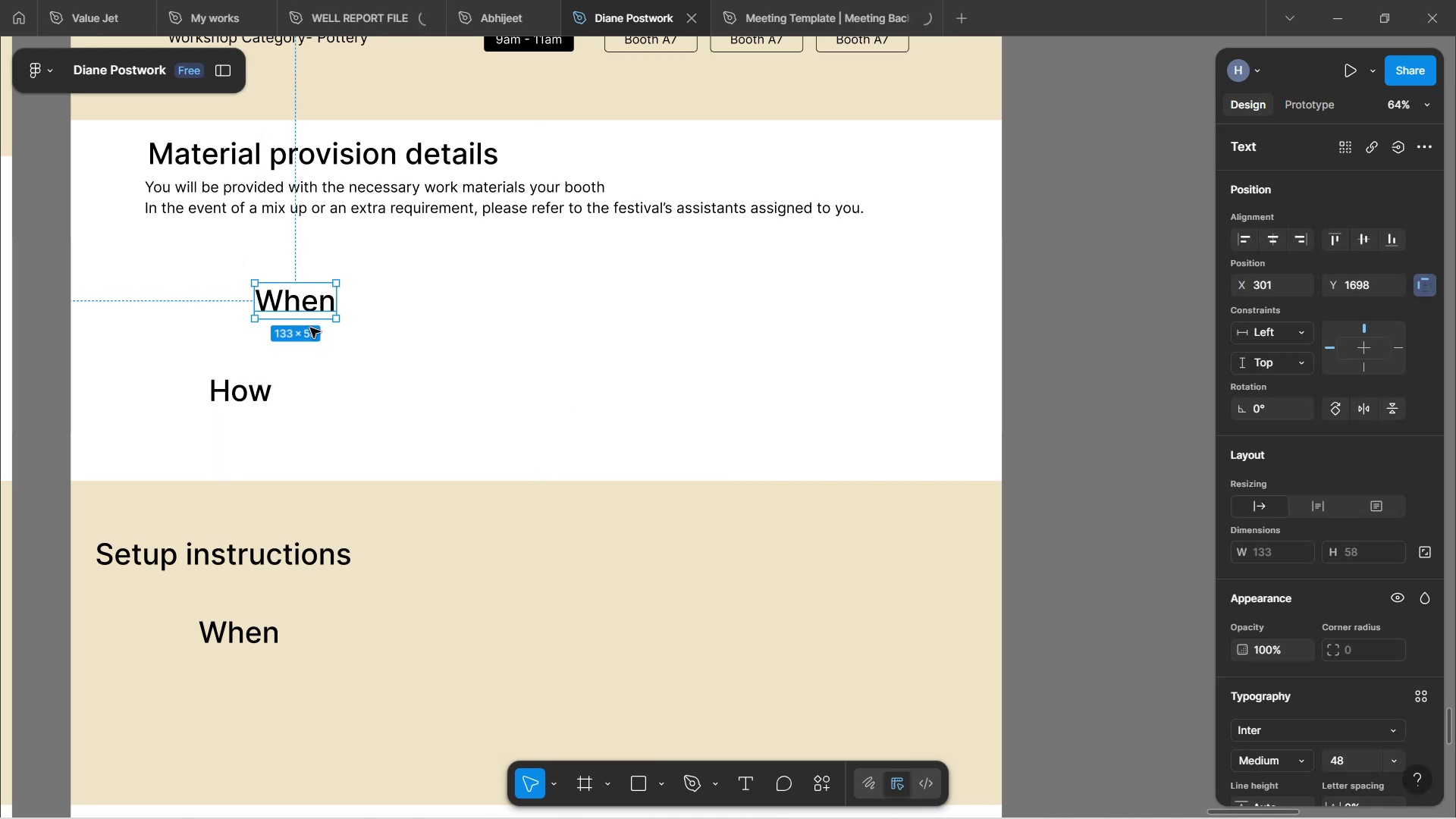 
left_click([362, 394])
 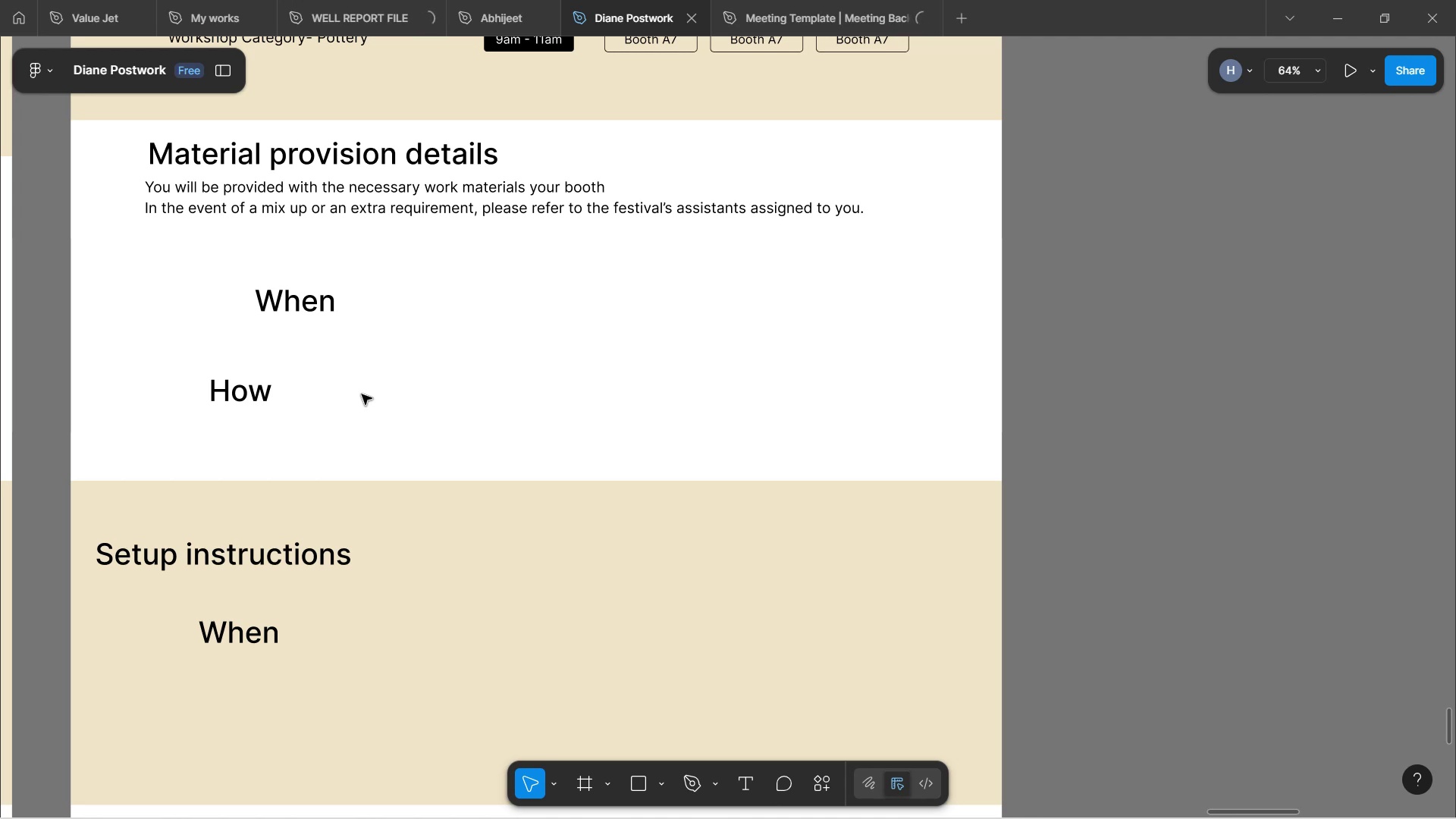 
wait(10.47)
 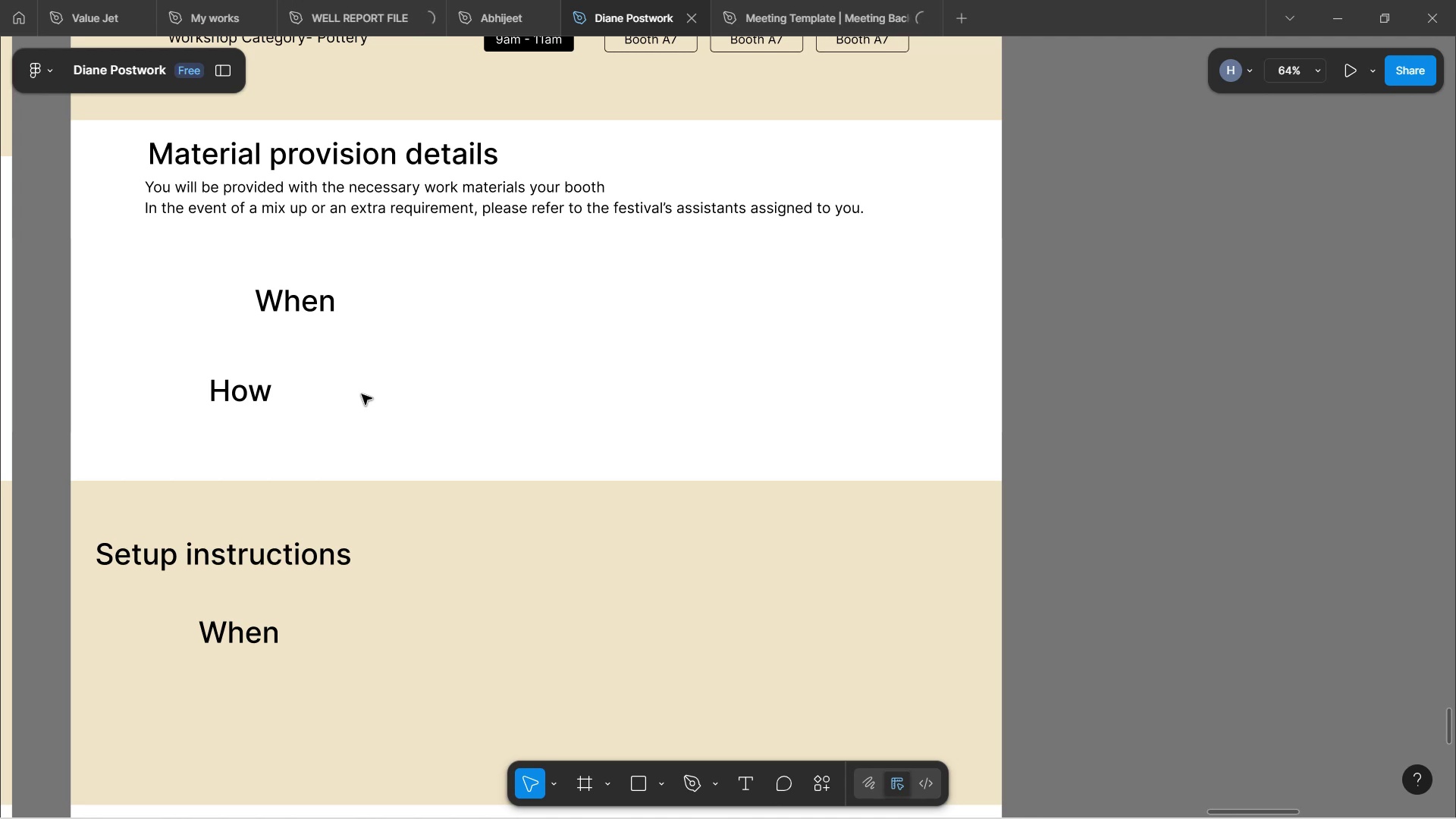 
left_click_drag(start_coordinate=[327, 312], to_coordinate=[244, 324])
 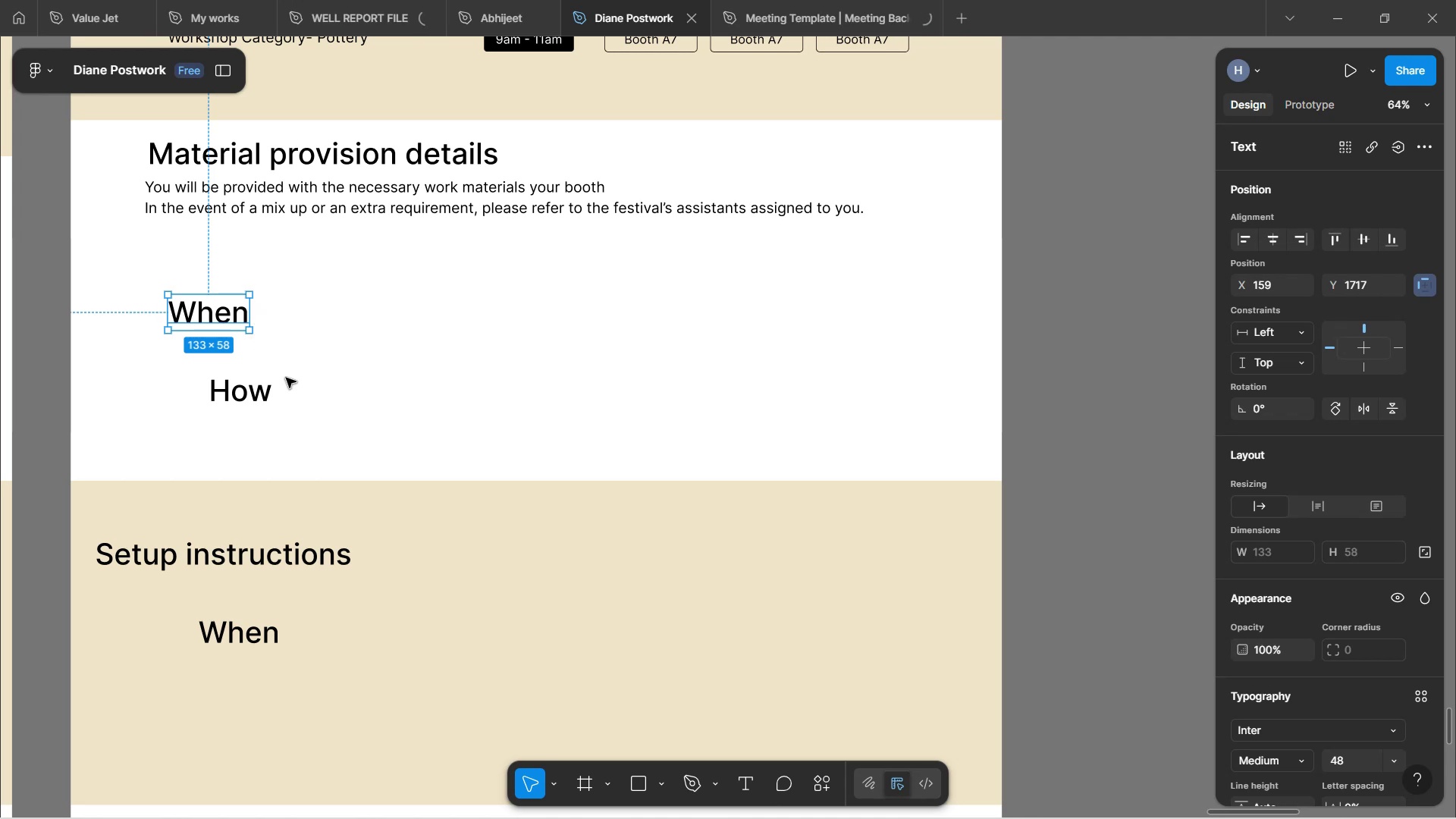 
left_click([280, 315])
 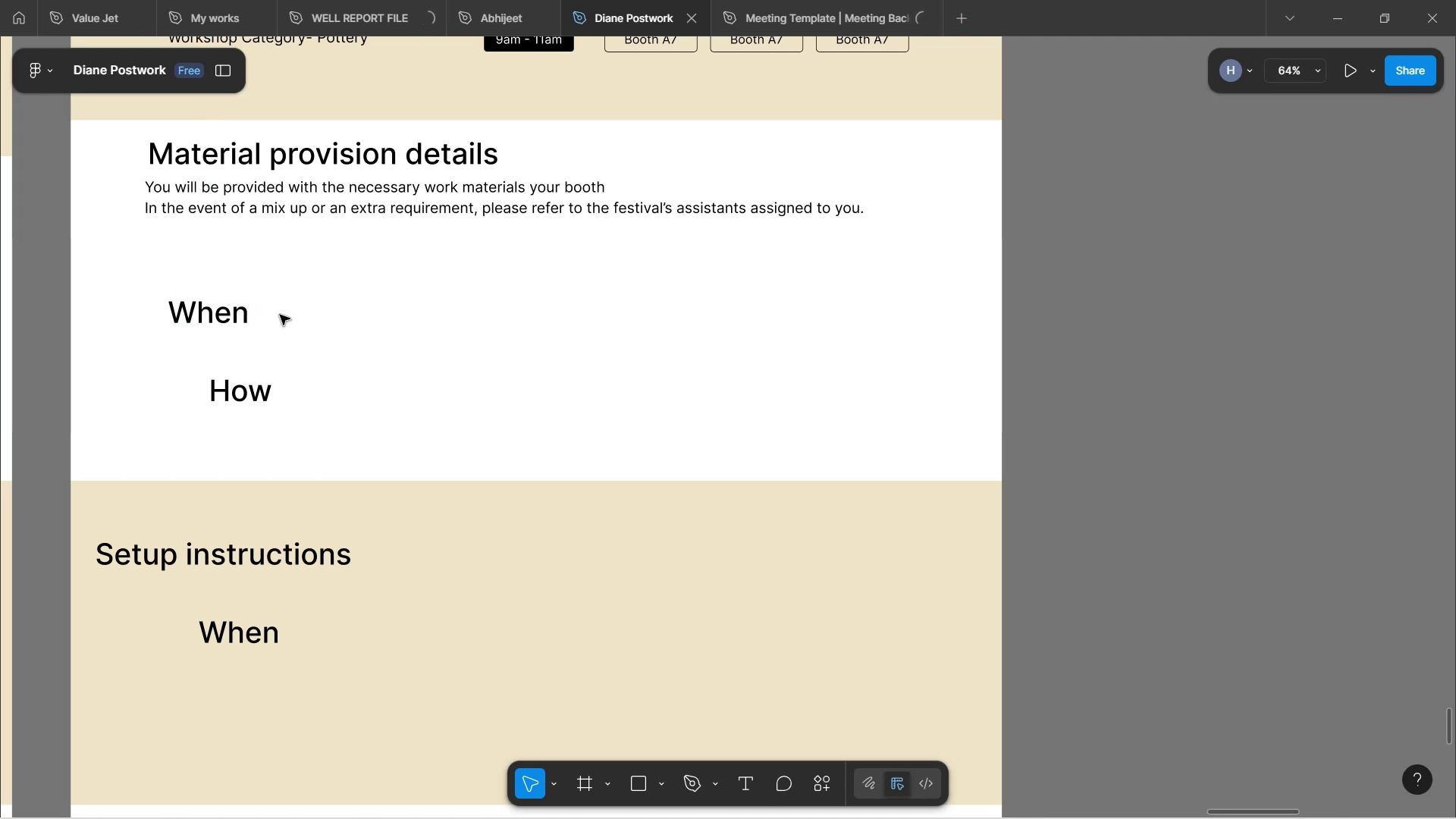 
scroll: coordinate [278, 285], scroll_direction: up, amount: 9.0
 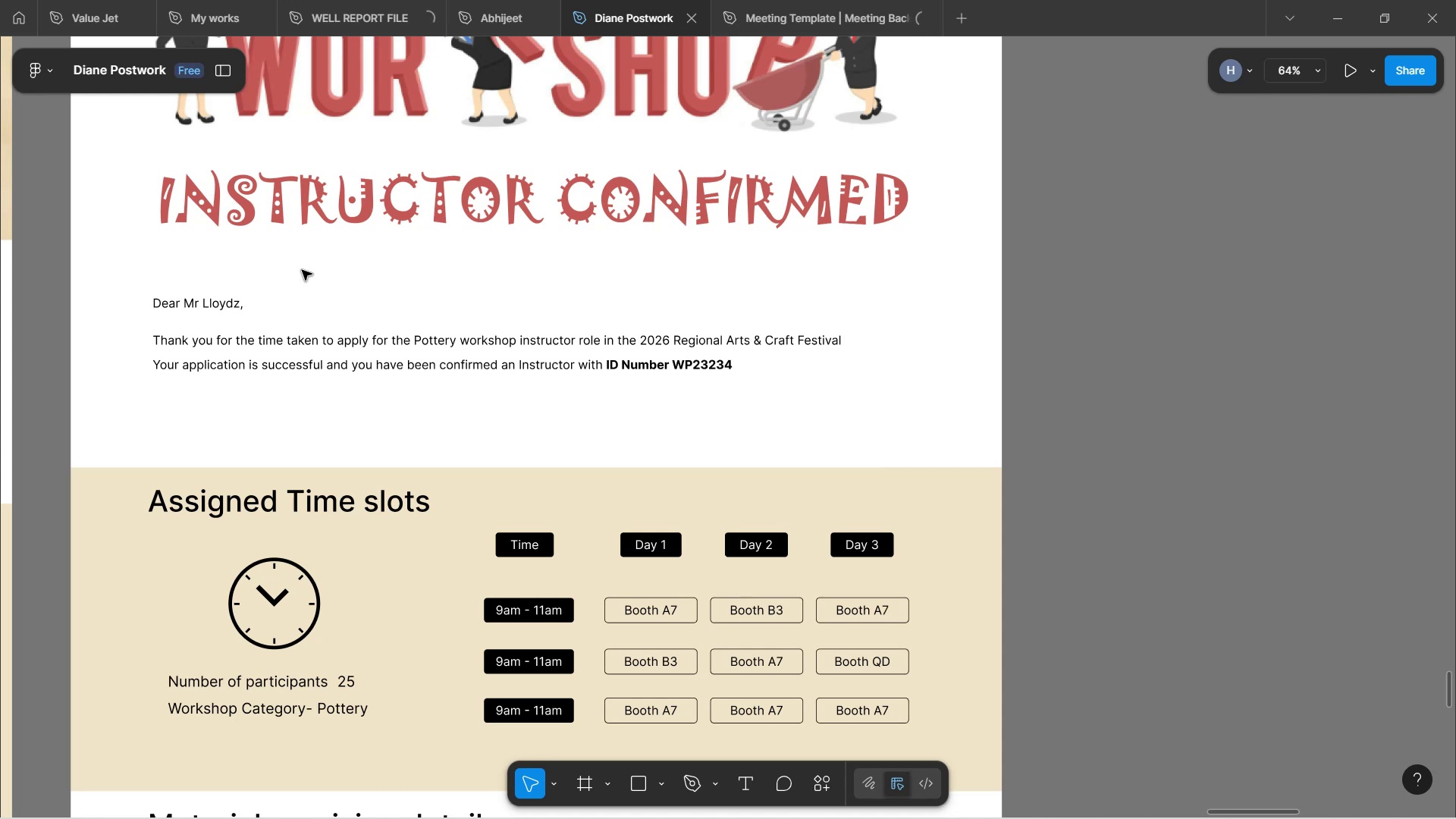 
wait(37.92)
 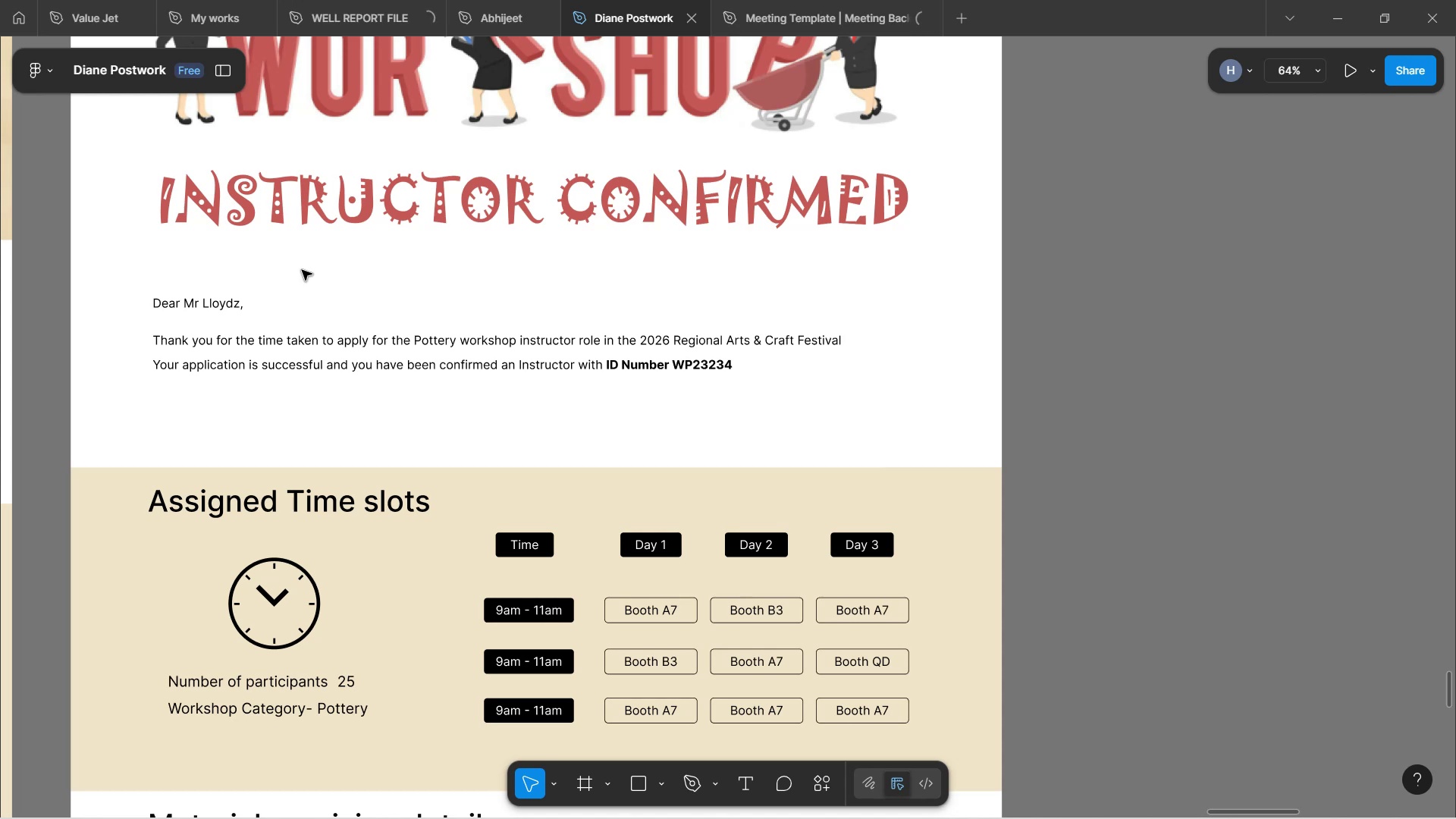 
scroll: coordinate [311, 278], scroll_direction: down, amount: 1.0
 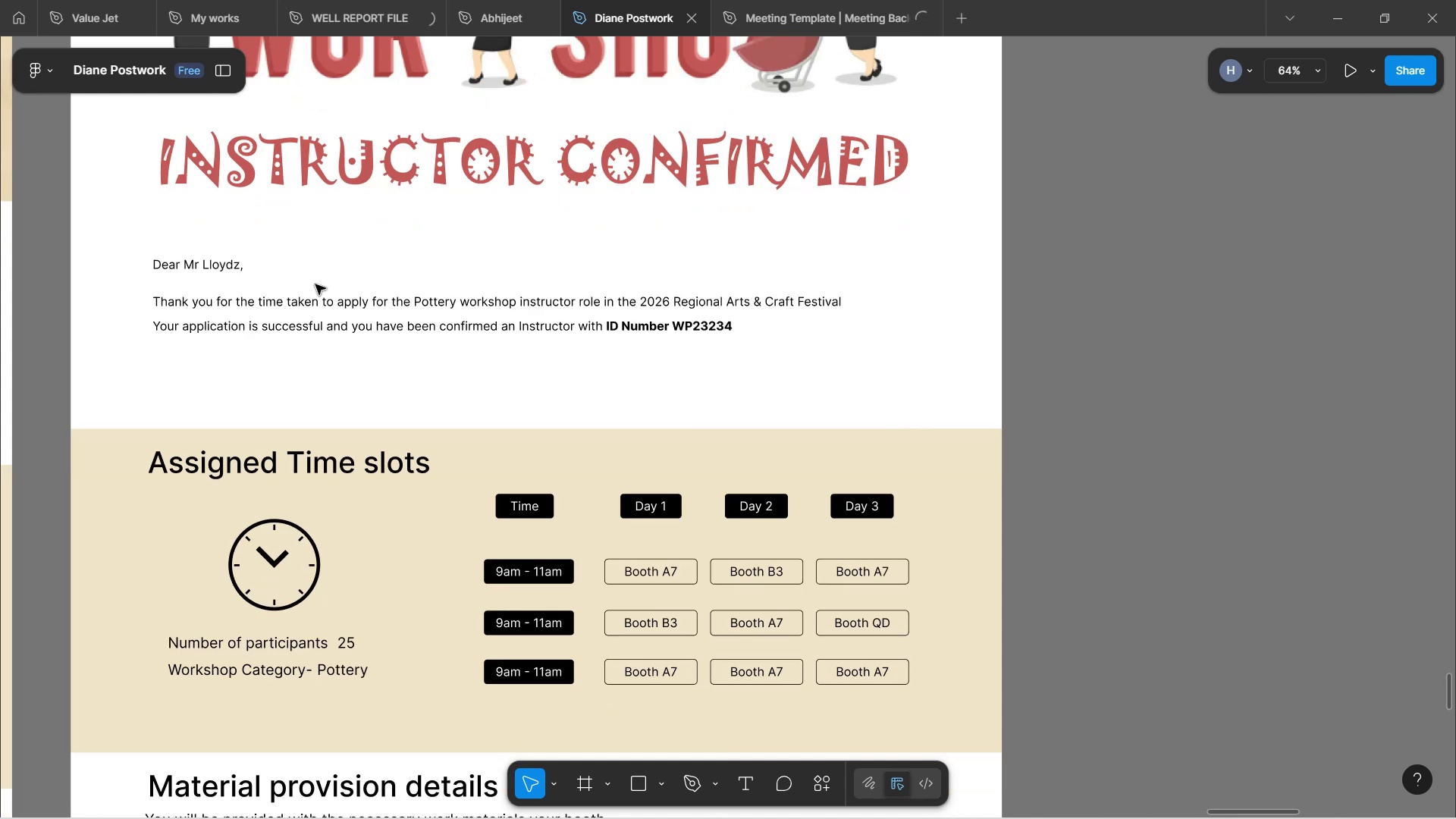 
scroll: coordinate [322, 267], scroll_direction: up, amount: 6.0
 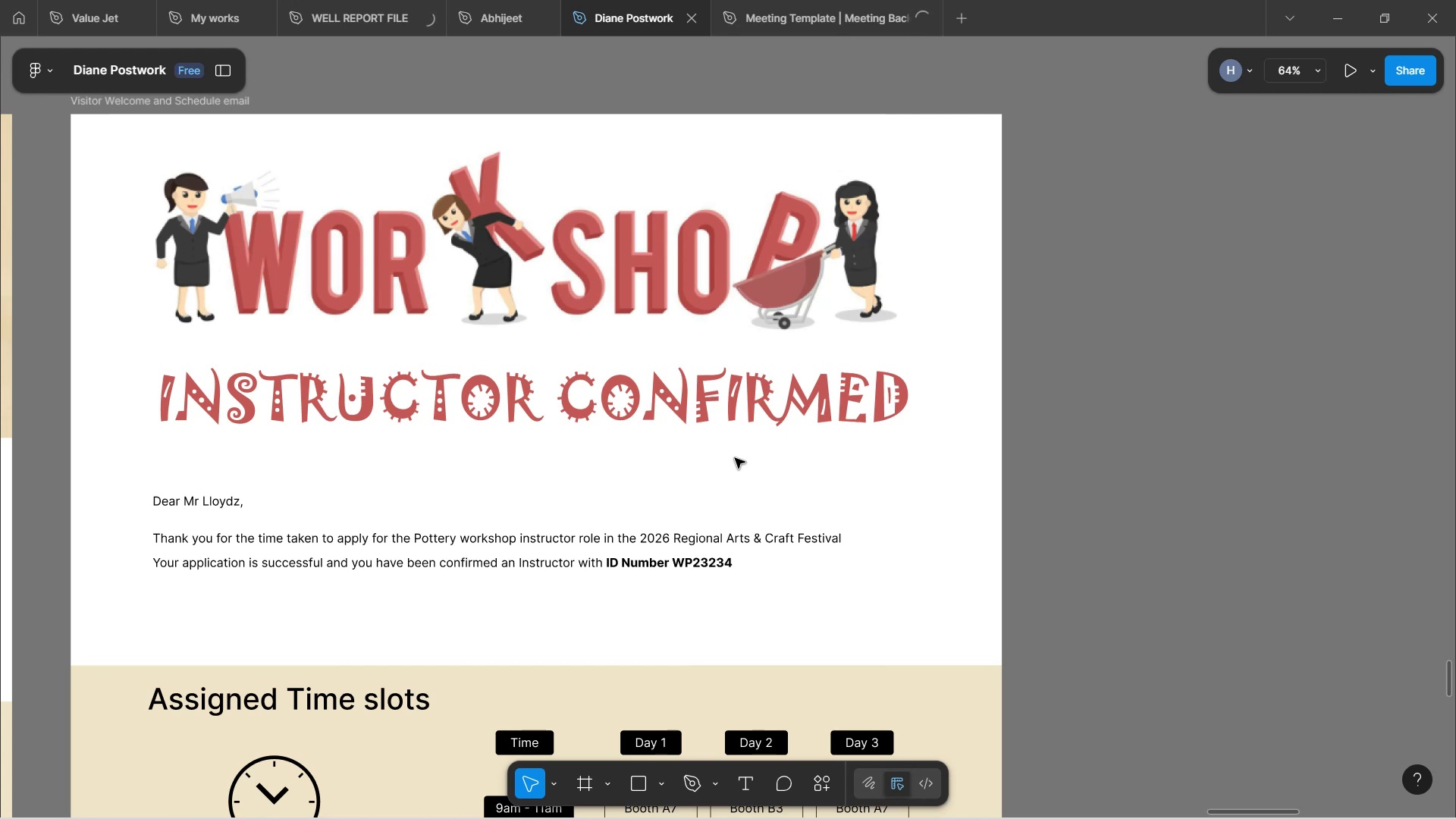 
wait(27.74)
 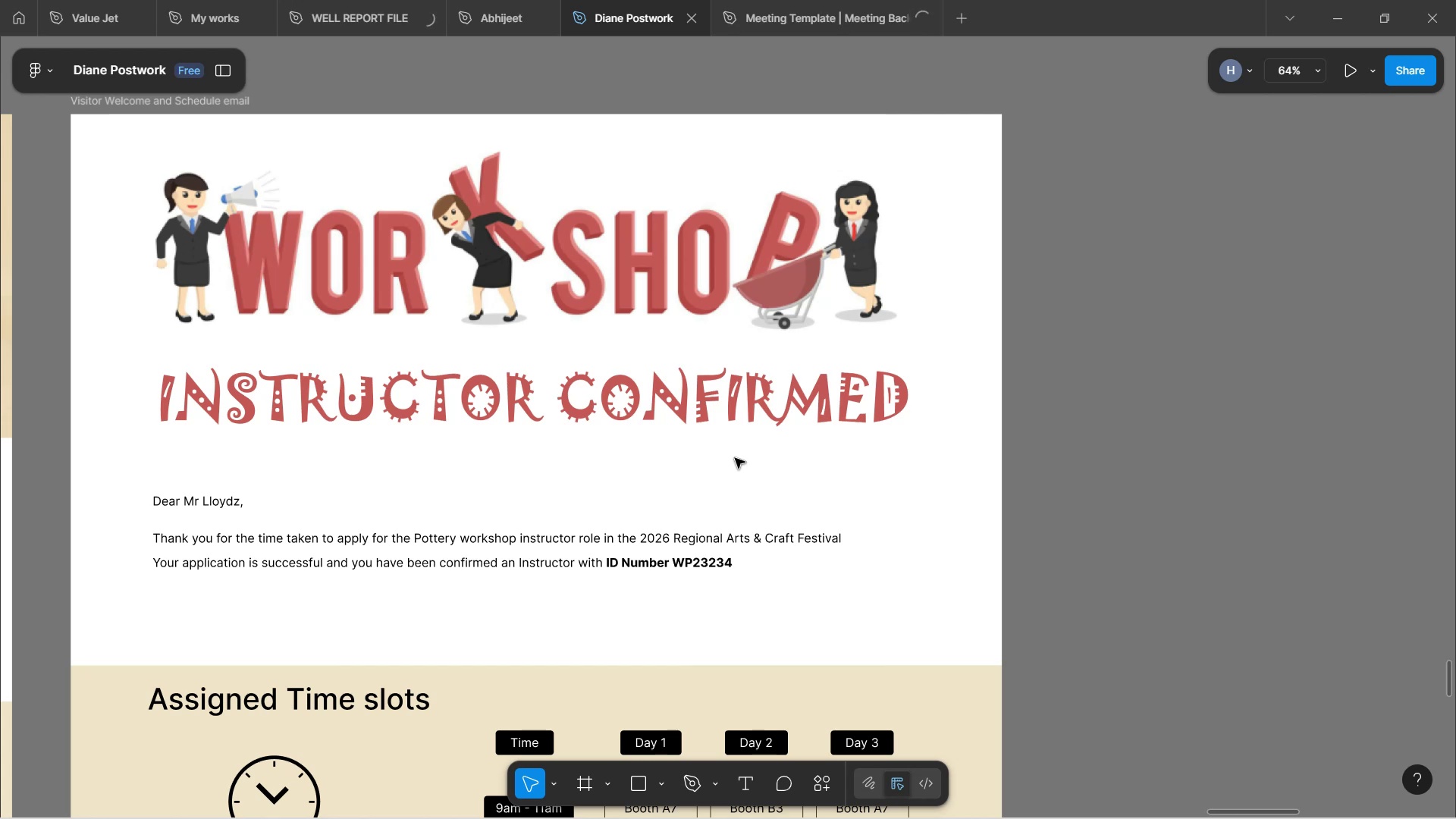 
scroll: coordinate [732, 453], scroll_direction: down, amount: 4.0
 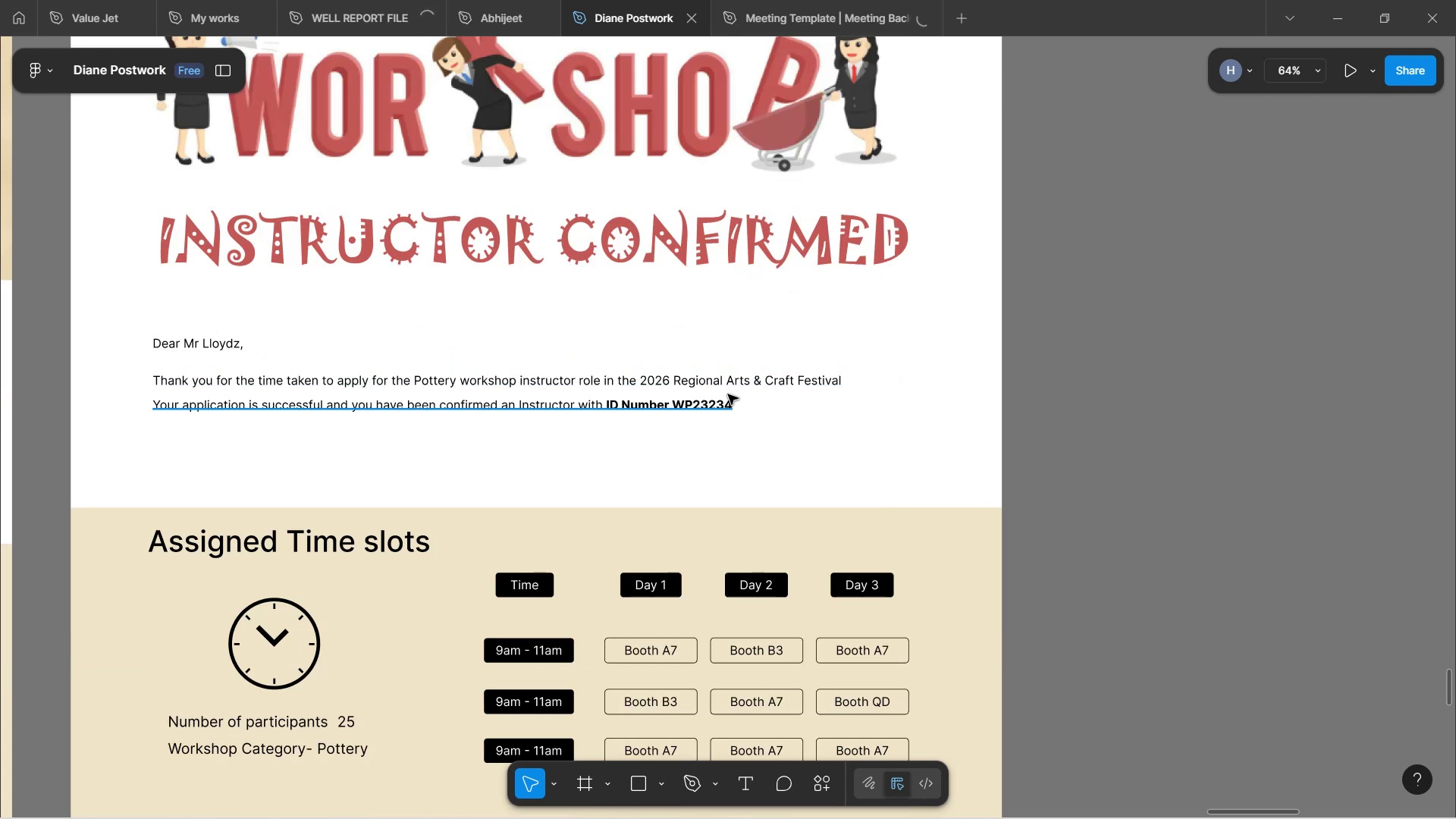 
wait(8.58)
 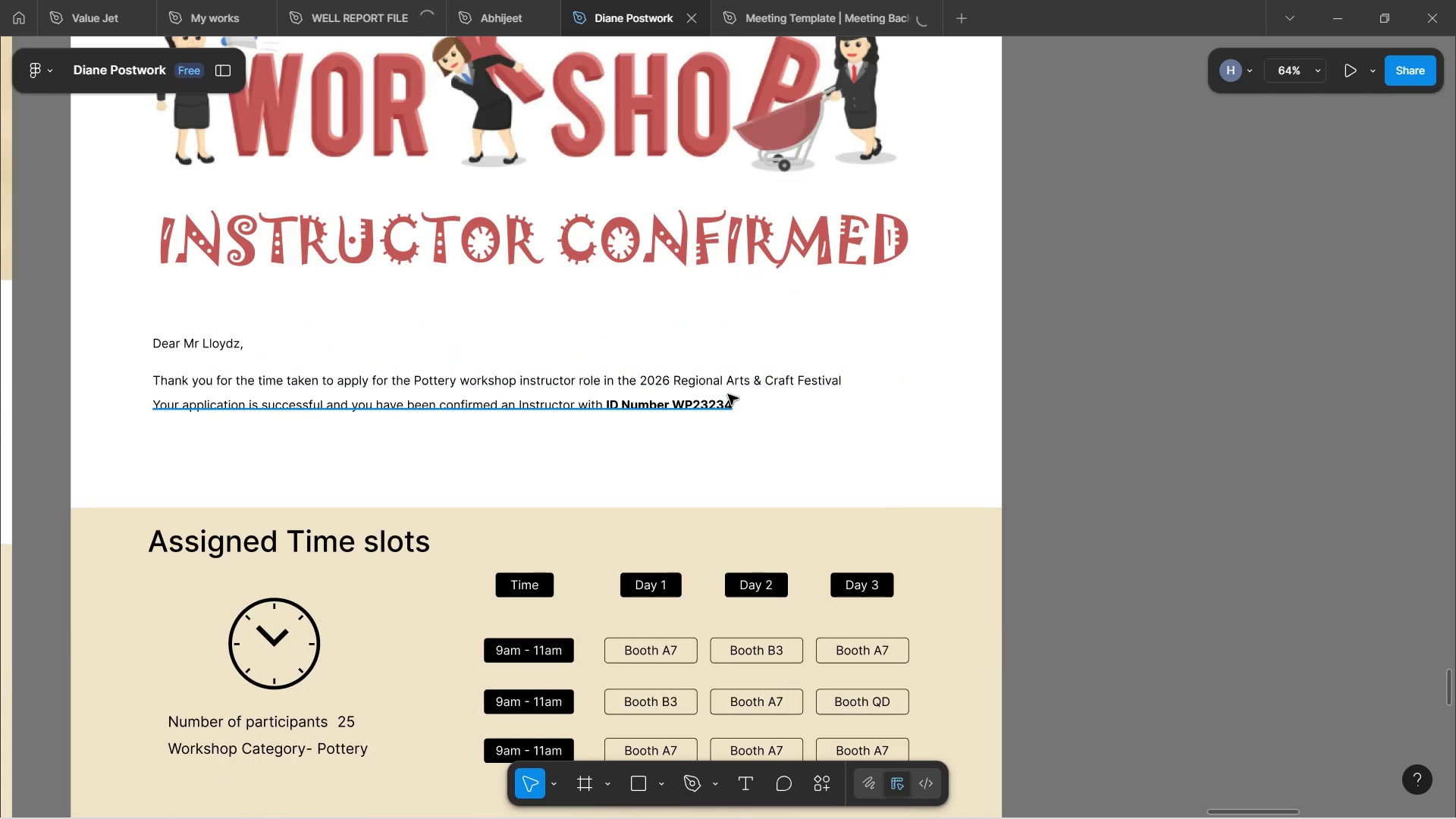 
scroll: coordinate [728, 414], scroll_direction: down, amount: 2.0
 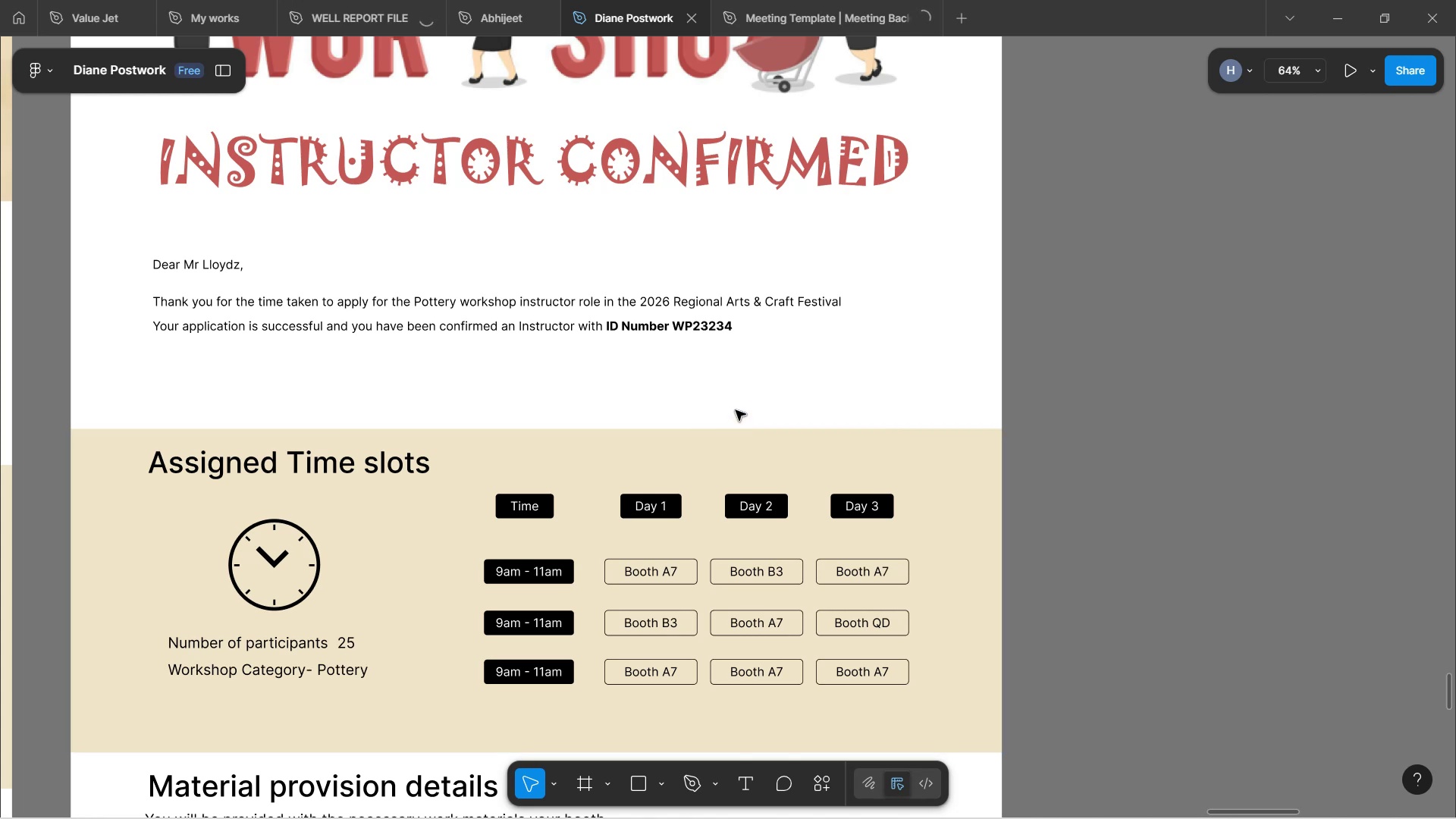 
wait(13.47)
 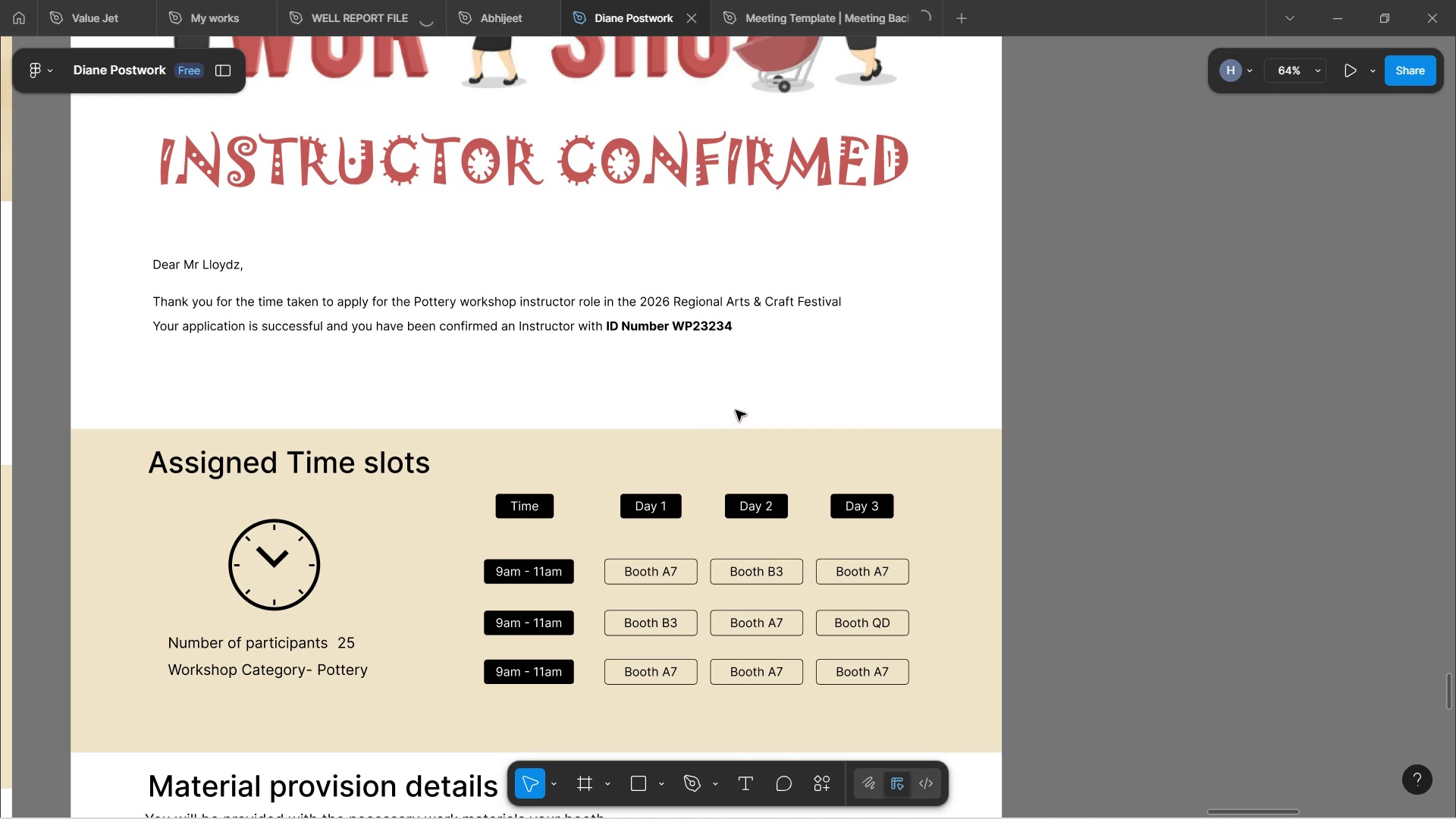 
scroll: coordinate [715, 381], scroll_direction: down, amount: 4.0
 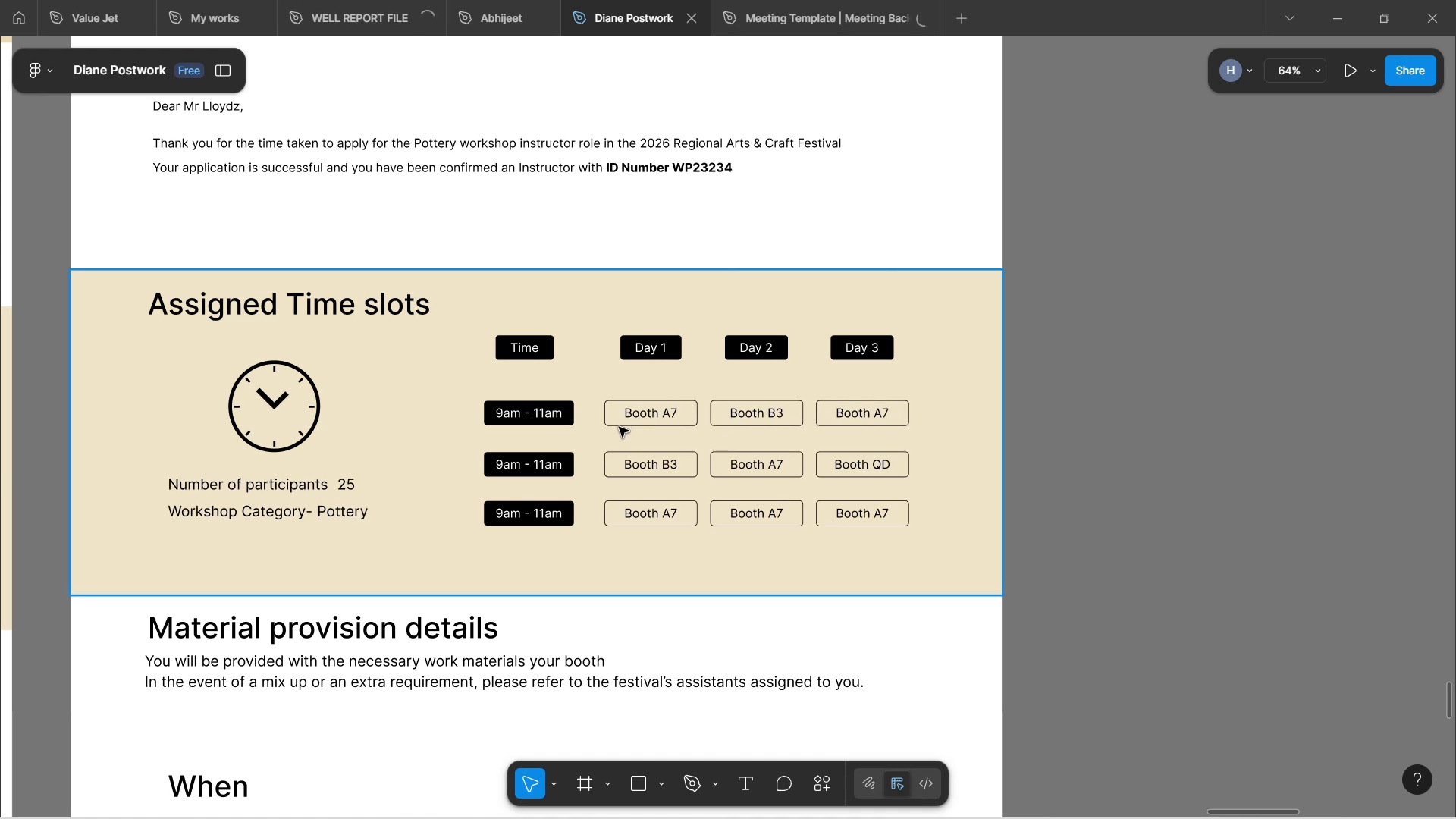 
wait(6.92)
 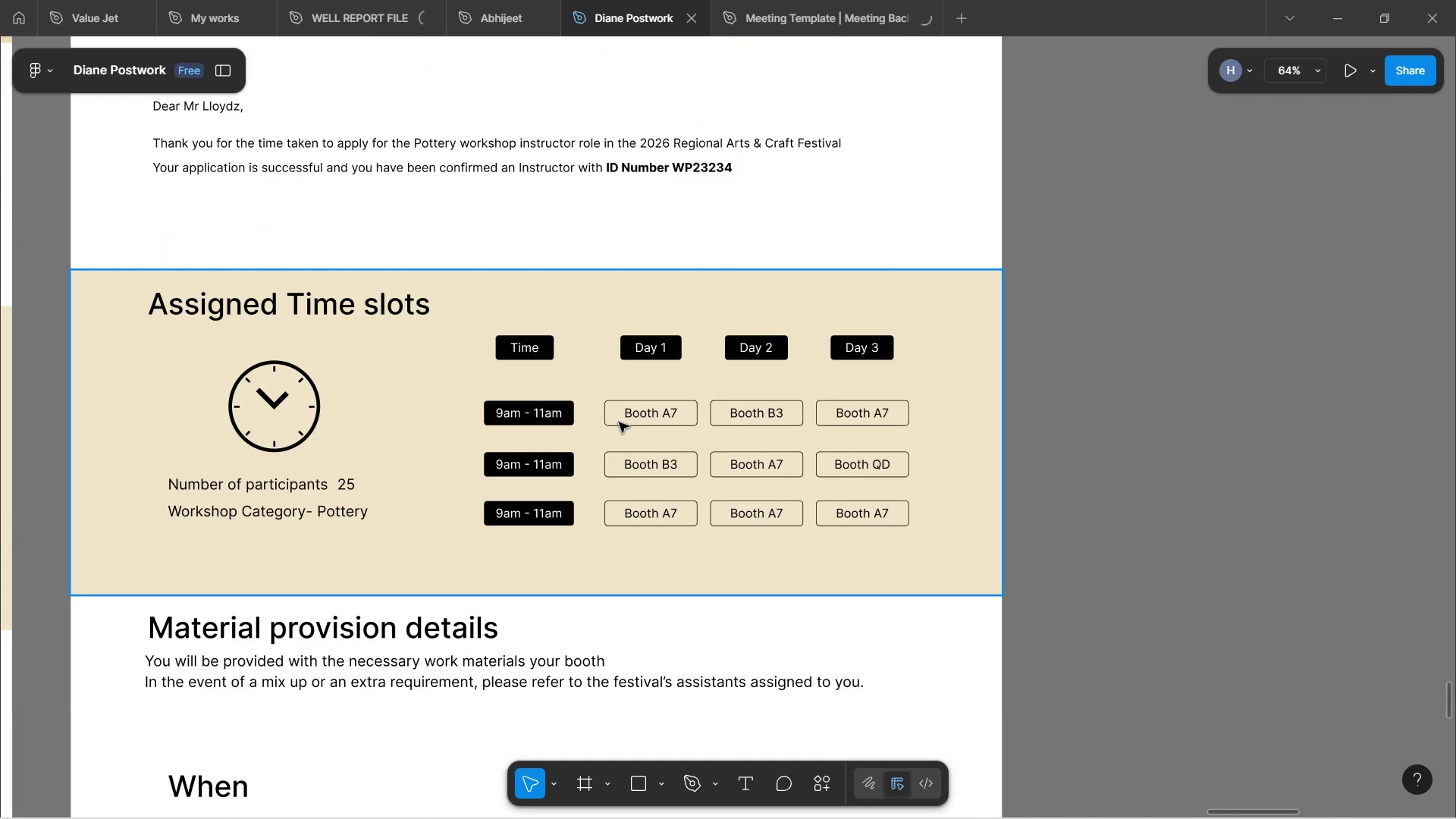 
scroll: coordinate [617, 424], scroll_direction: down, amount: 7.0
 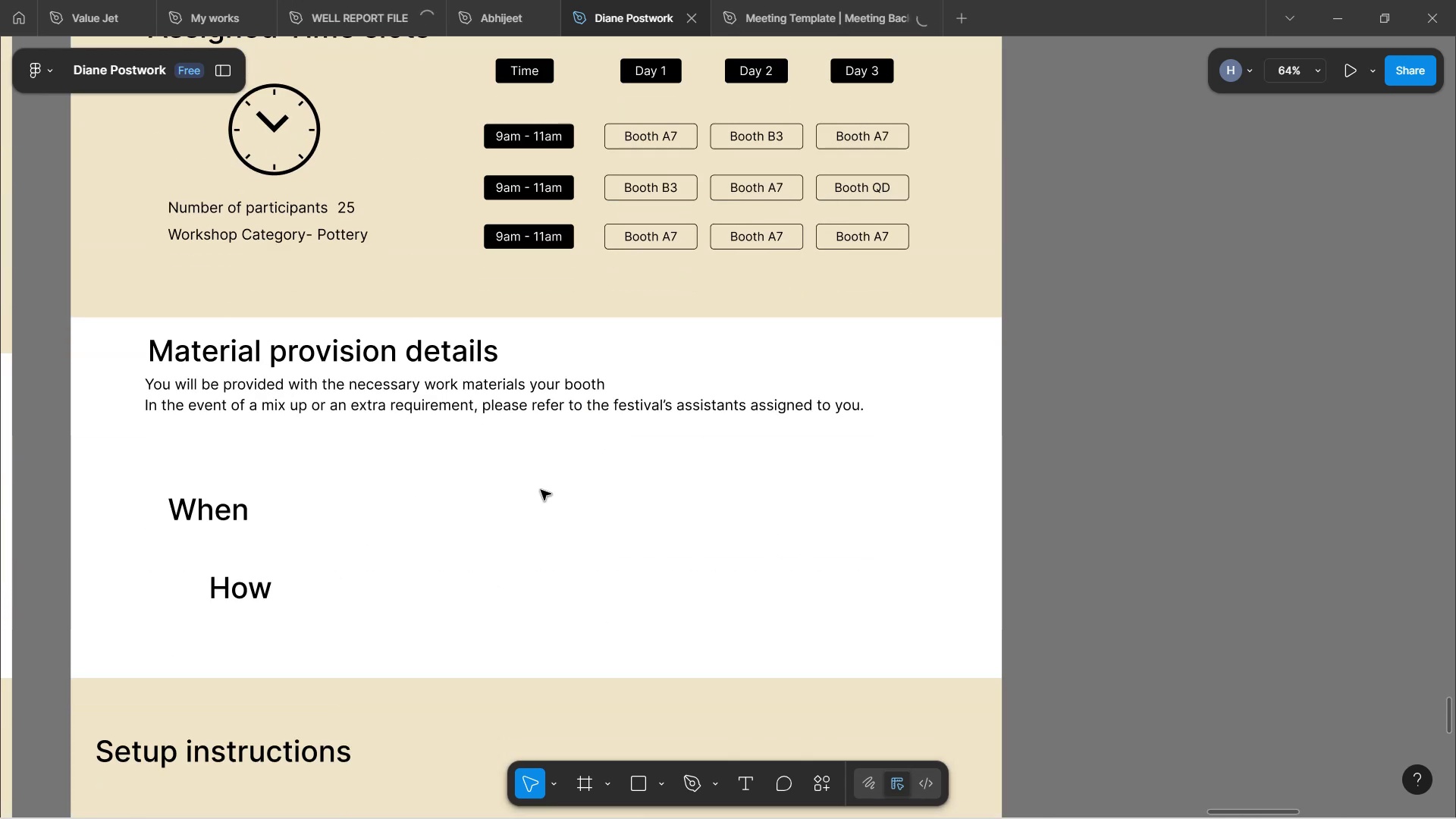 
left_click([540, 491])
 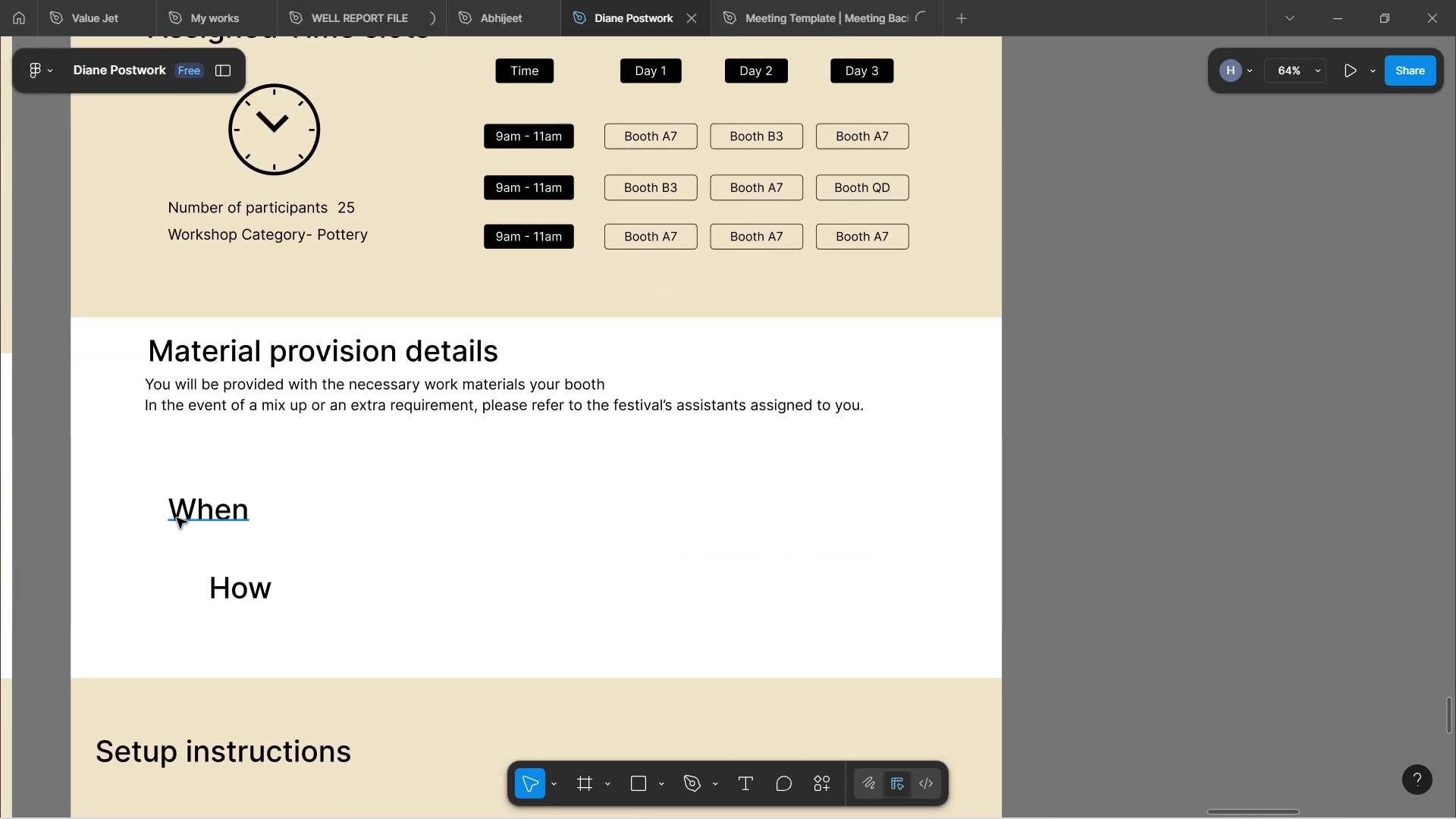 
left_click([177, 518])
 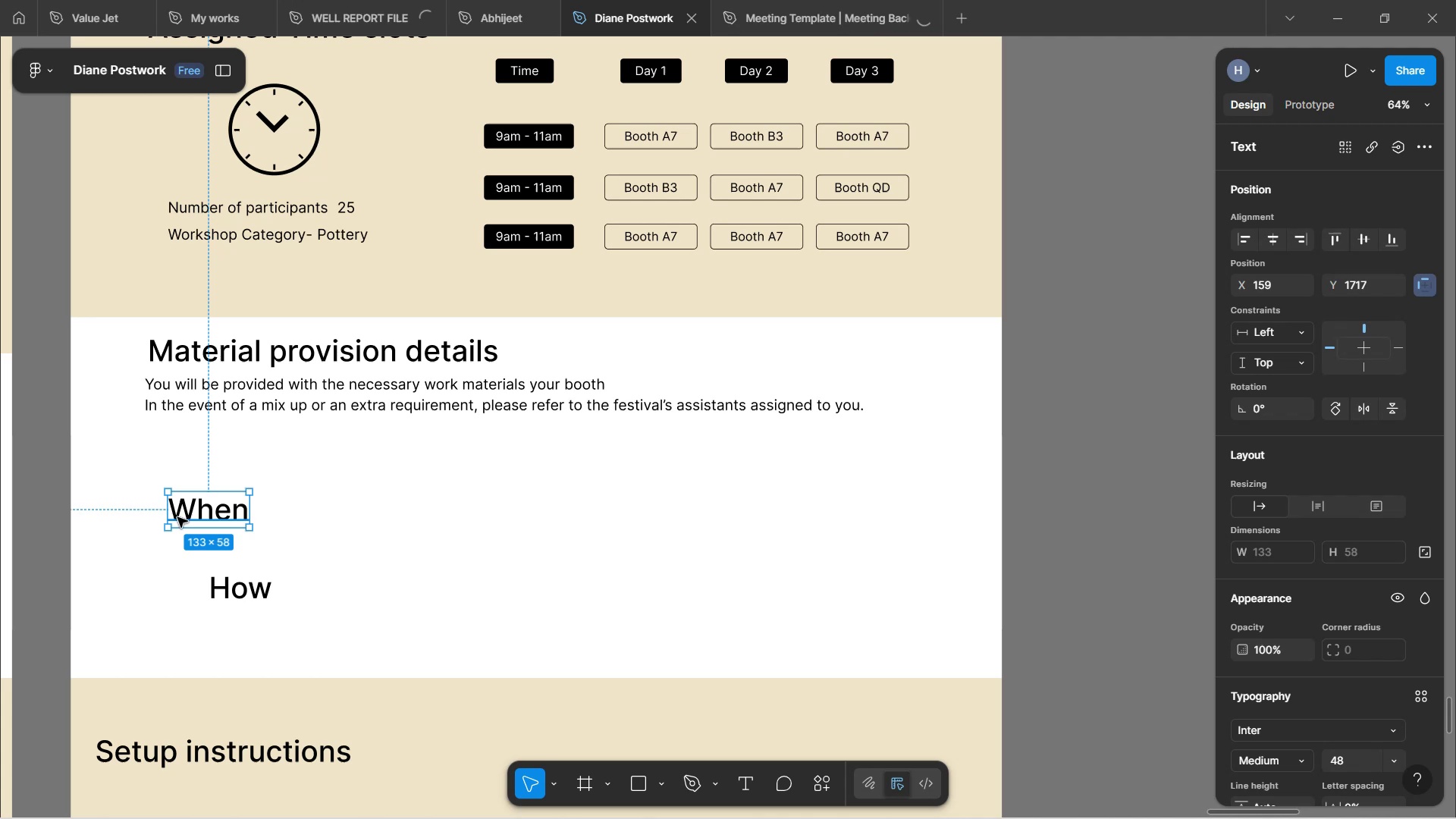 
wait(36.02)
 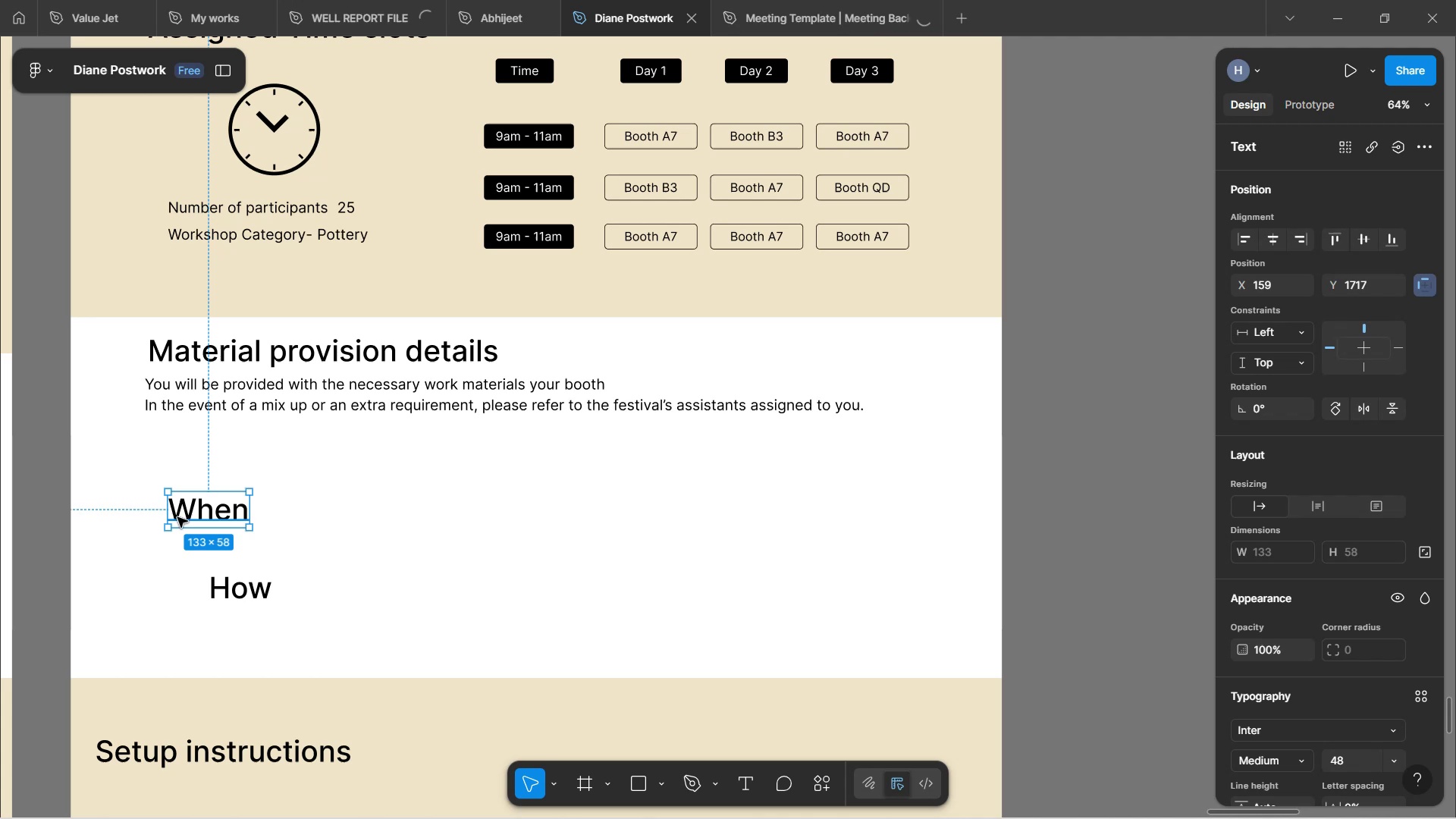 
left_click([286, 411])
 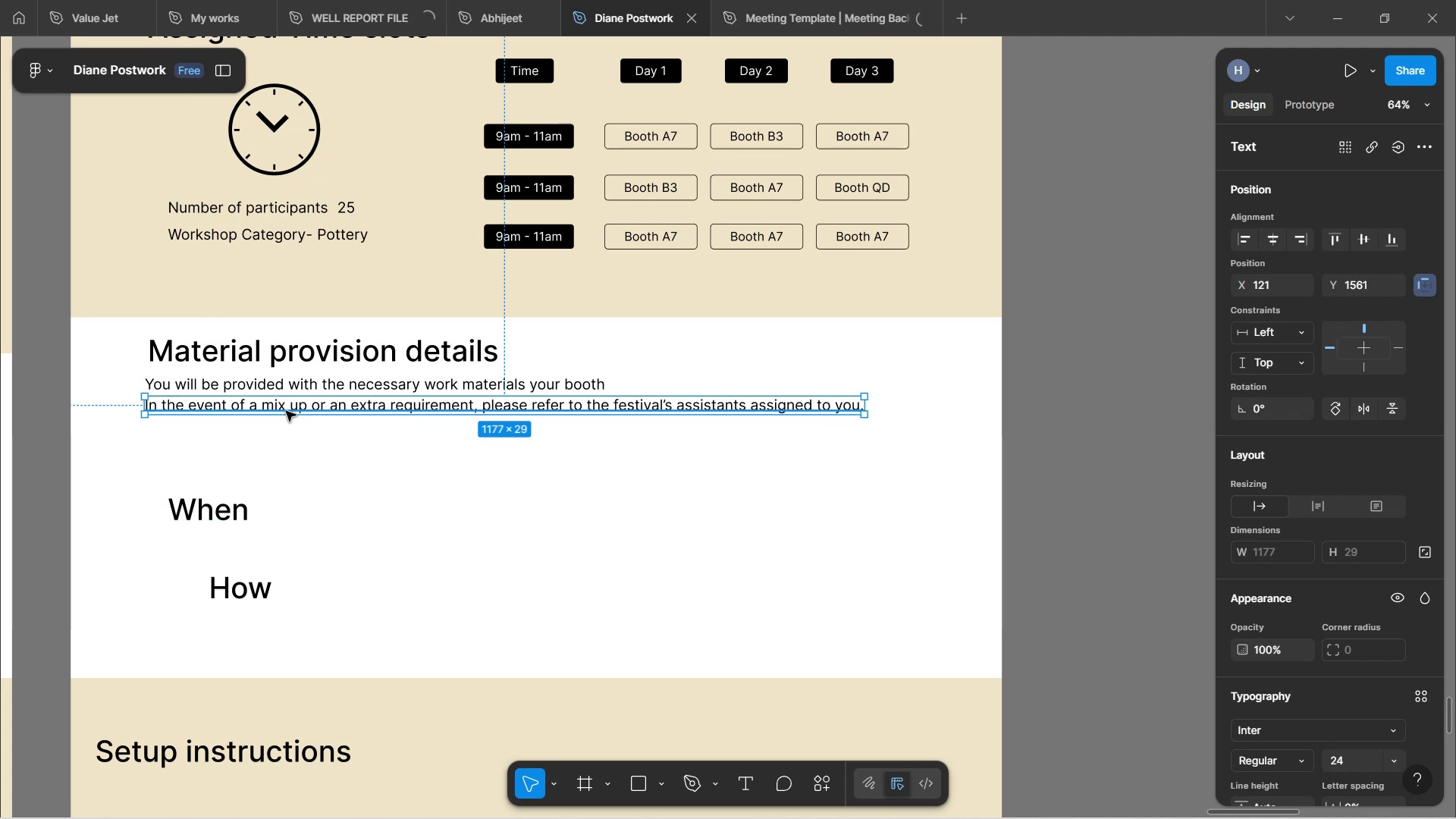 
right_click([286, 411])
 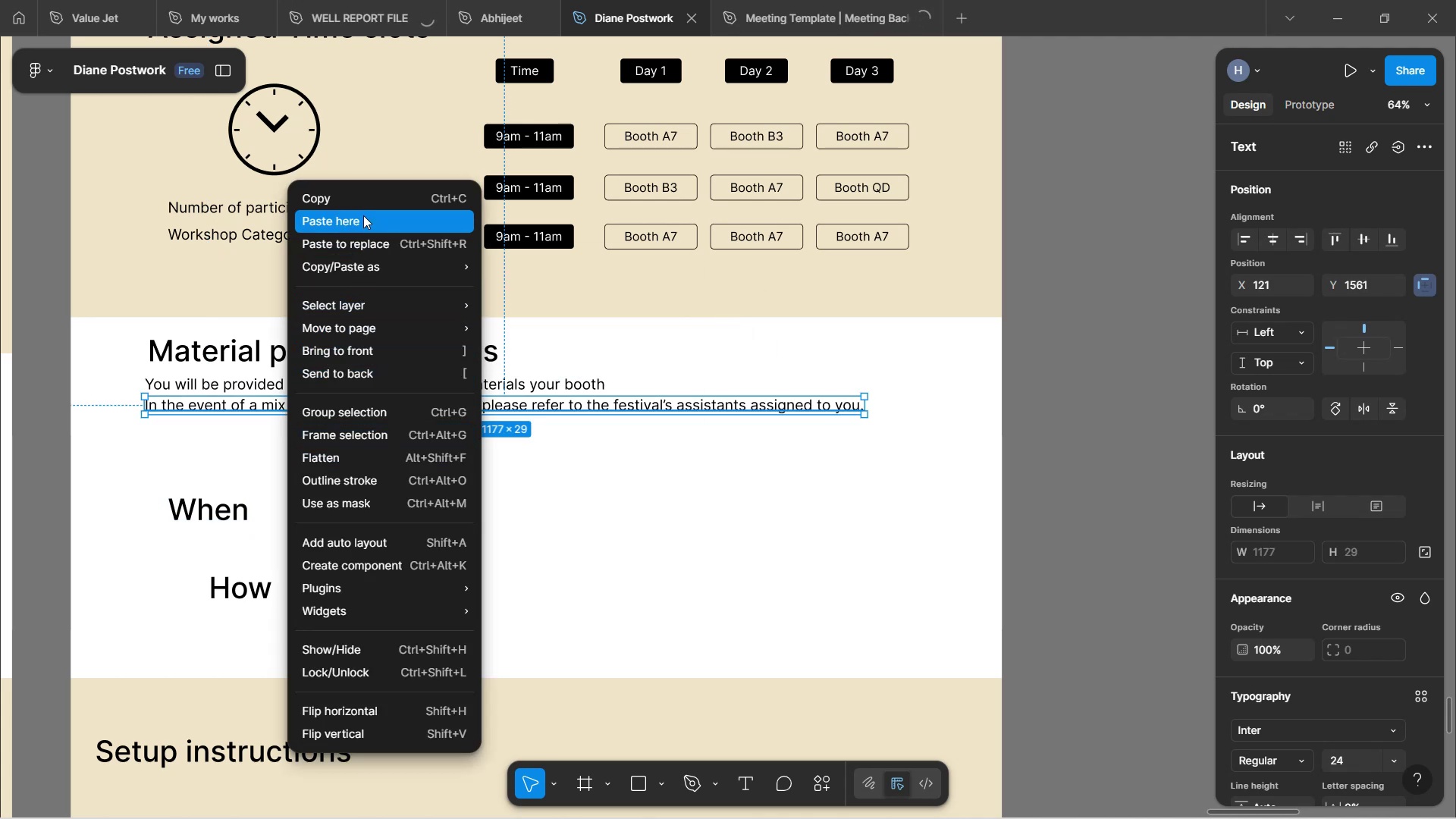 
left_click([362, 201])
 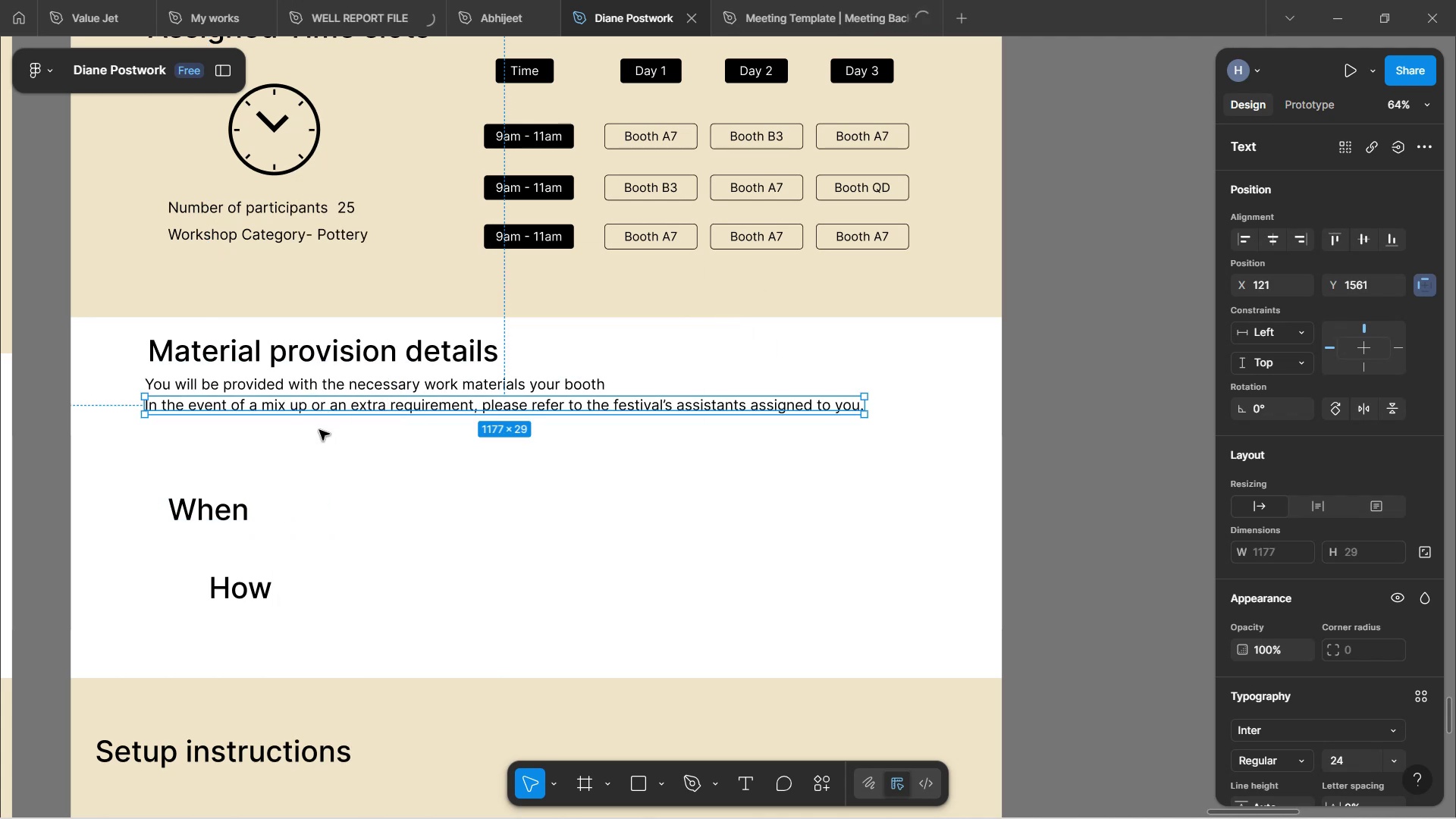 
left_click([316, 446])
 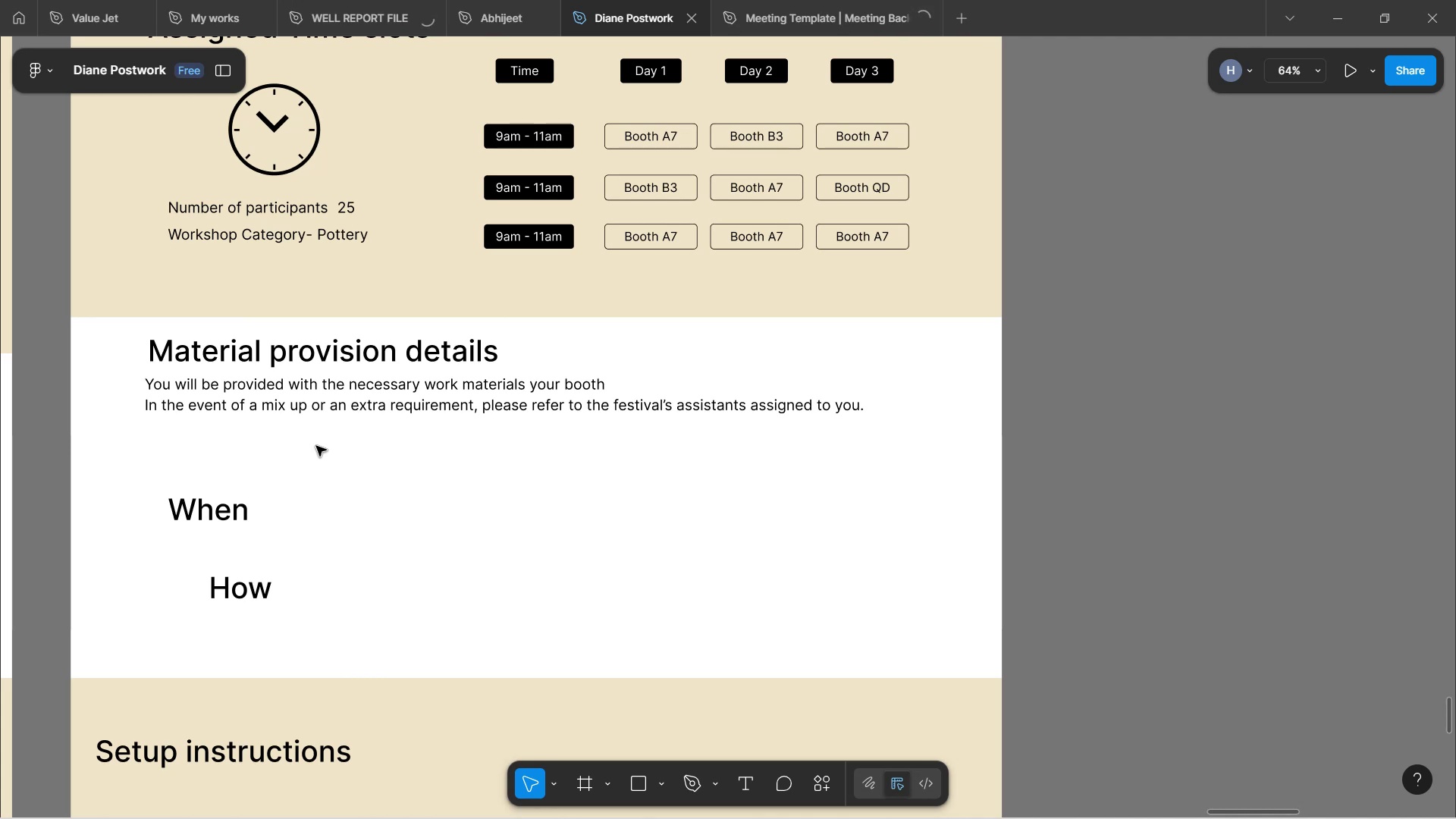 
right_click([316, 446])
 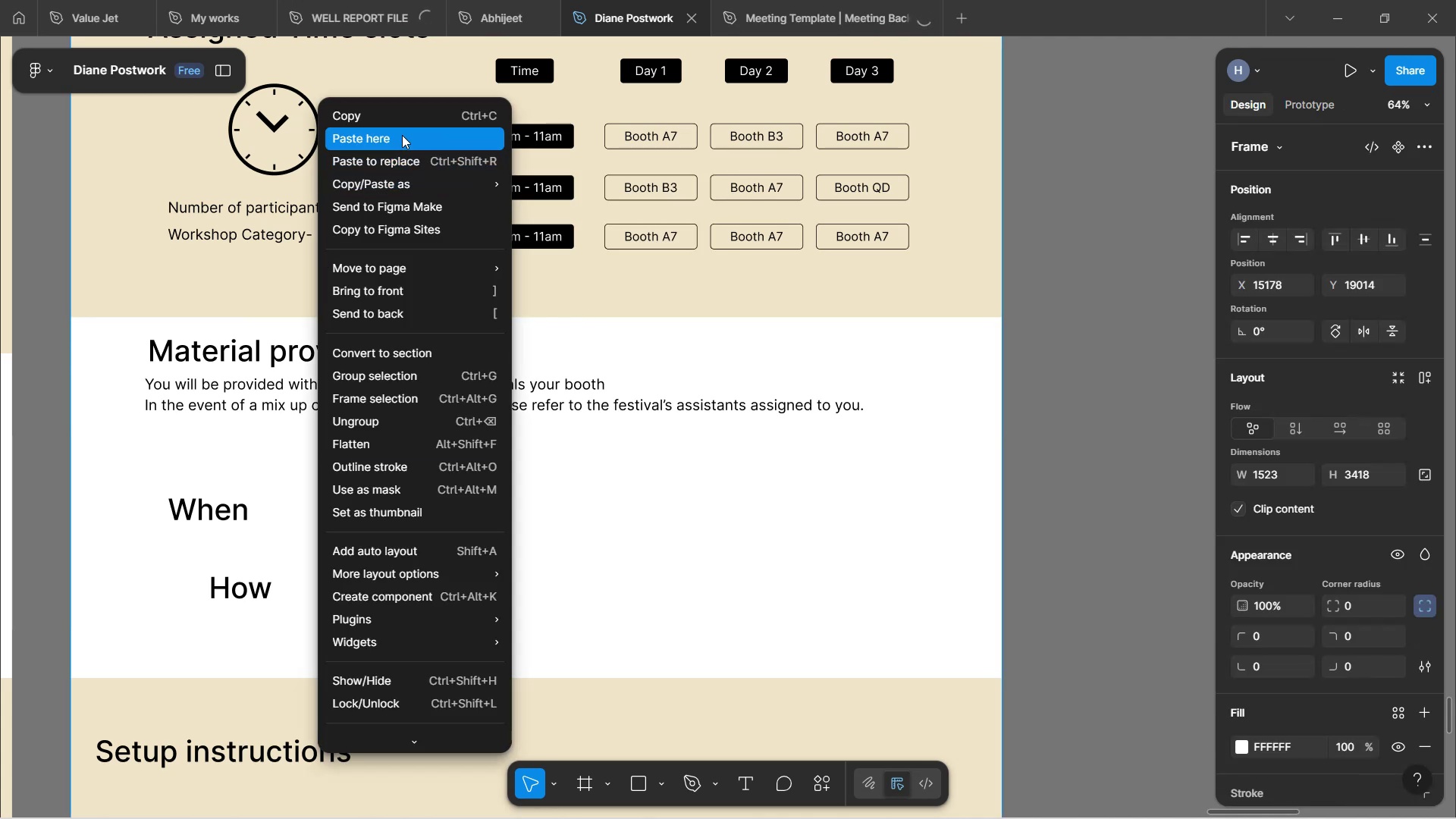 
left_click([402, 135])
 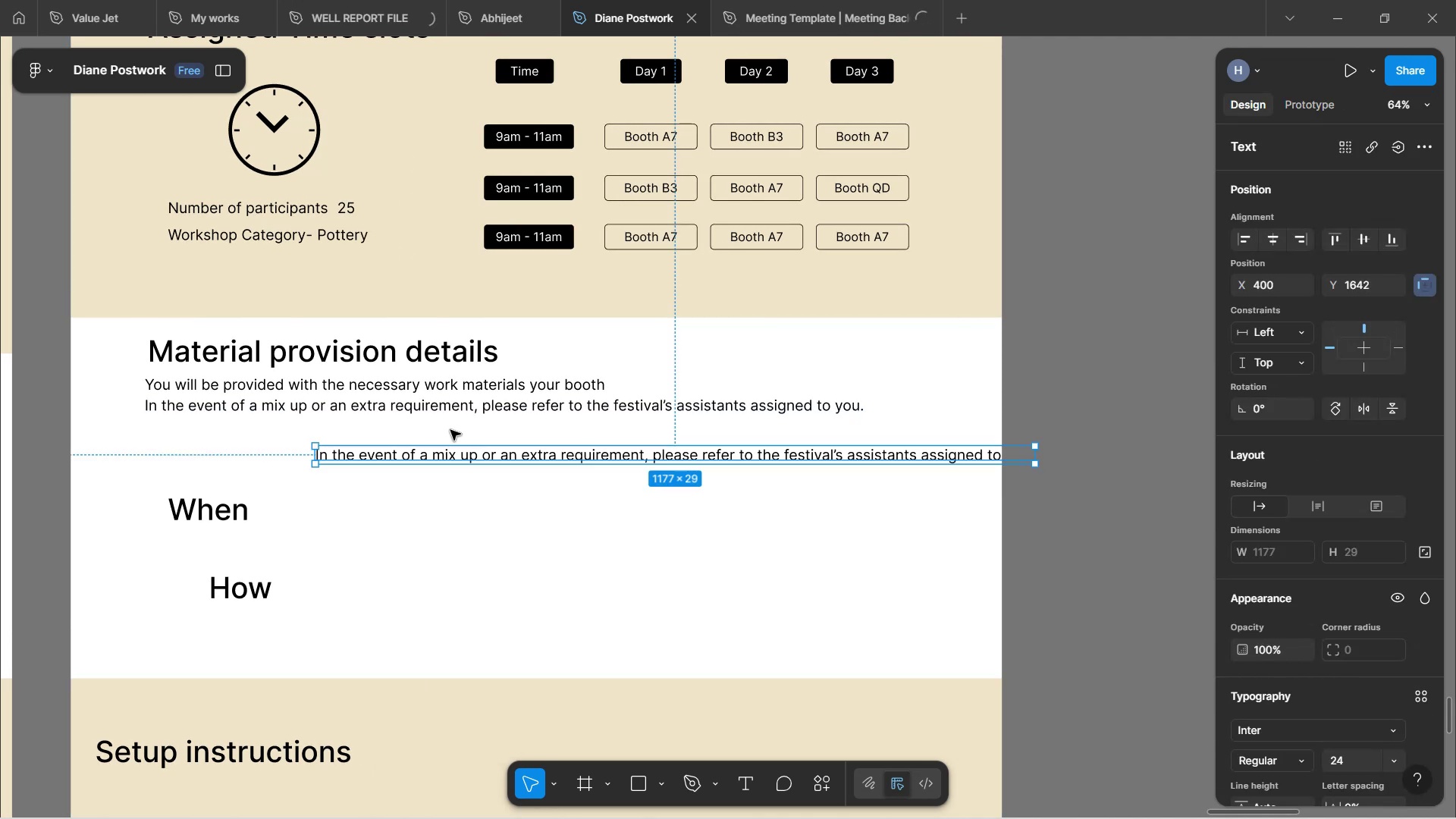 
wait(7.99)
 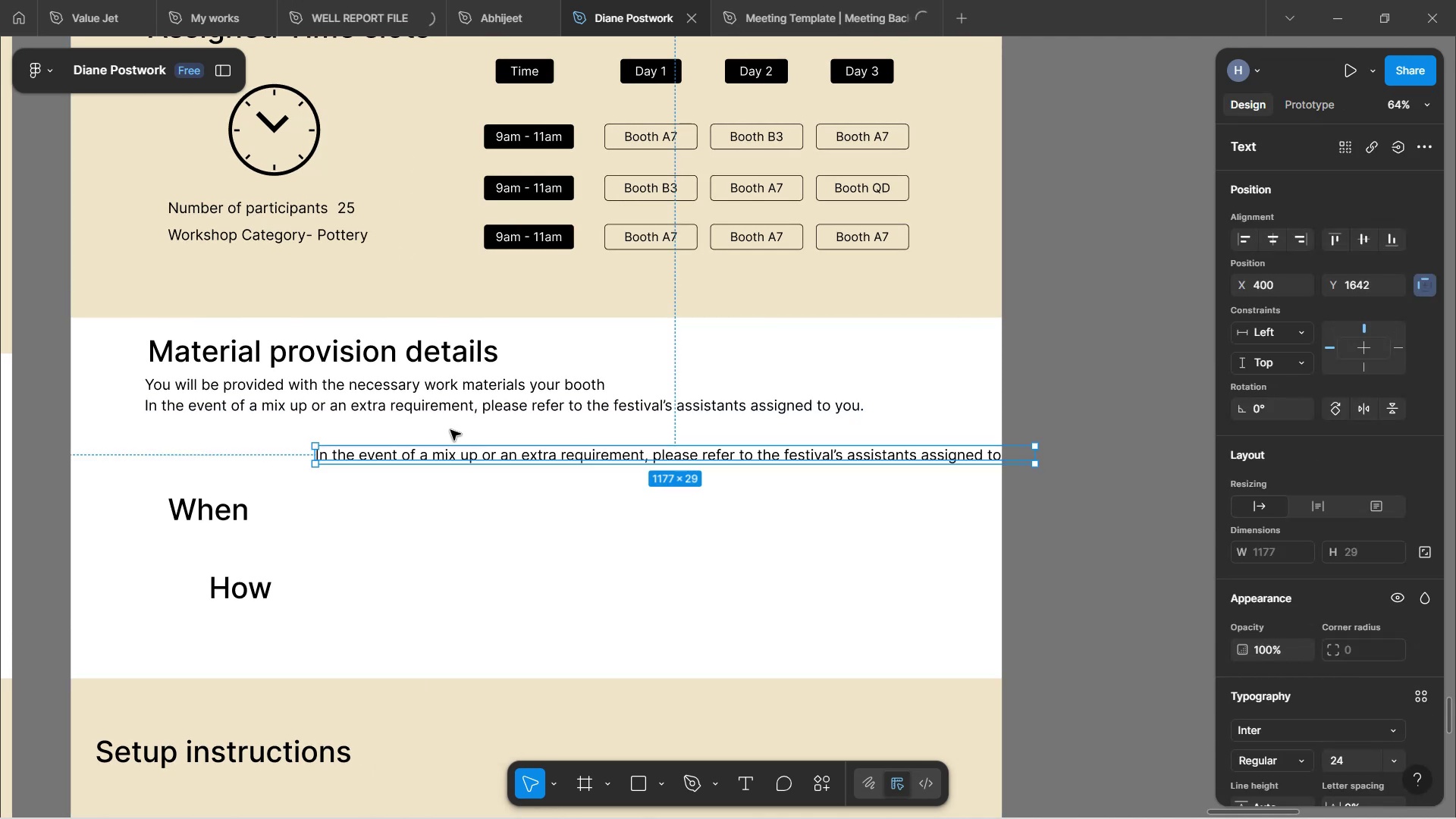 
left_click_drag(start_coordinate=[453, 450], to_coordinate=[278, 428])
 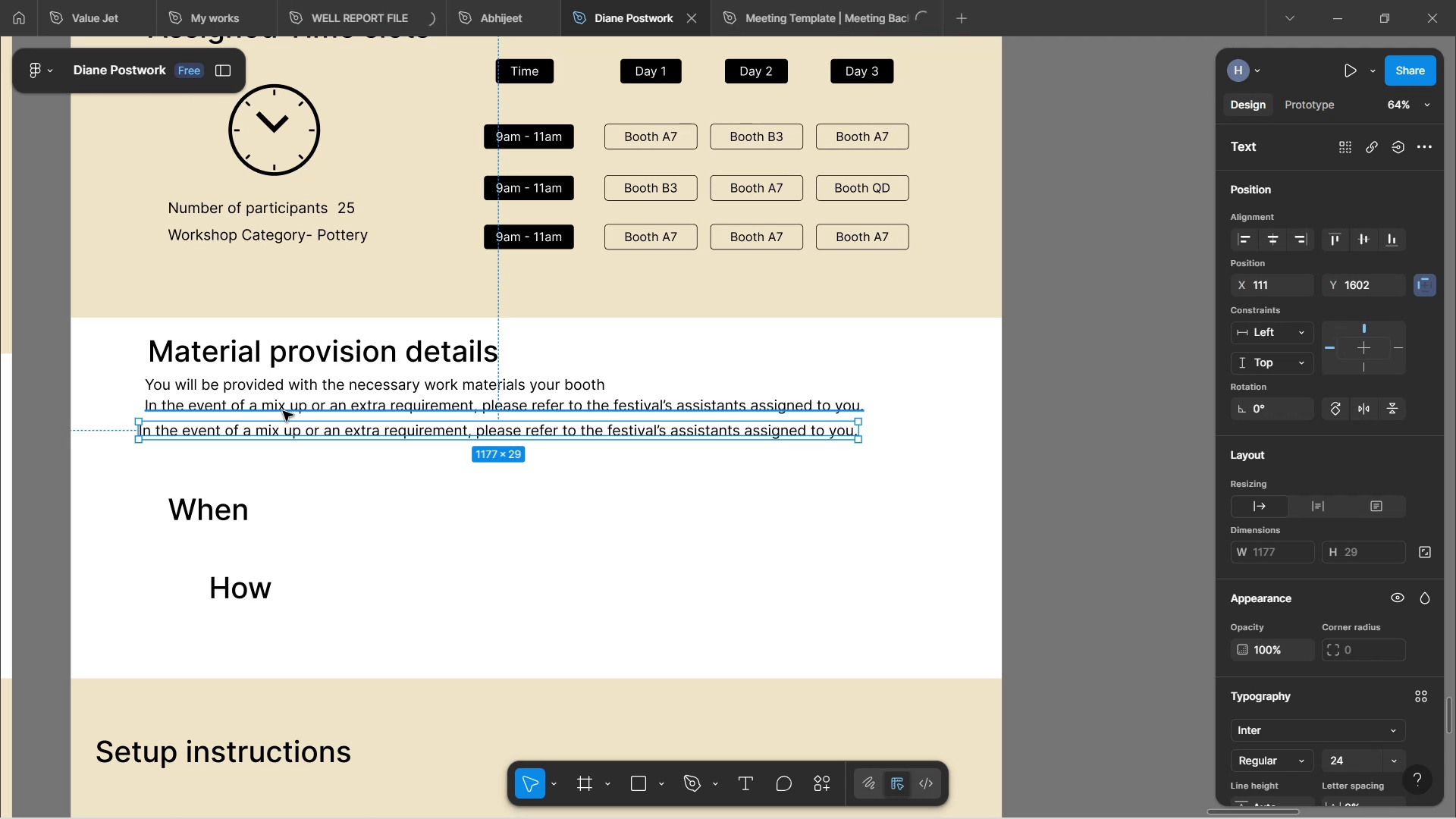 
wait(116.14)
 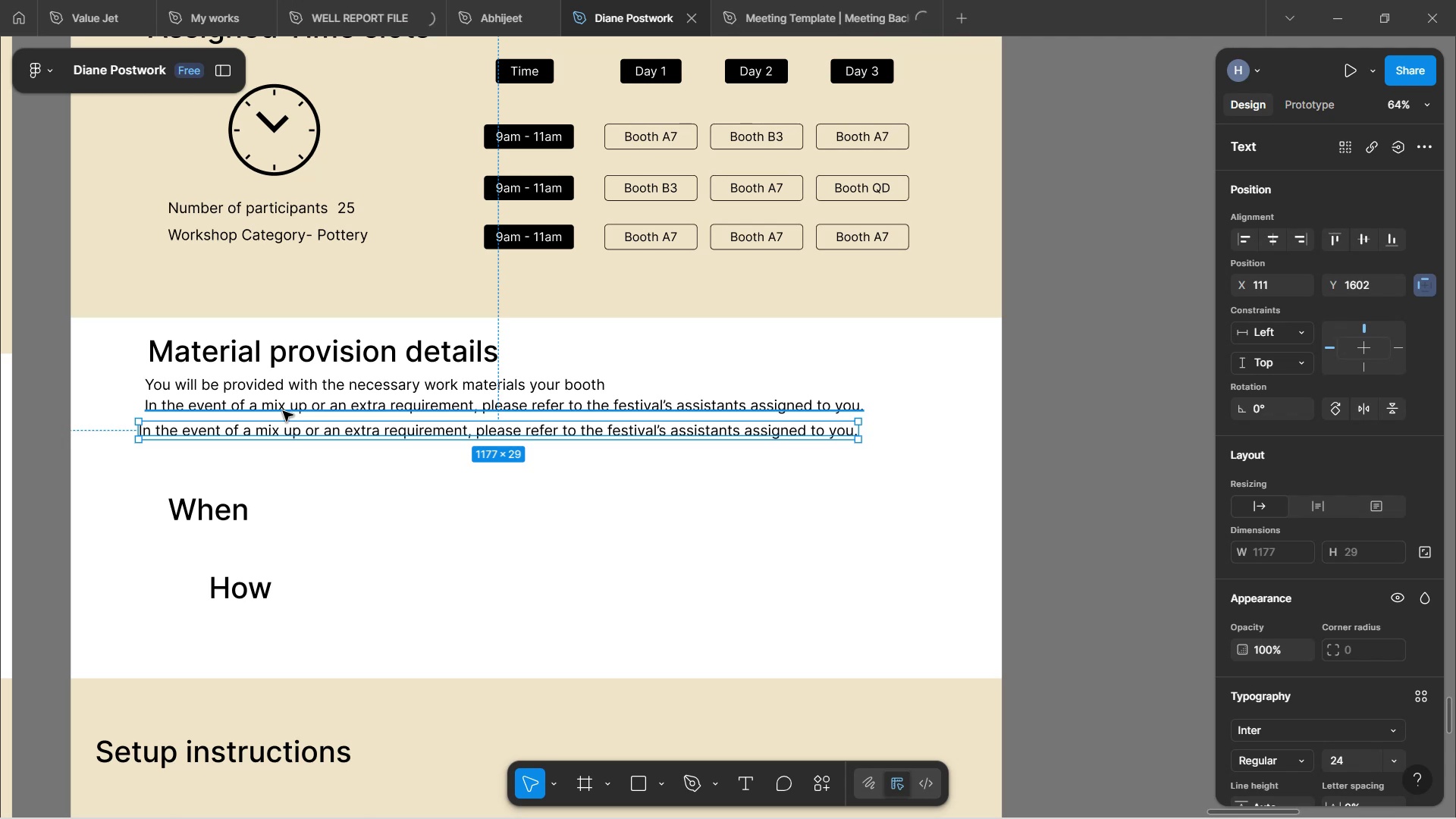 
double_click([345, 435])
 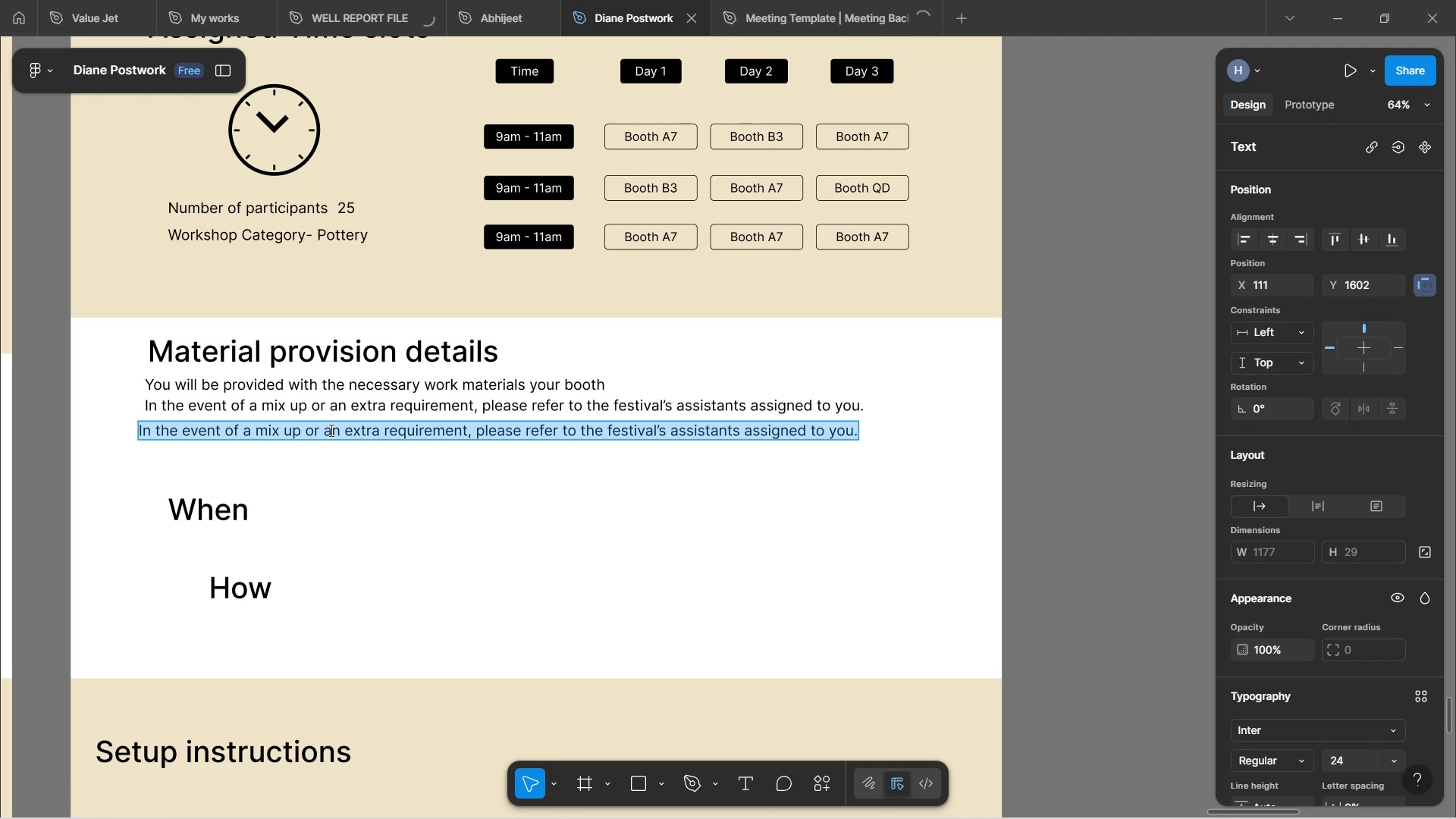 
wait(14.1)
 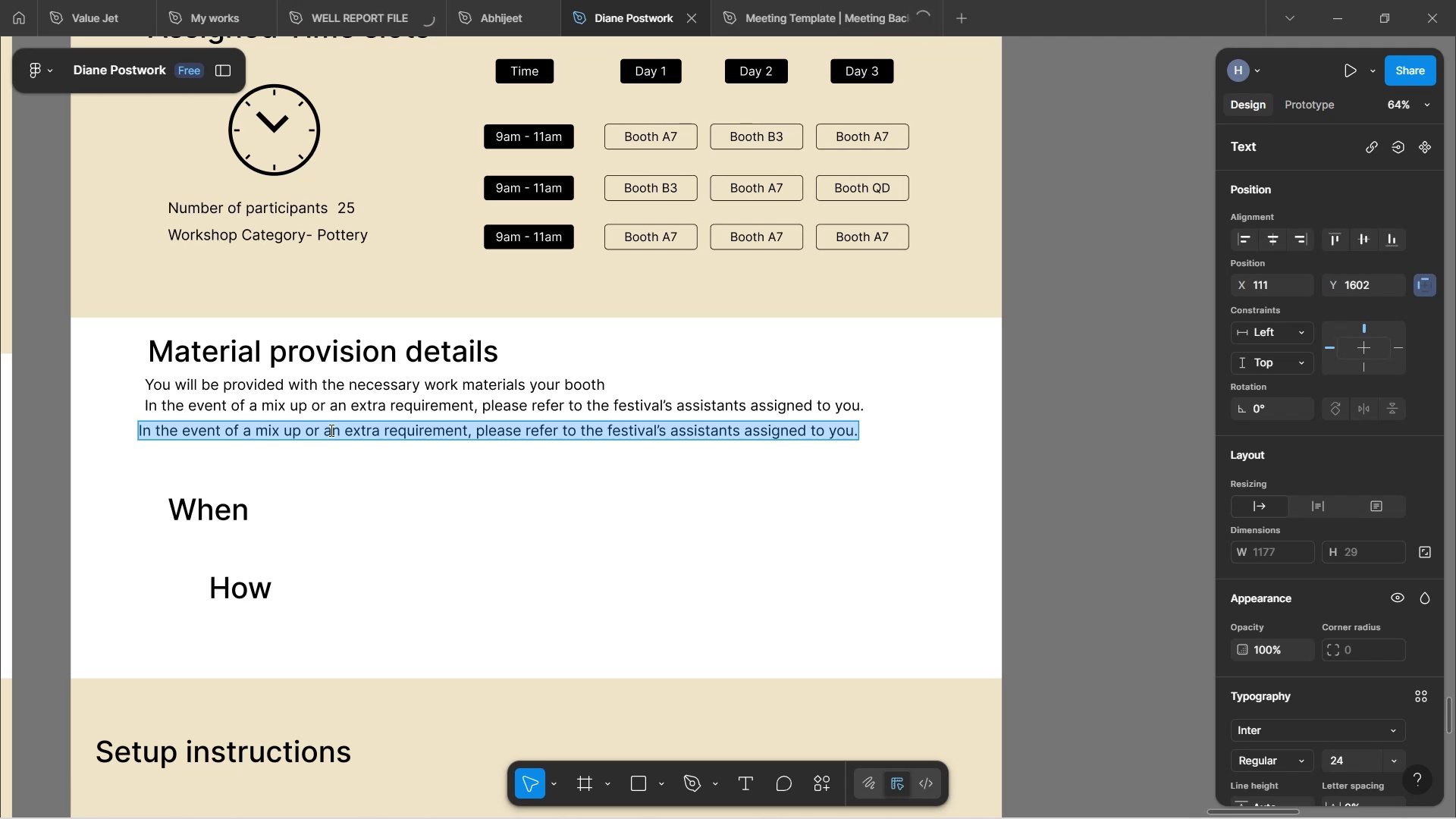 
left_click([337, 493])
 